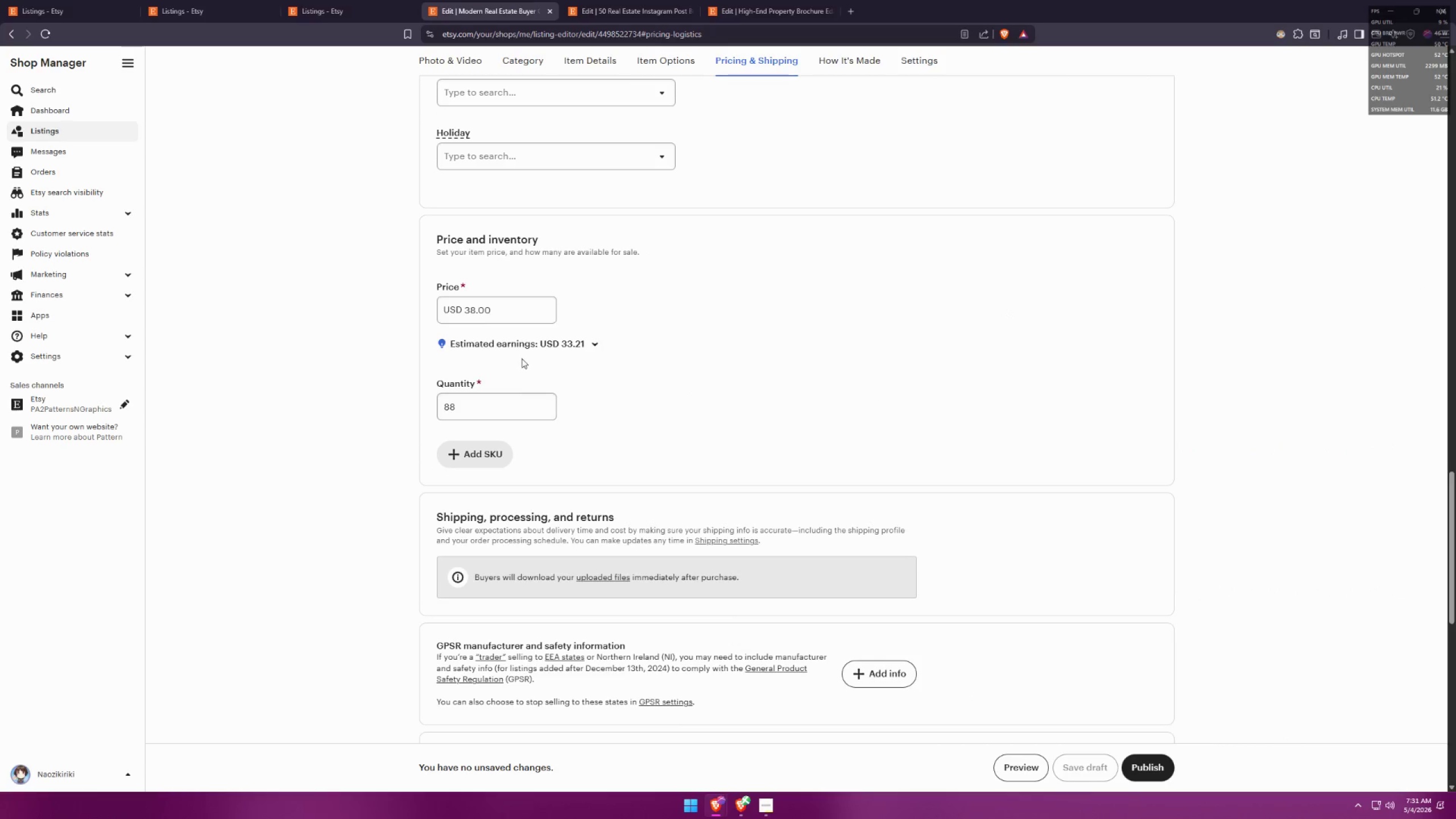 
left_click_drag(start_coordinate=[523, 311], to_coordinate=[355, 296])
 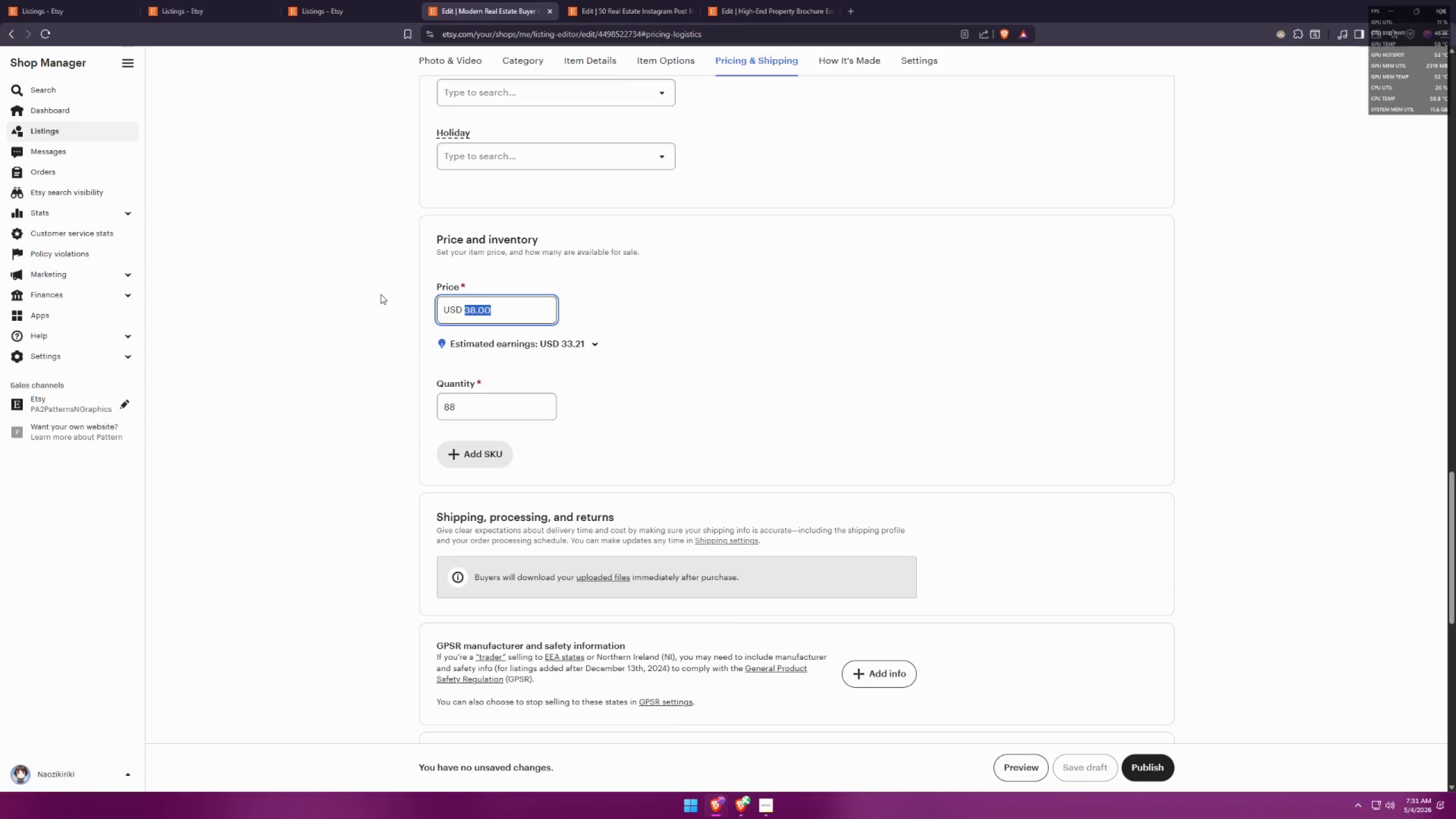 
type(35)
 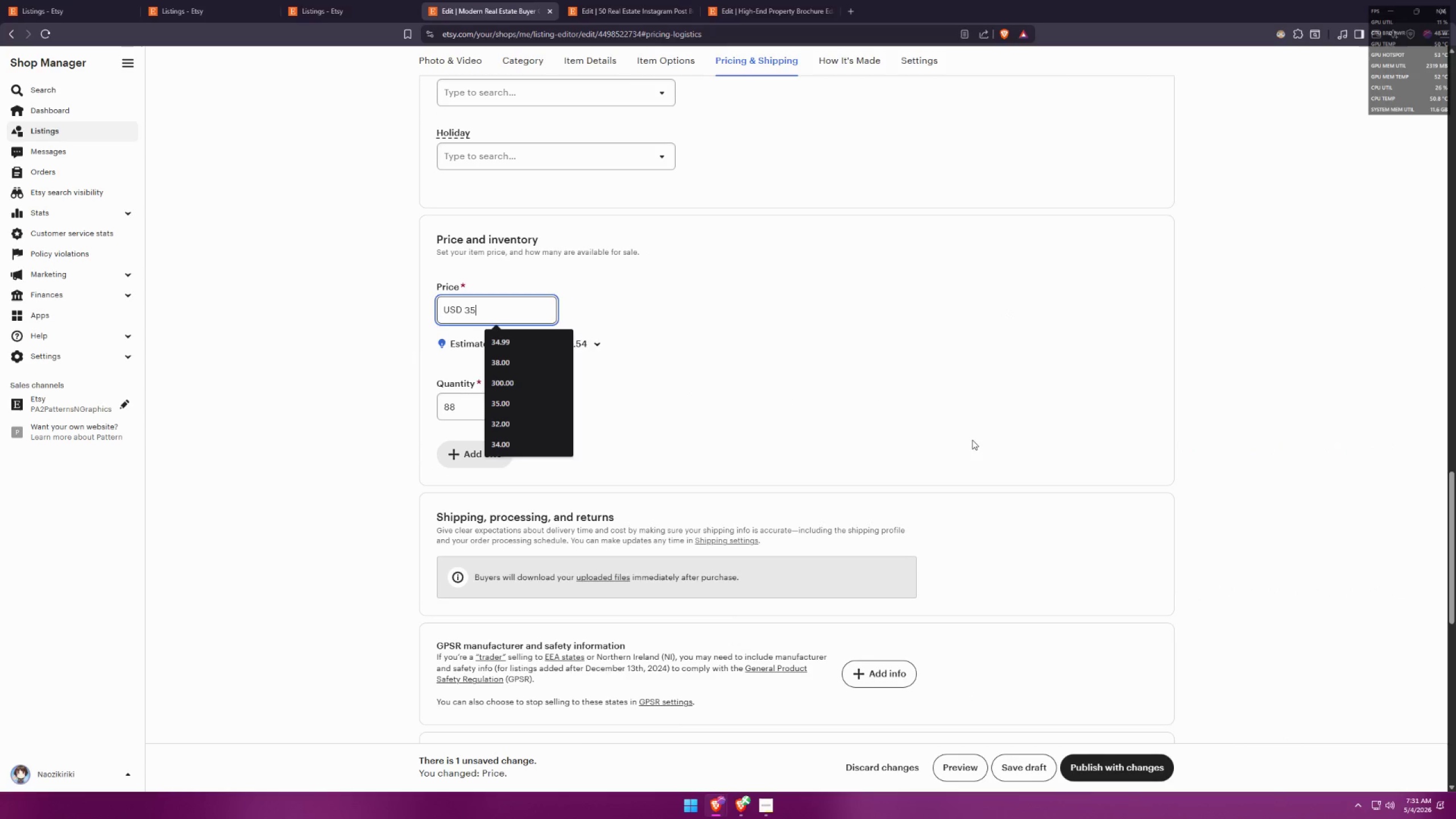 
left_click([1031, 428])
 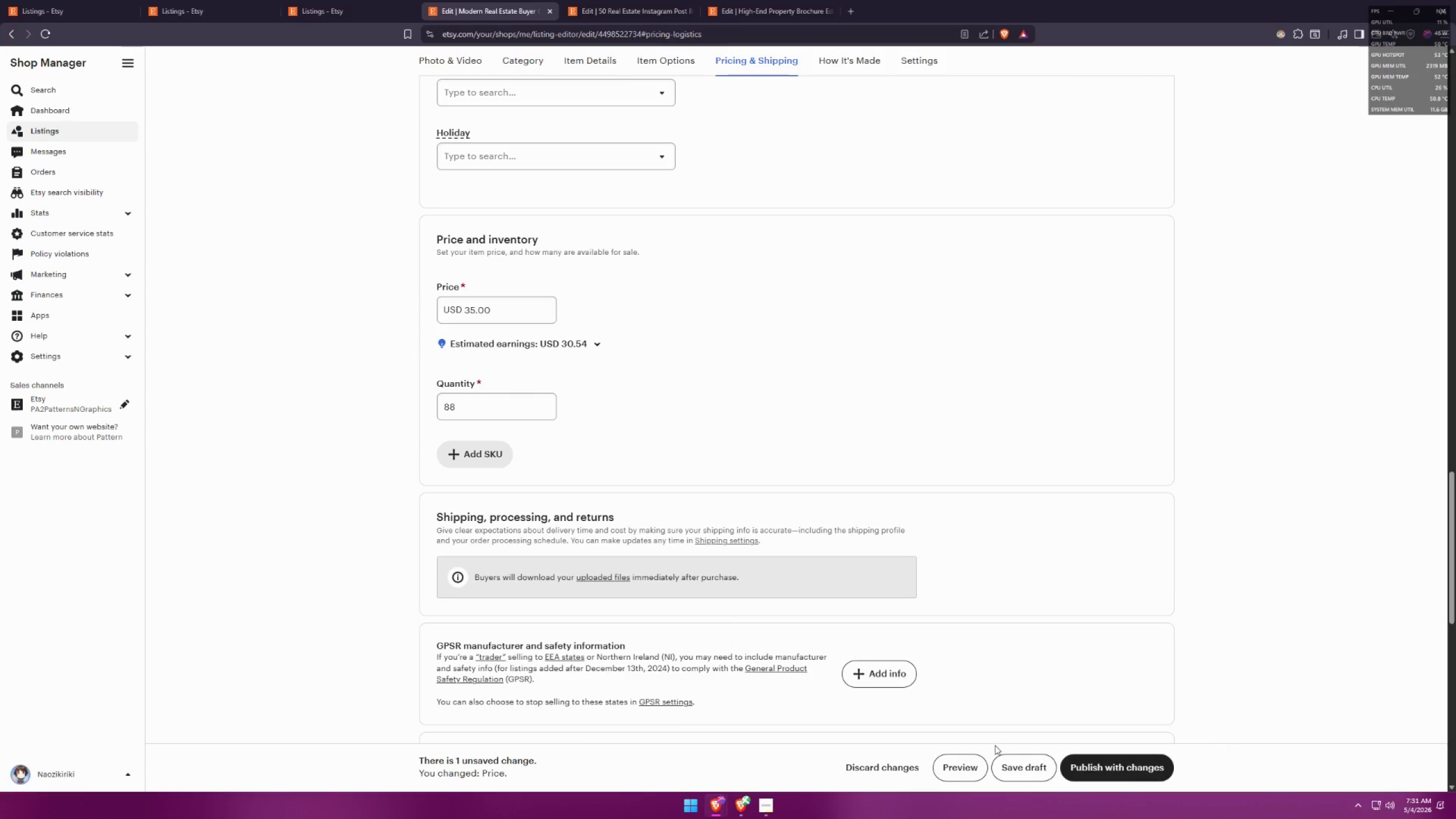 
left_click([1015, 759])
 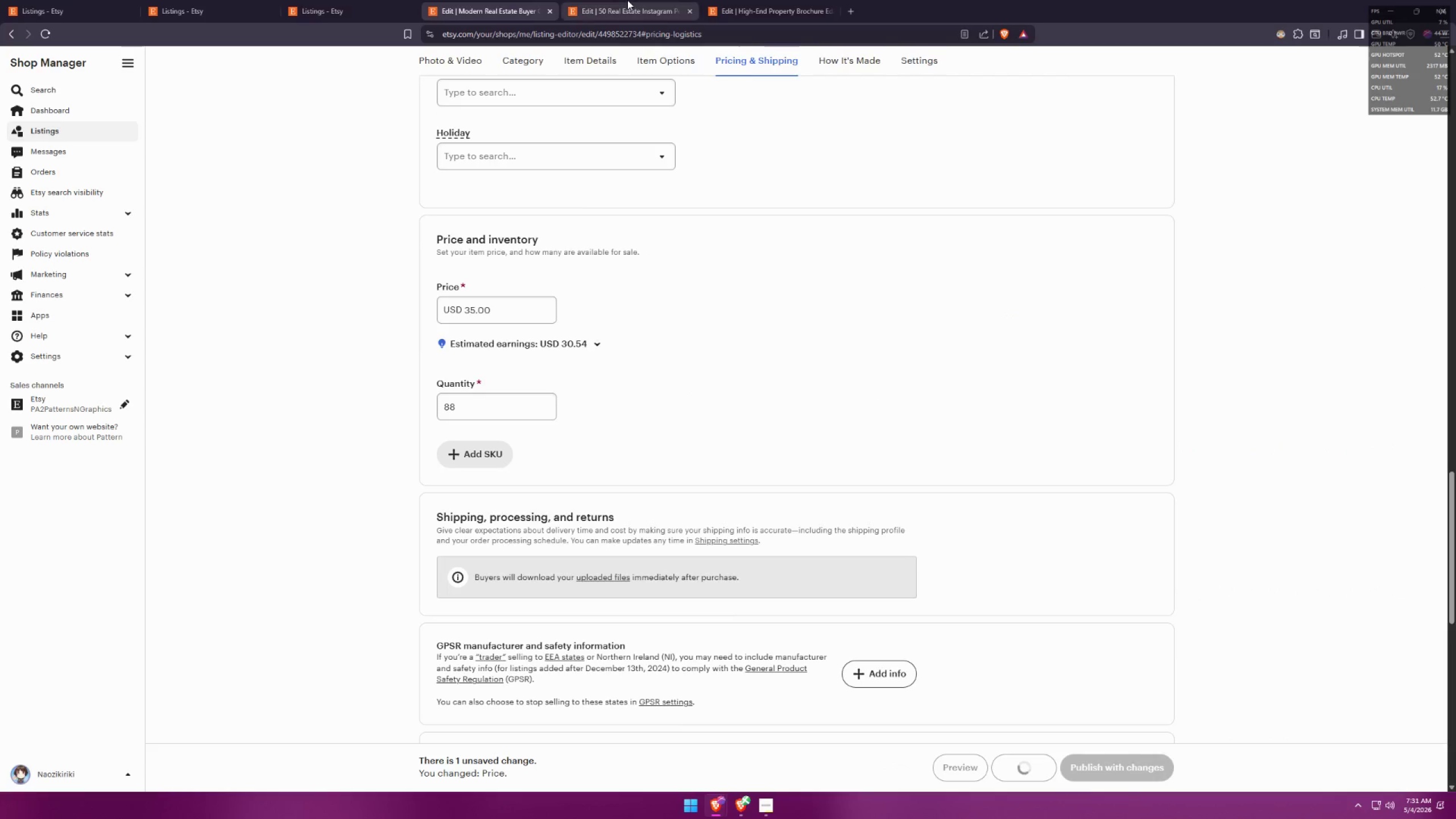 
left_click([627, 0])
 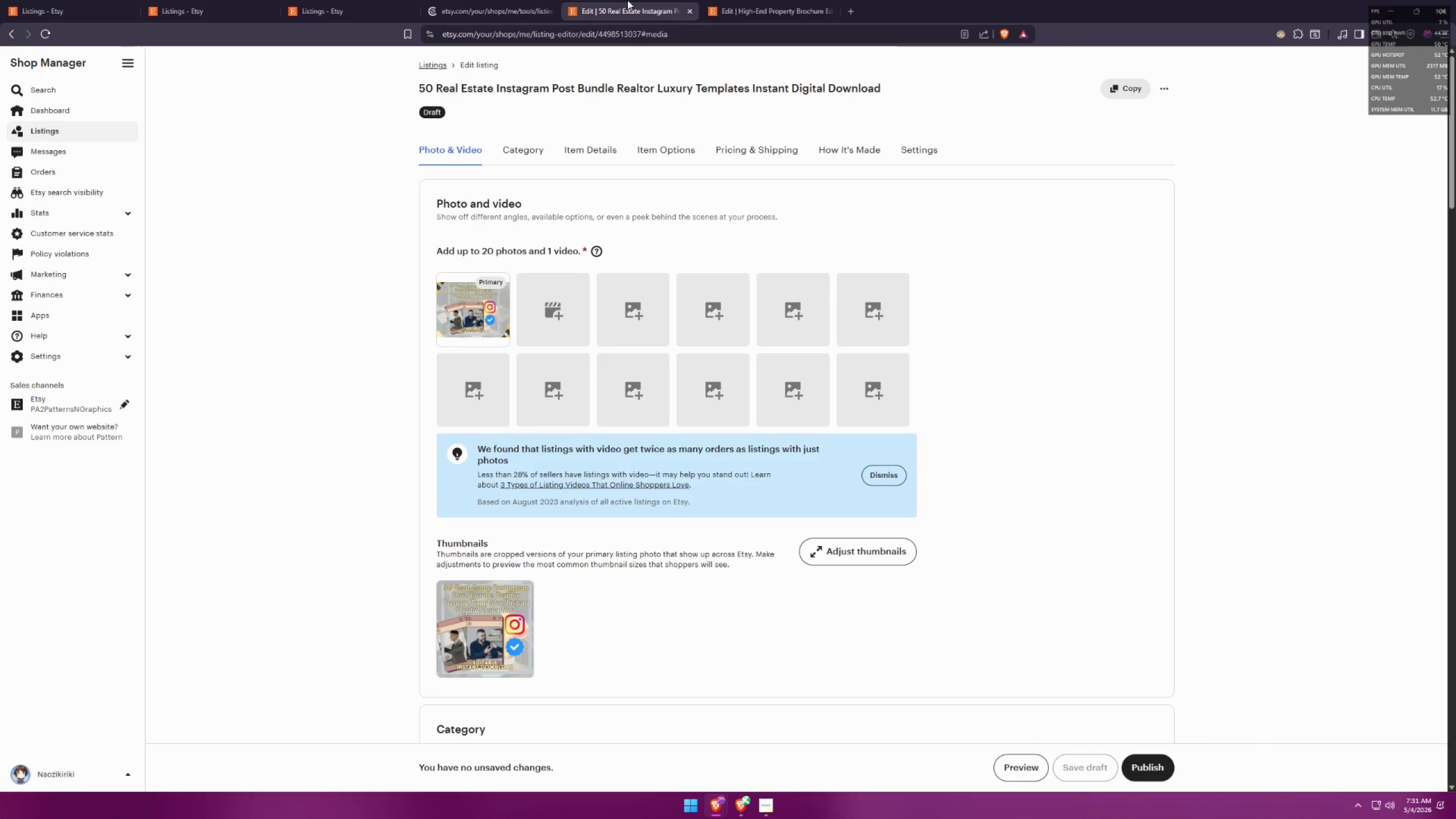 
key(Alt+AltLeft)
 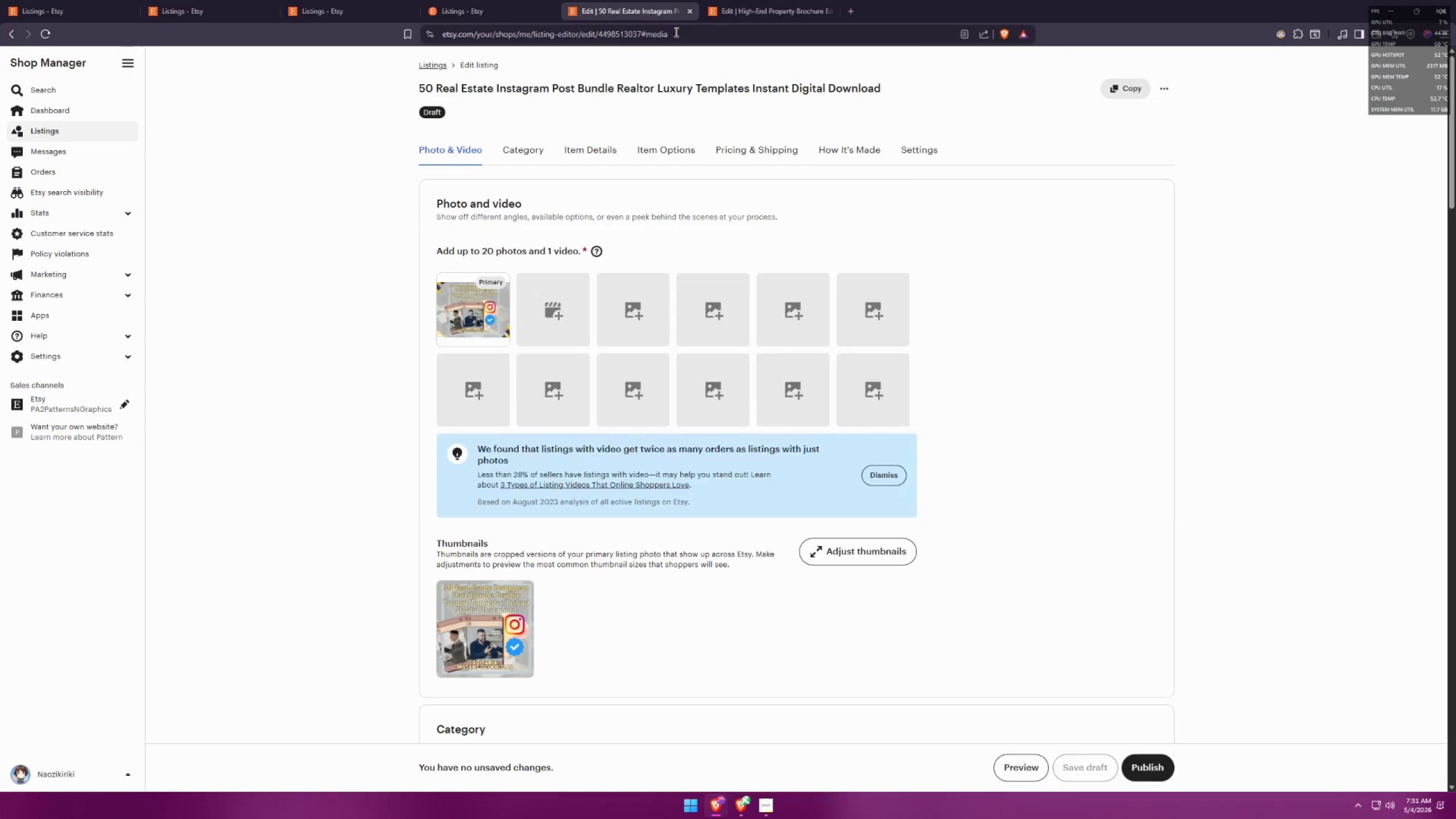 
key(Alt+Tab)
 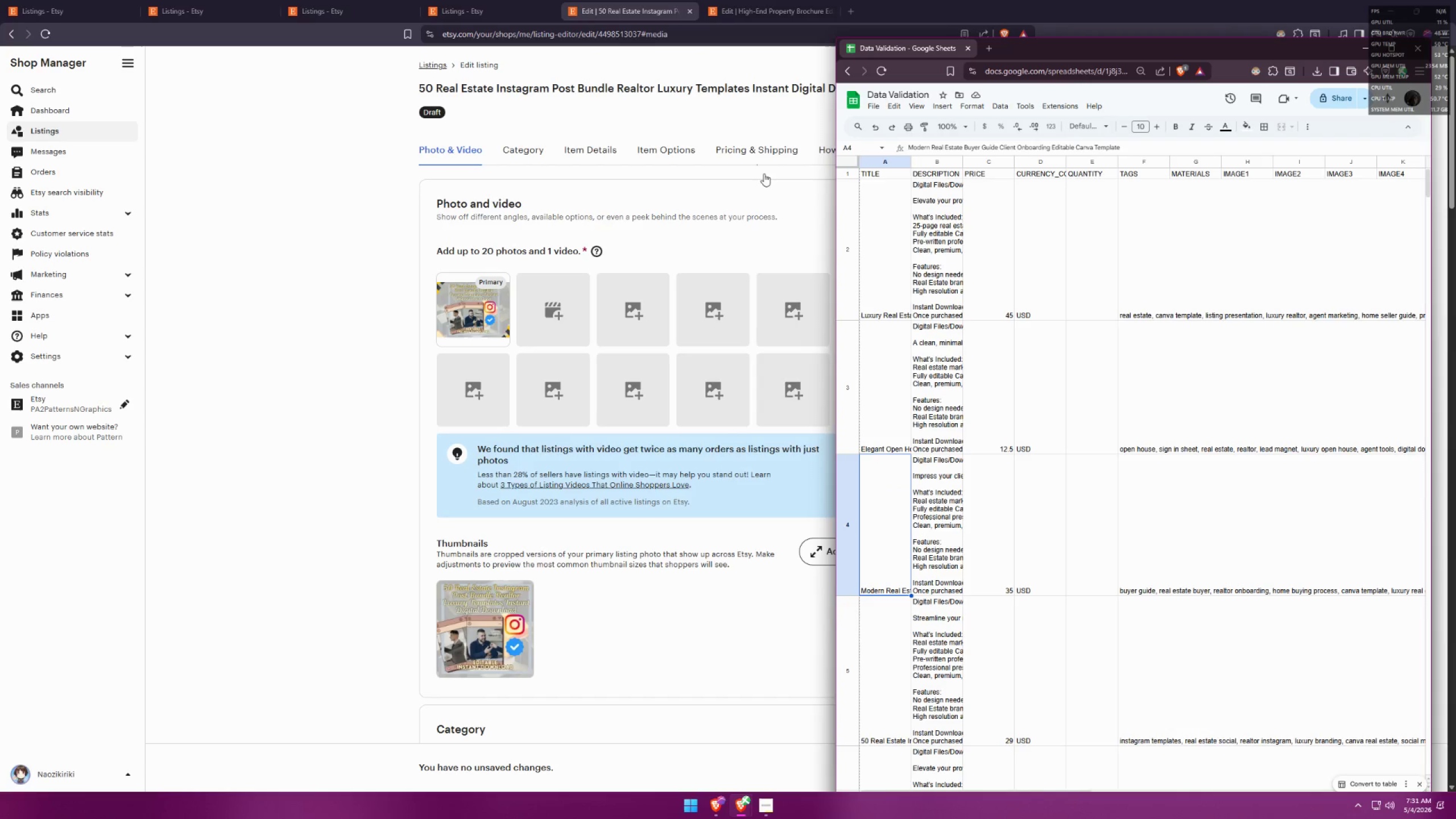 
scroll: coordinate [1002, 506], scroll_direction: down, amount: 4.0
 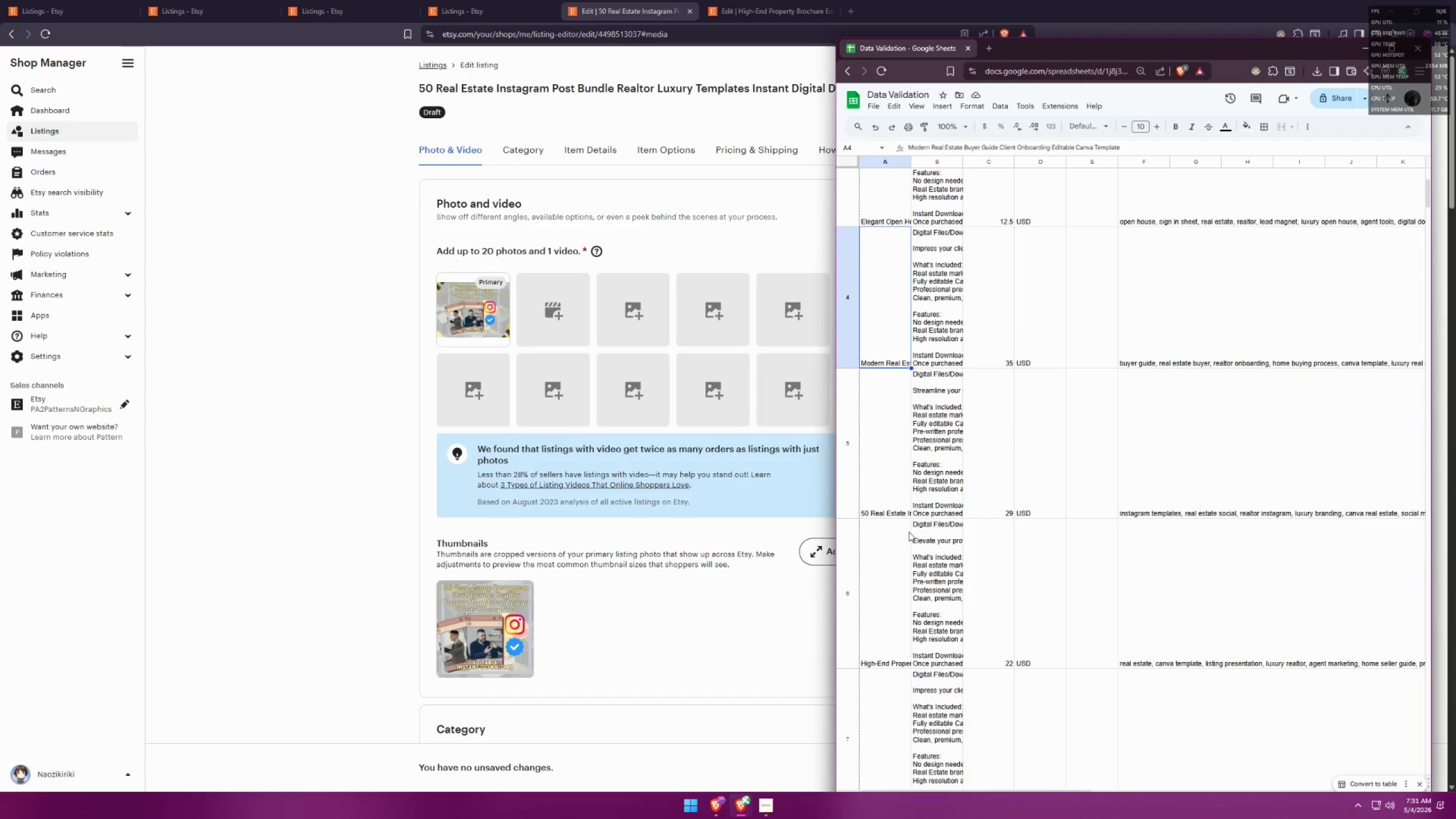 
key(Alt+AltLeft)
 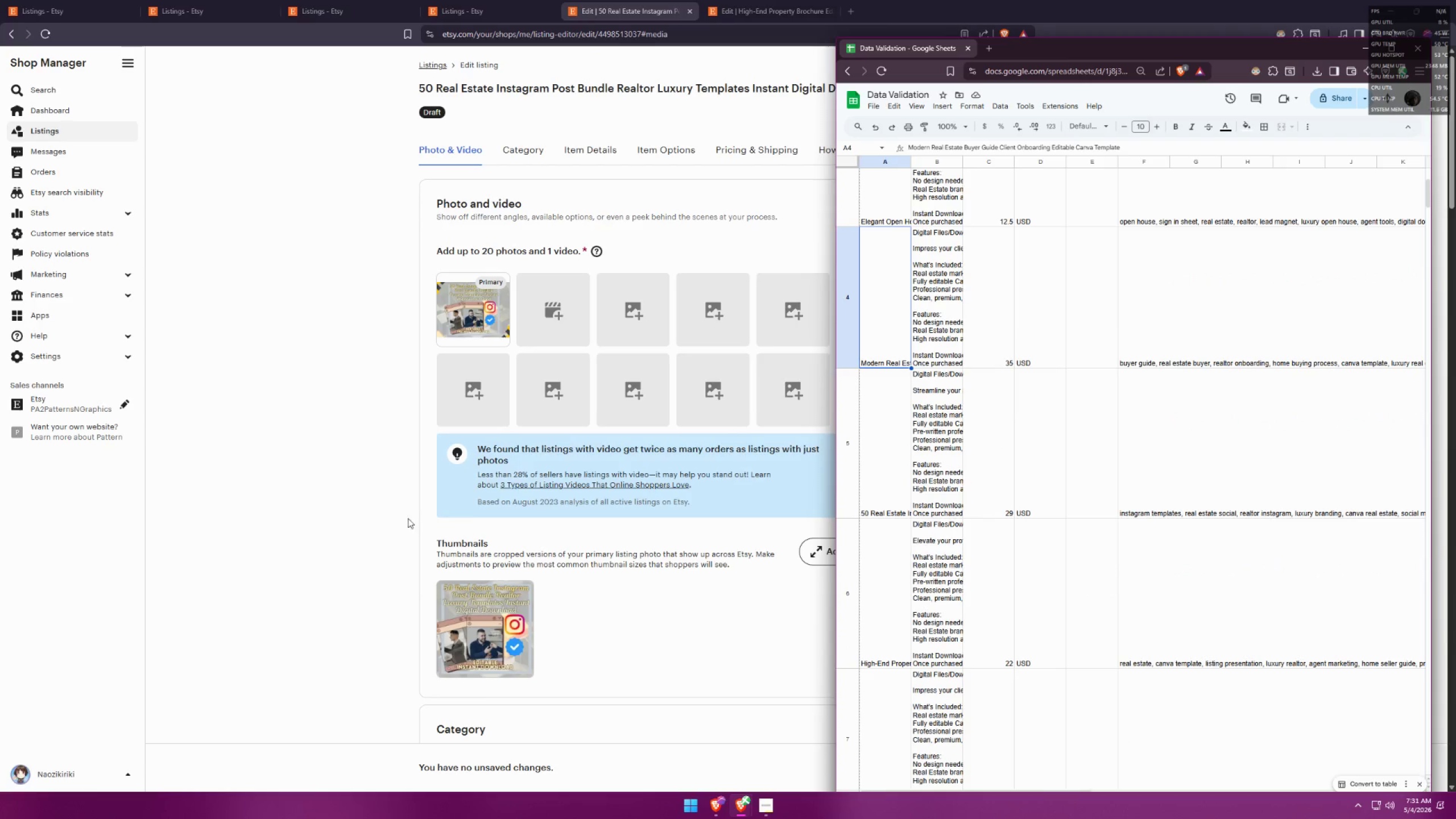 
key(Alt+Tab)
 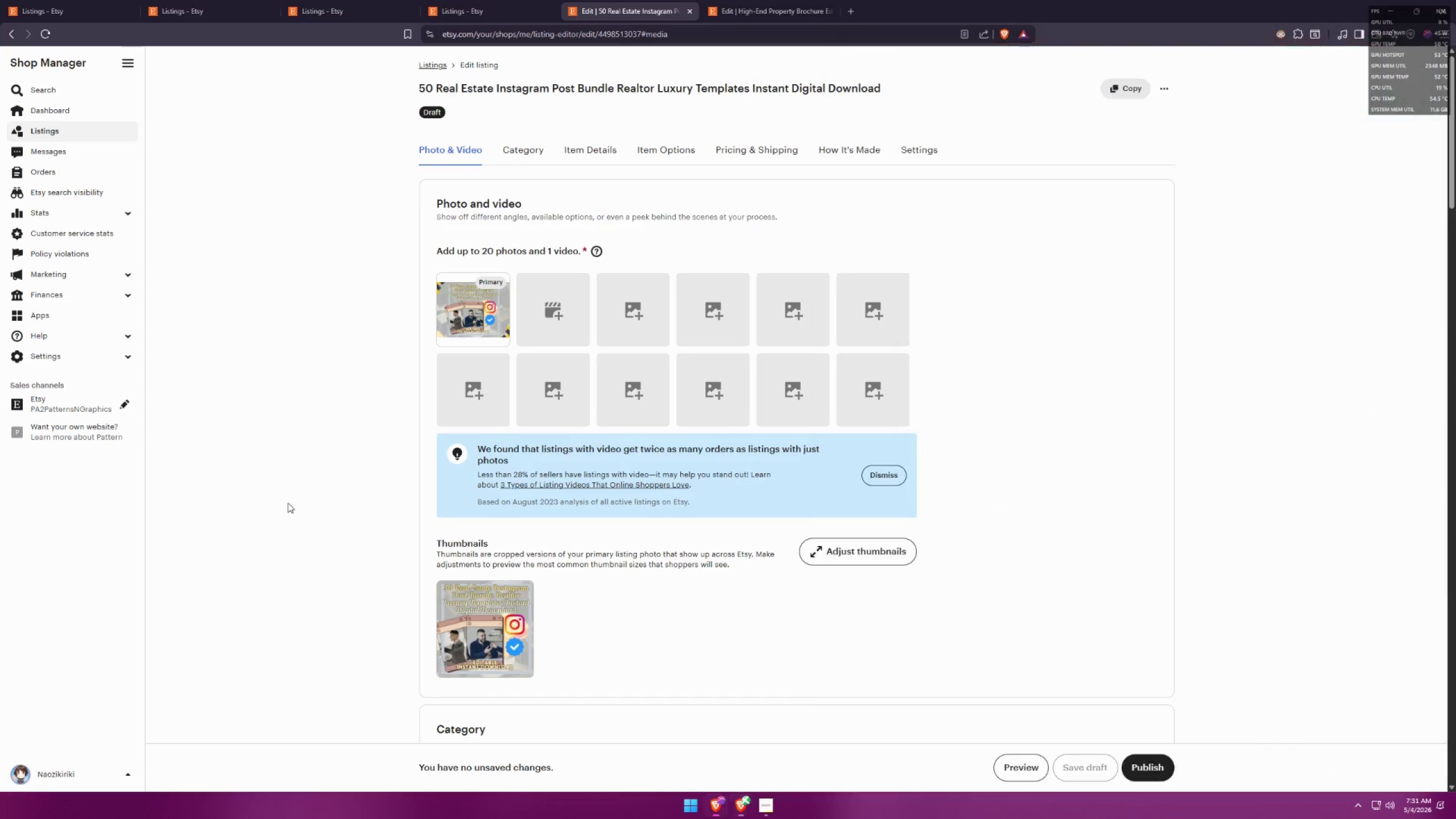 
left_click([279, 499])
 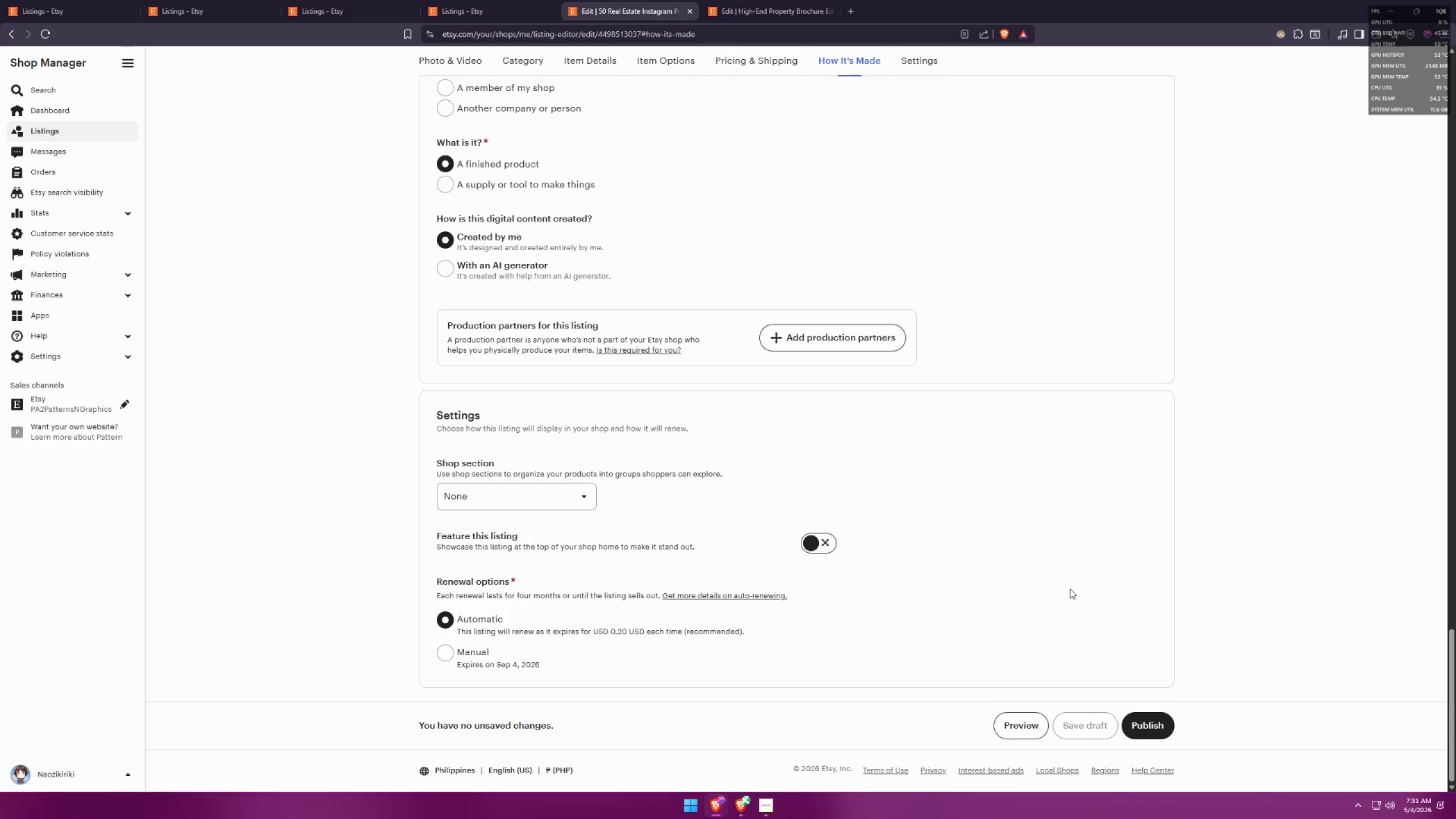 
scroll: coordinate [1027, 526], scroll_direction: up, amount: 1.0
 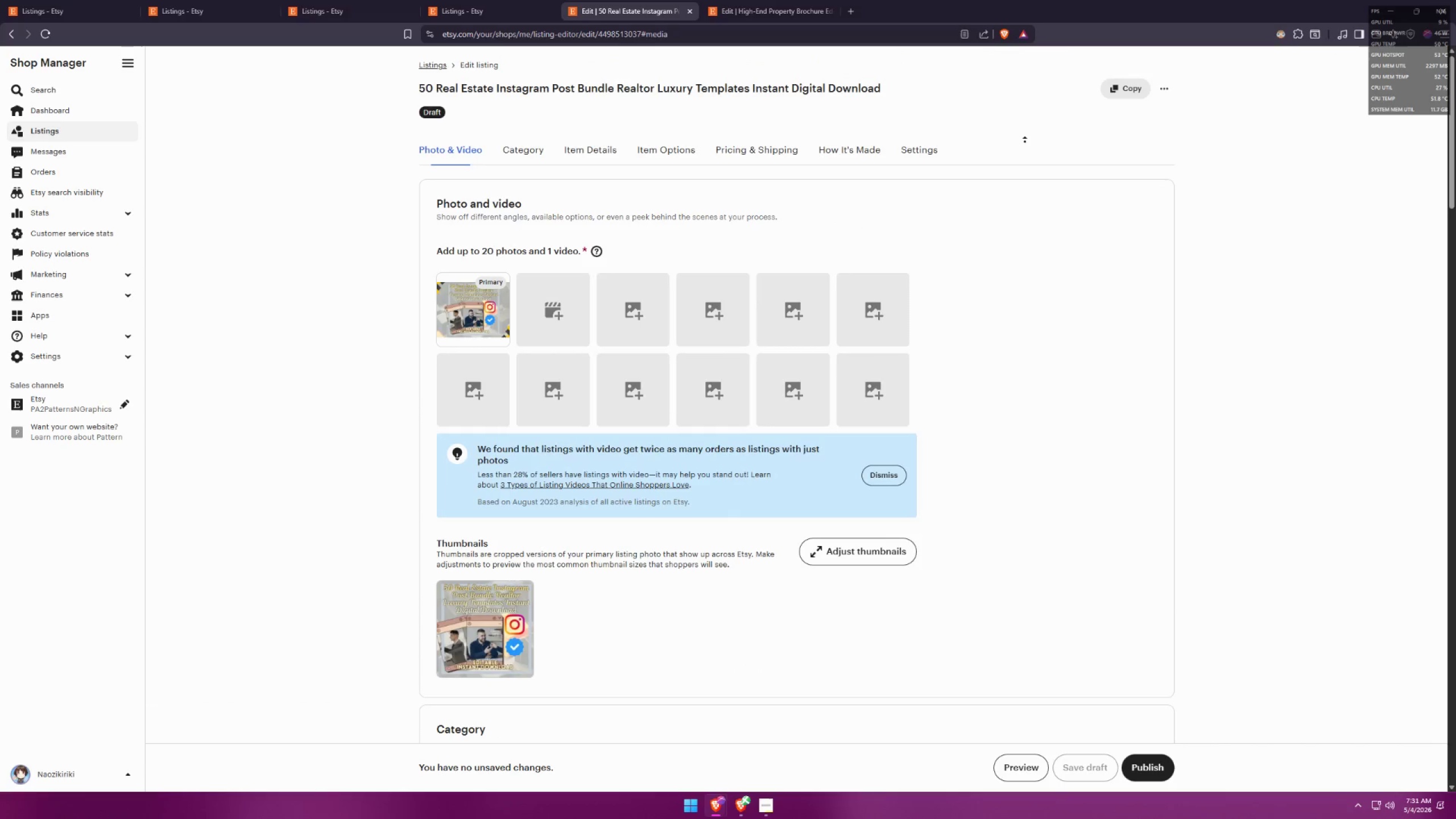 
key(Alt+AltLeft)
 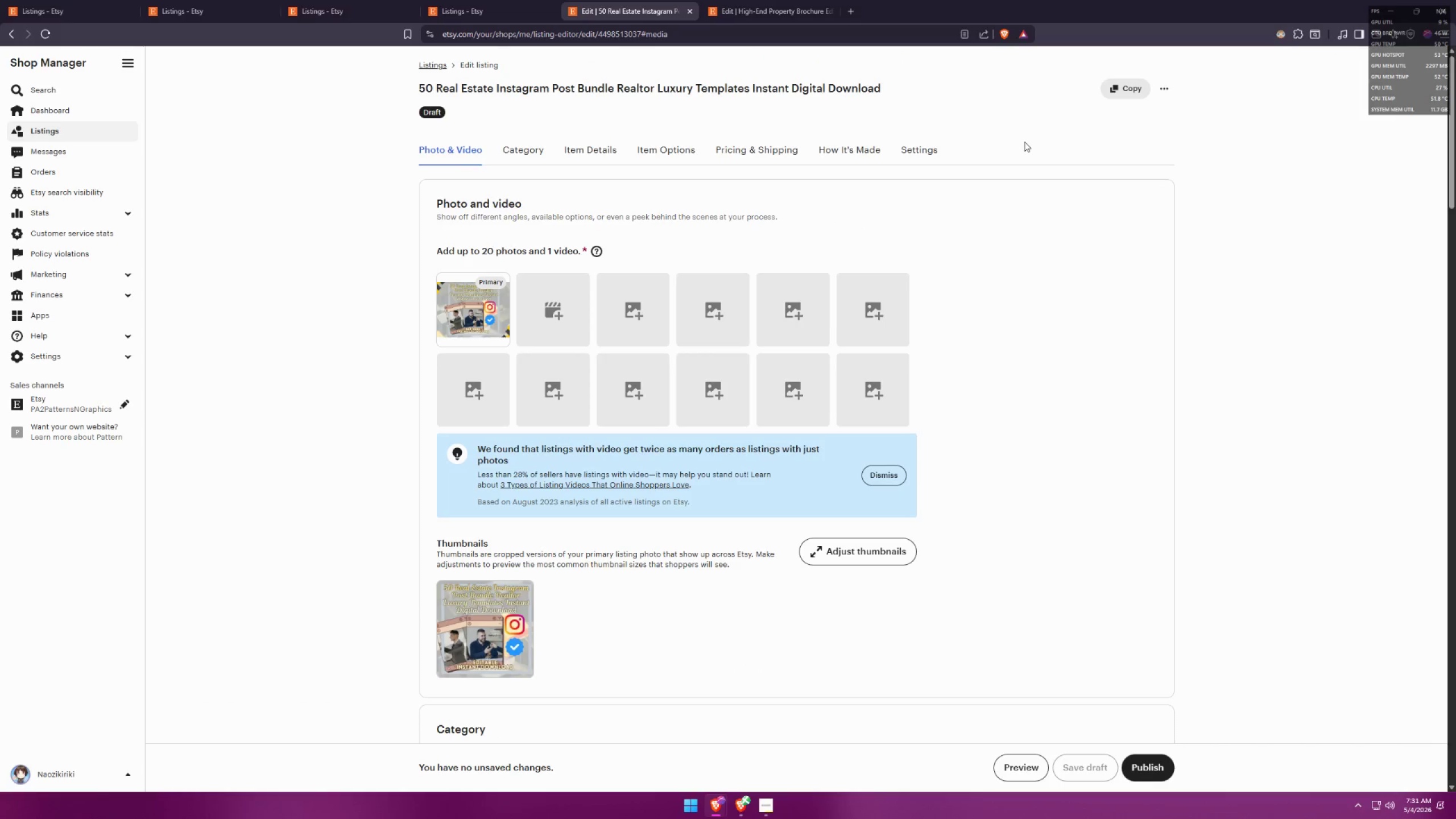 
key(Alt+Tab)
 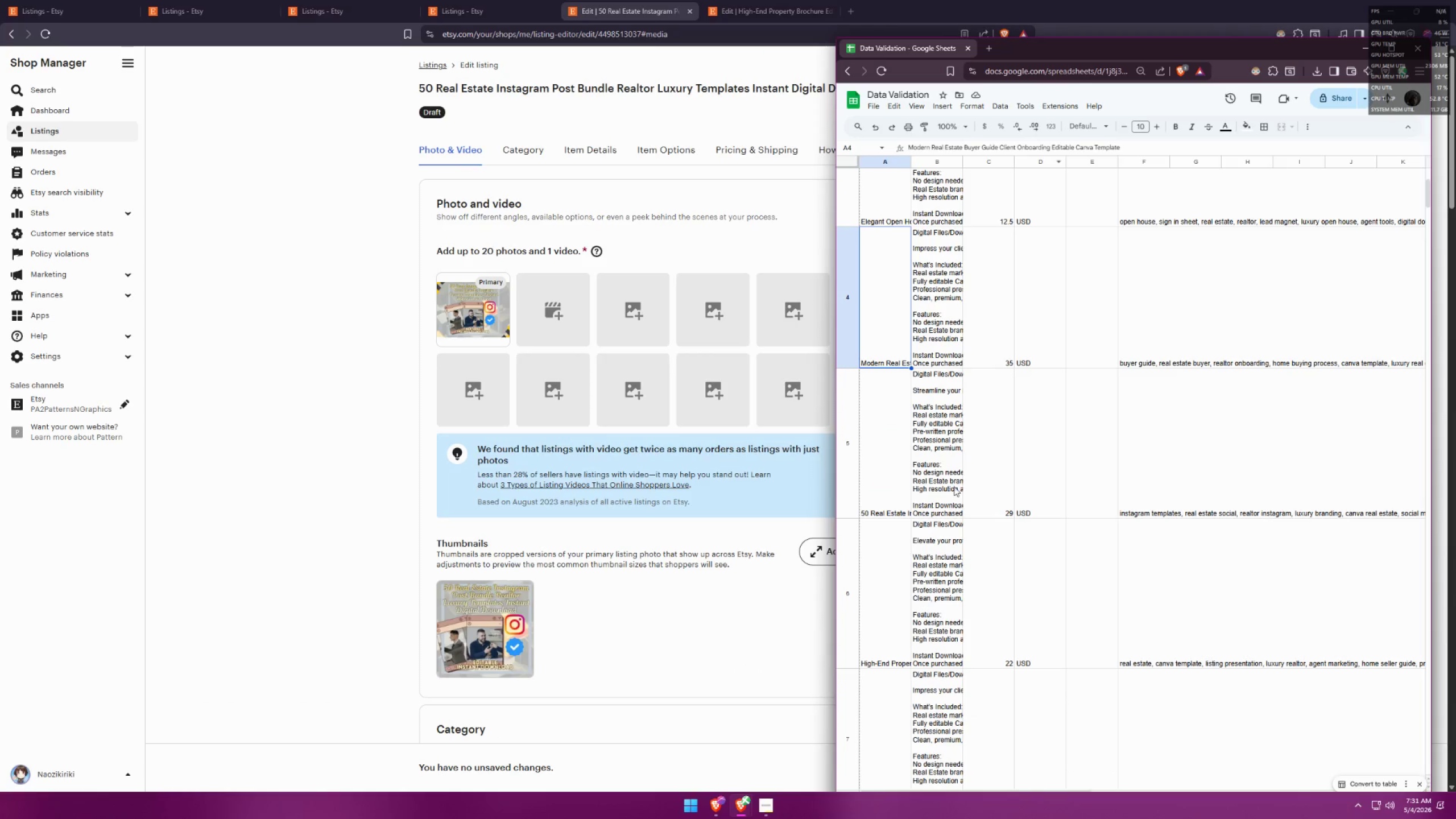 
left_click([901, 479])
 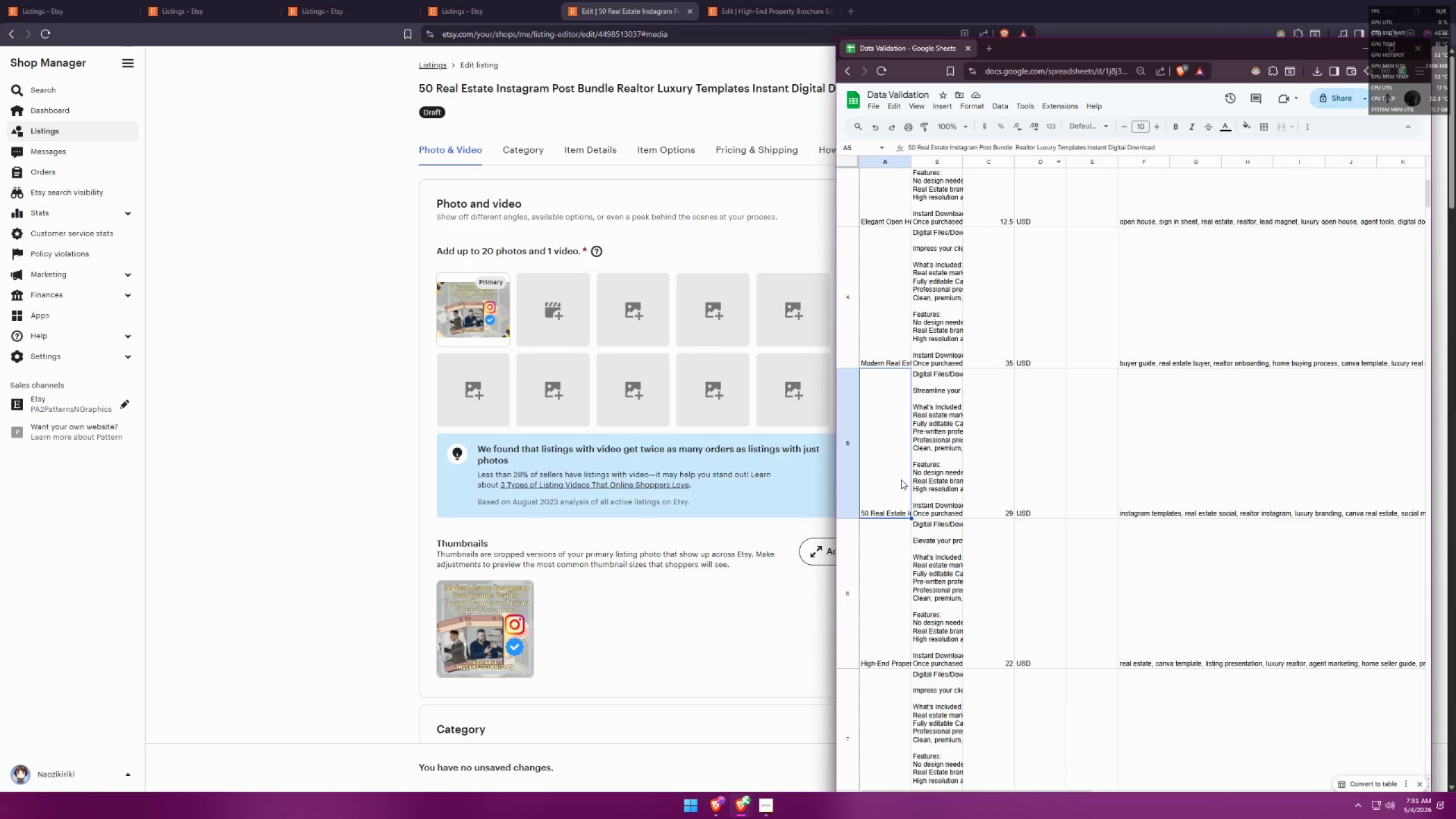 
key(Alt+AltLeft)
 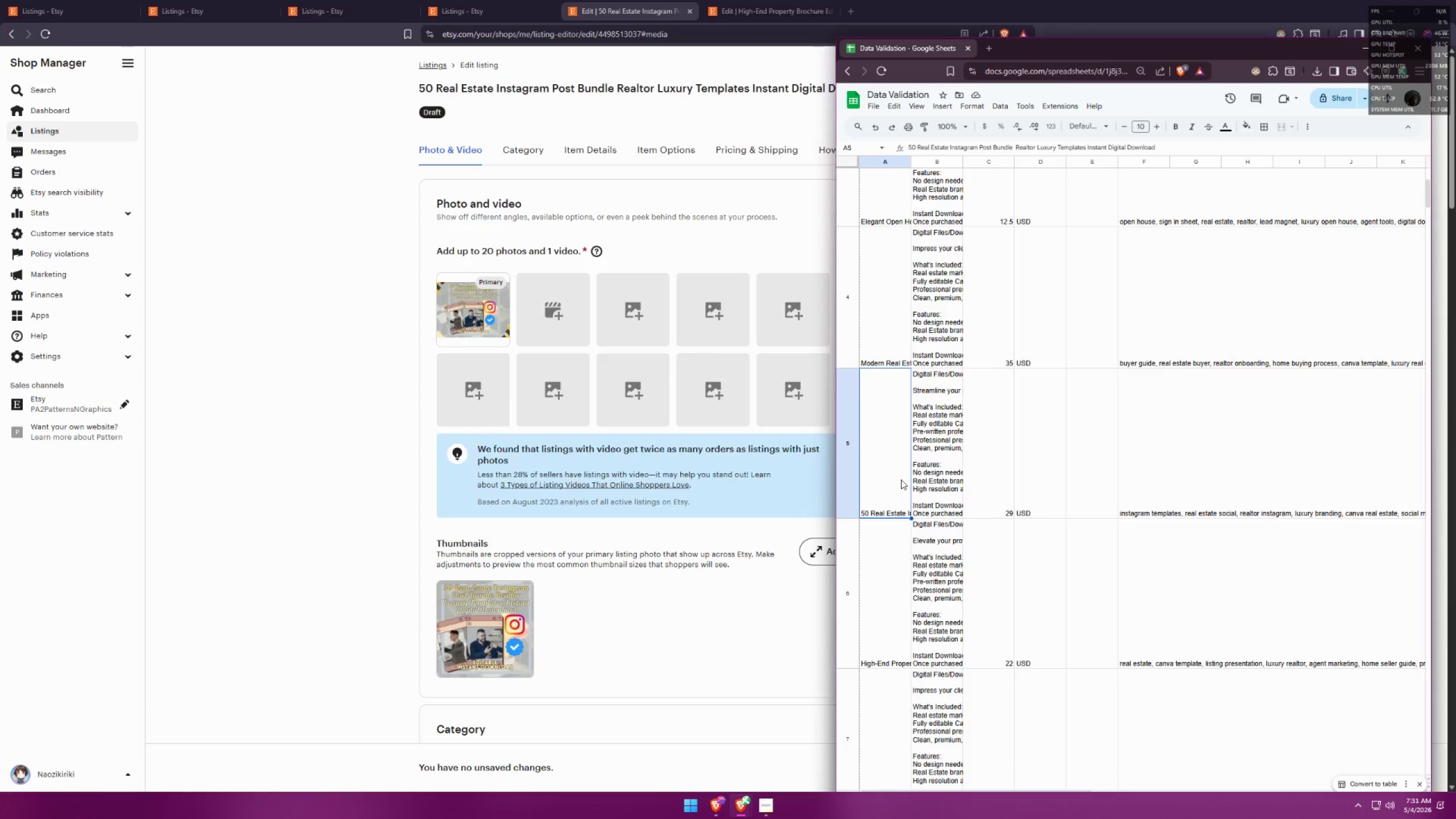 
key(Alt+Tab)
 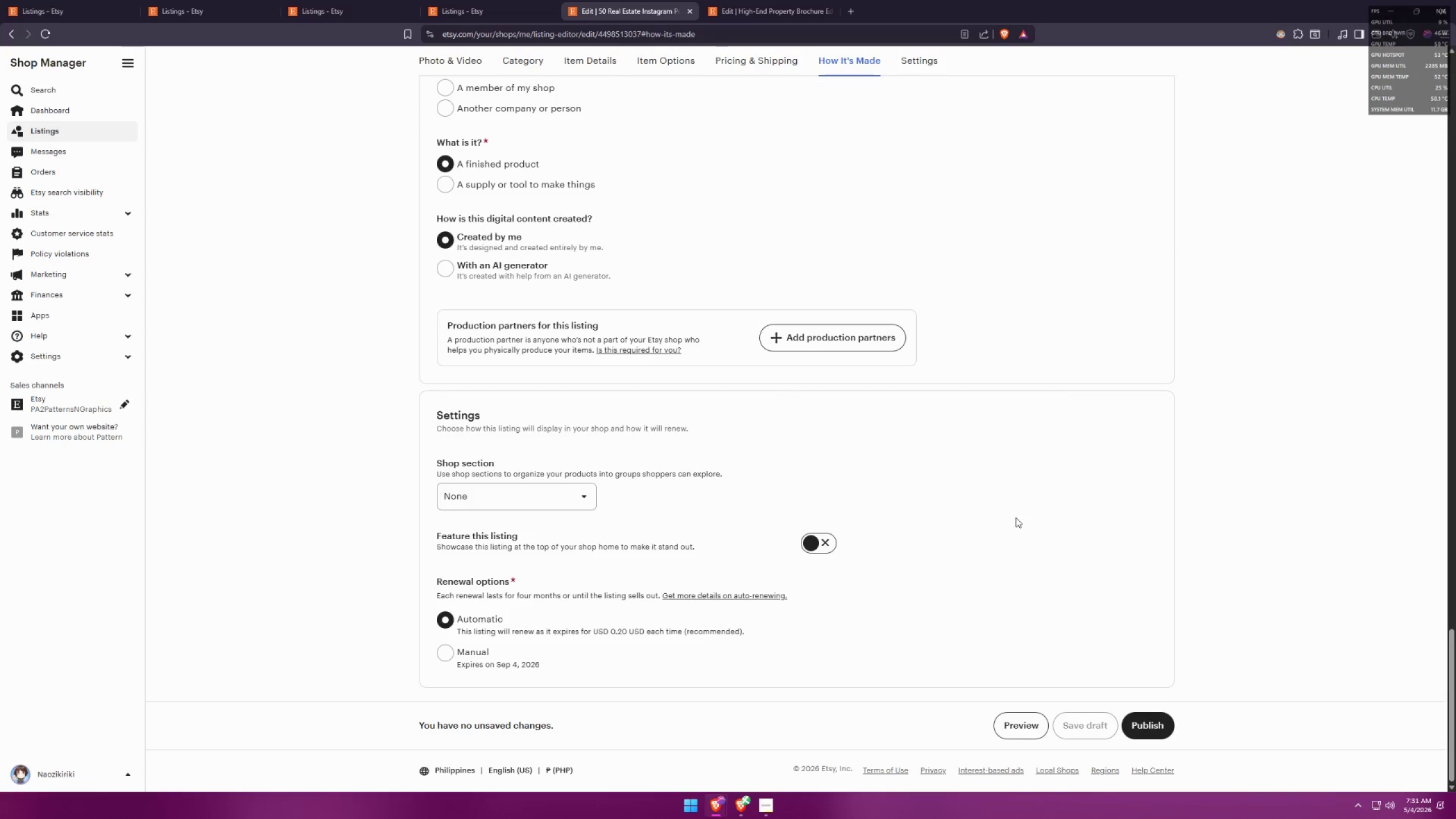 
scroll: coordinate [1039, 483], scroll_direction: up, amount: 11.0
 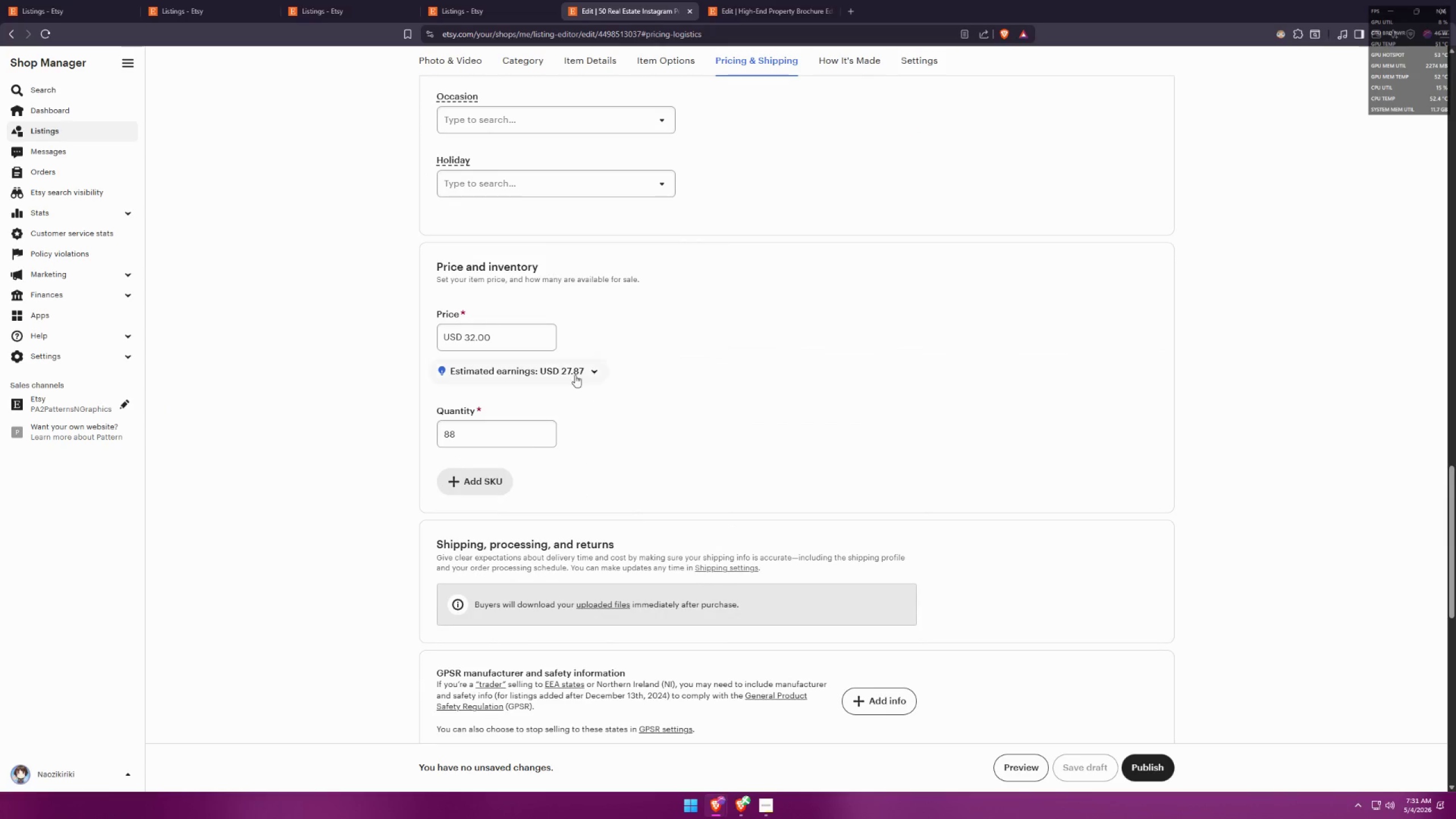 
left_click_drag(start_coordinate=[526, 338], to_coordinate=[341, 324])
 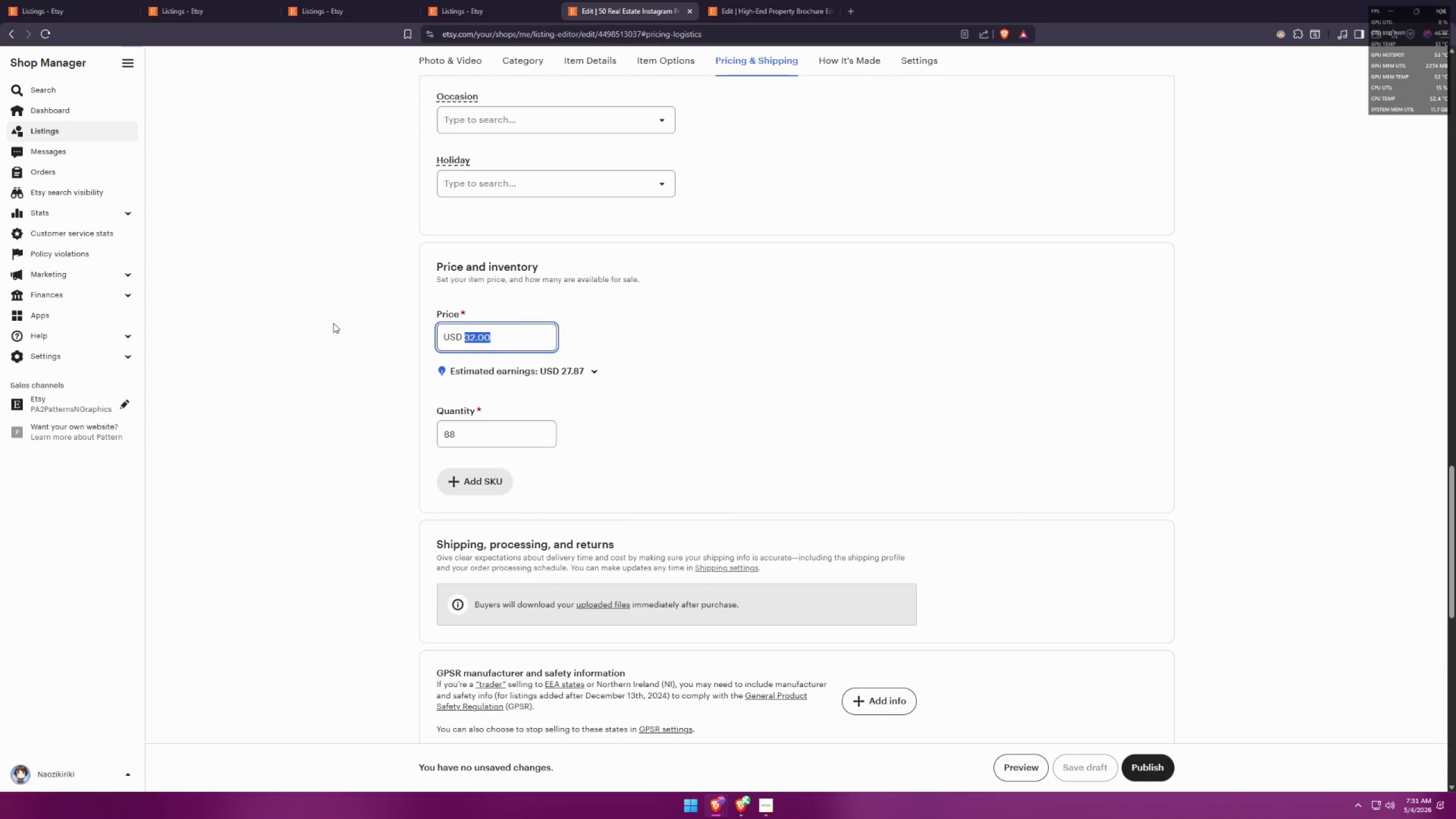 
type(29)
 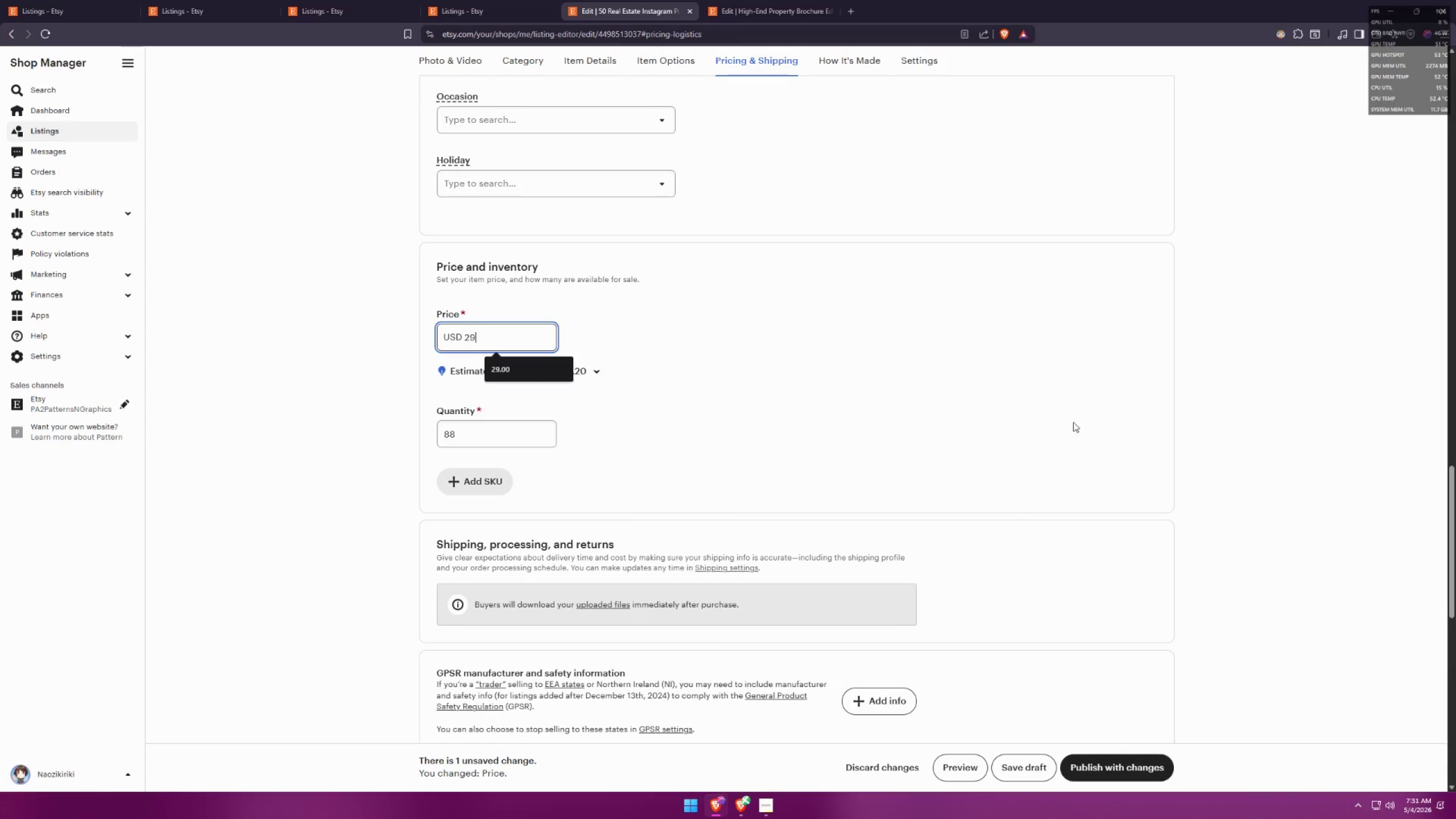 
left_click([1102, 410])
 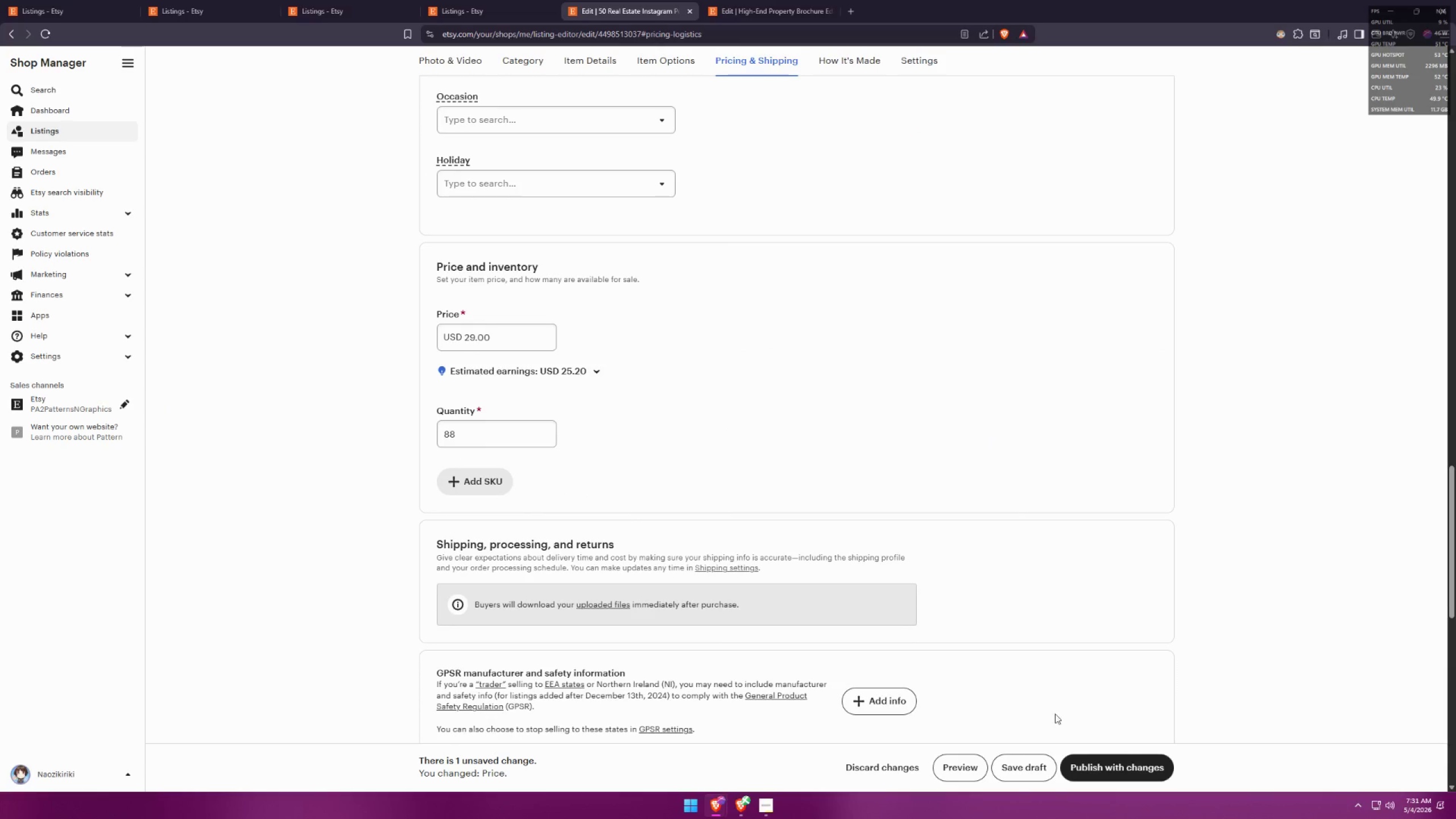 
left_click([1029, 758])
 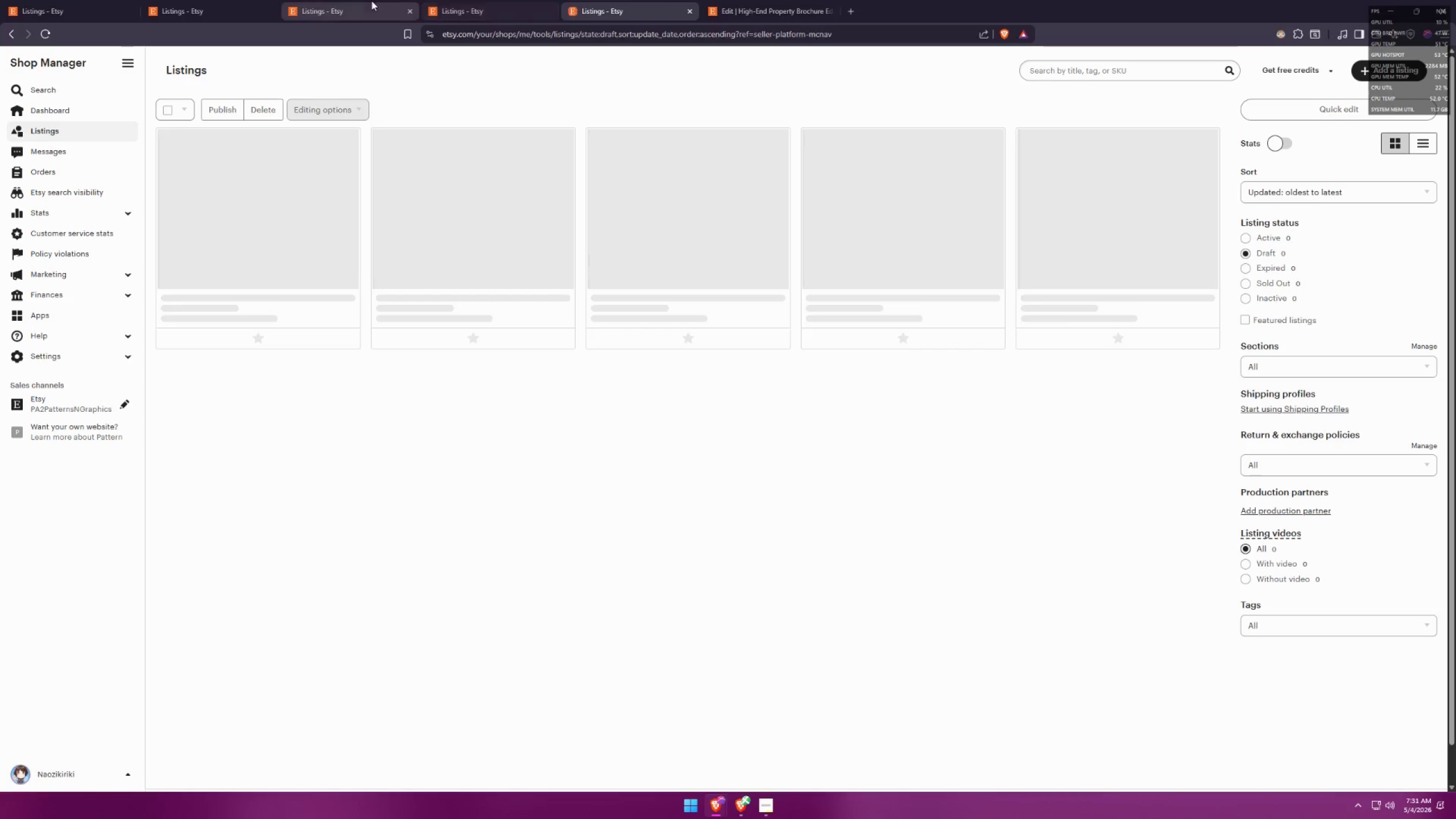 
left_click([236, 0])
 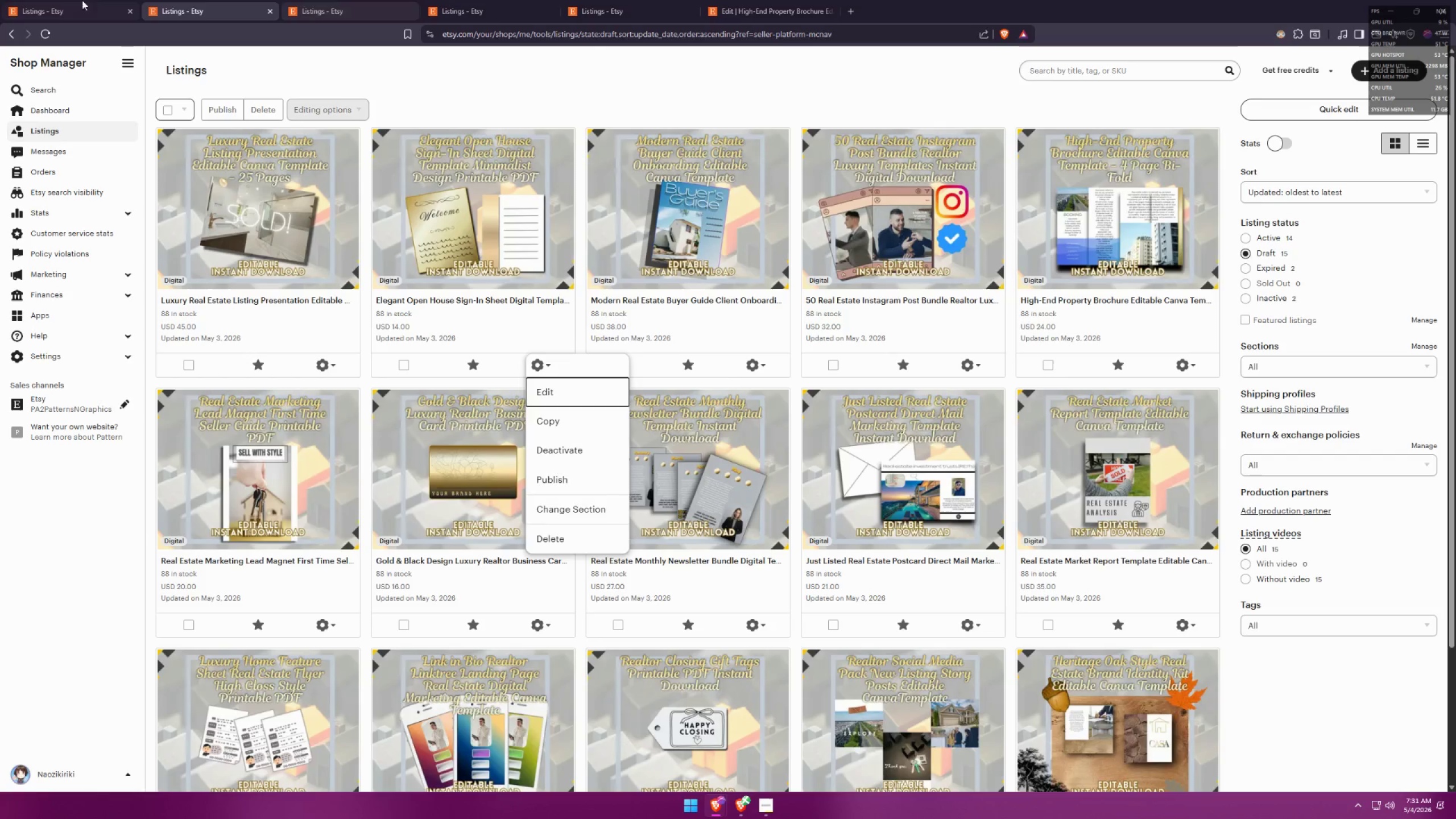 
double_click([208, 0])
 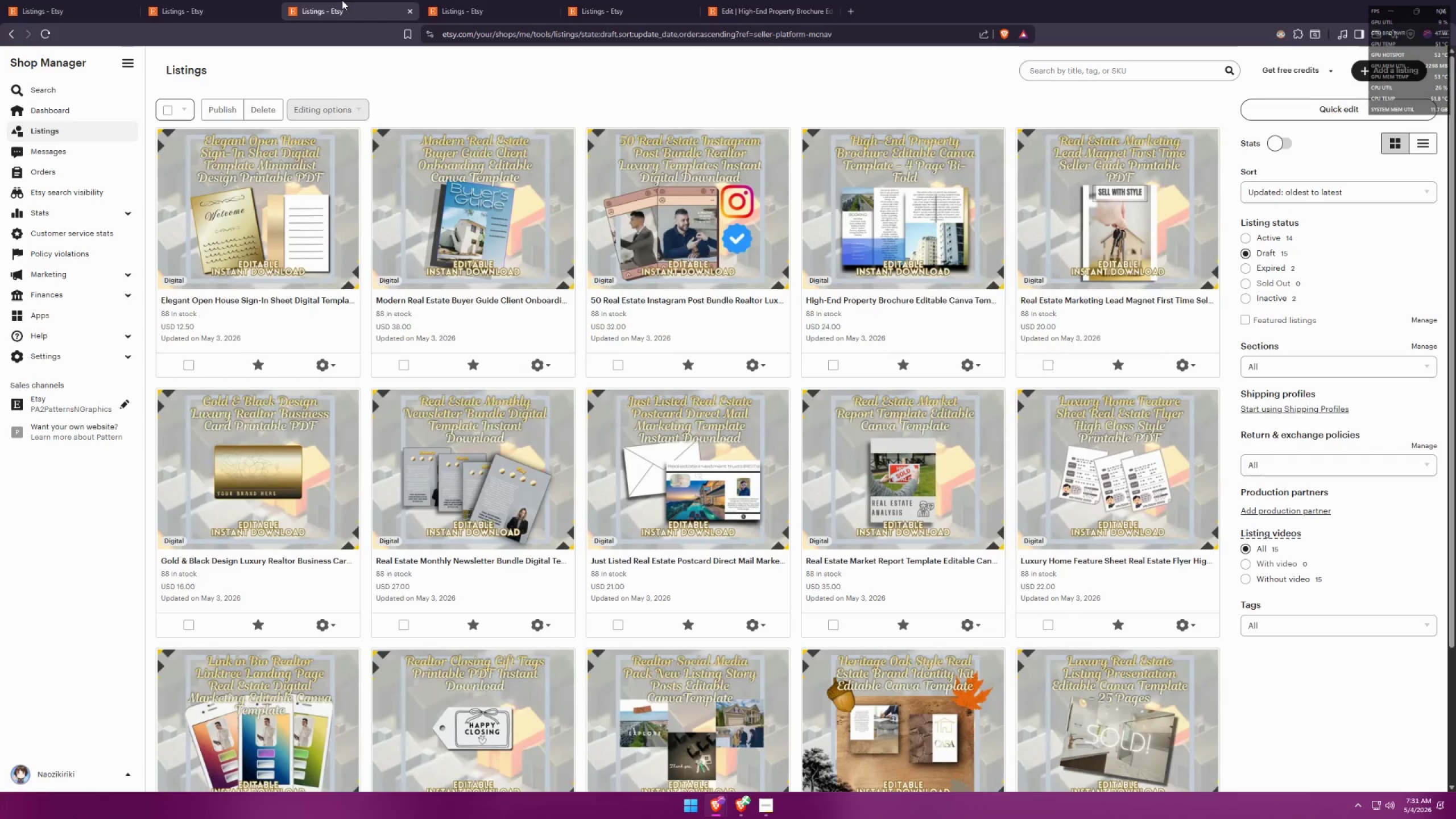 
double_click([474, 0])
 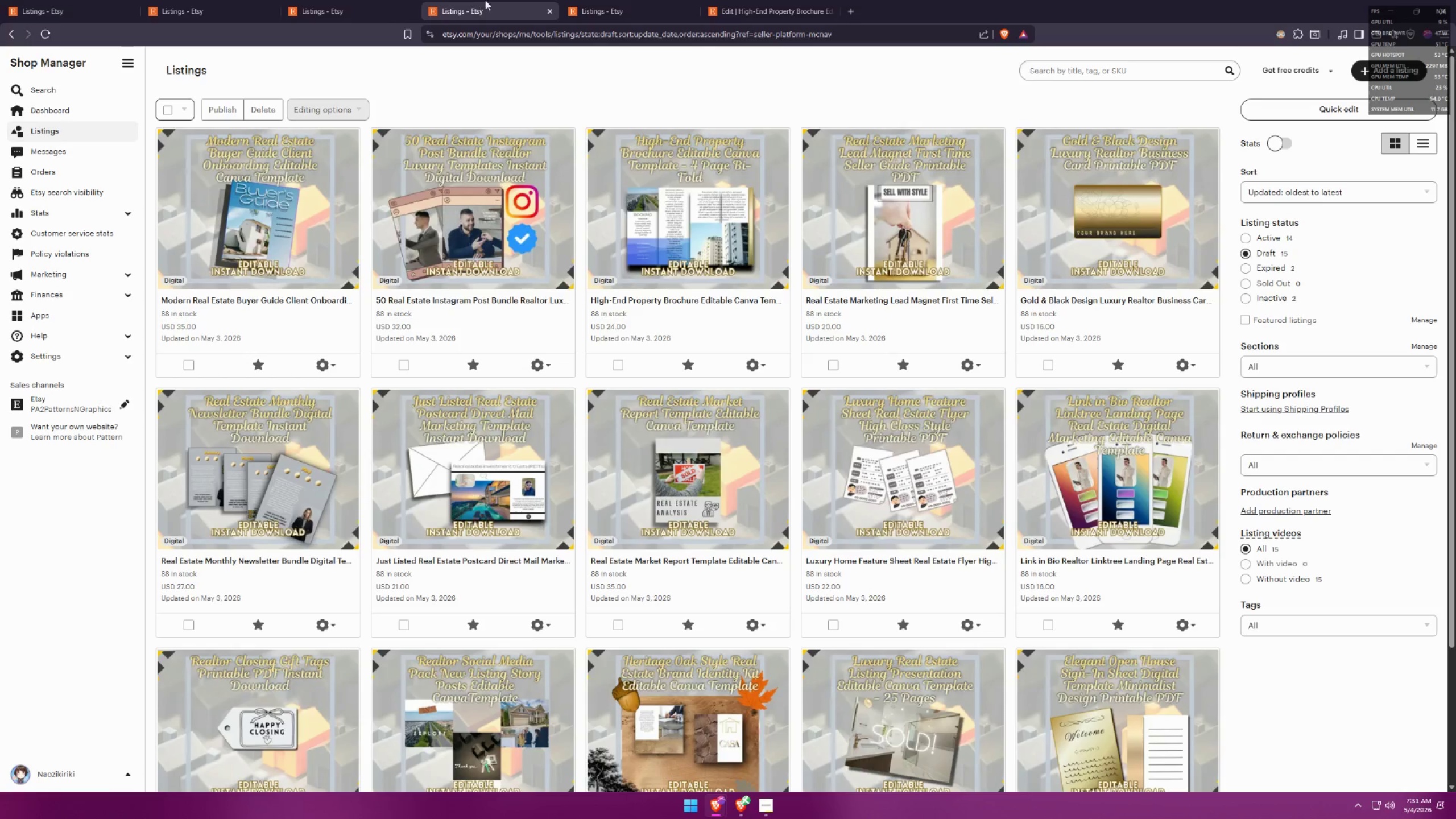 
triple_click([590, 0])
 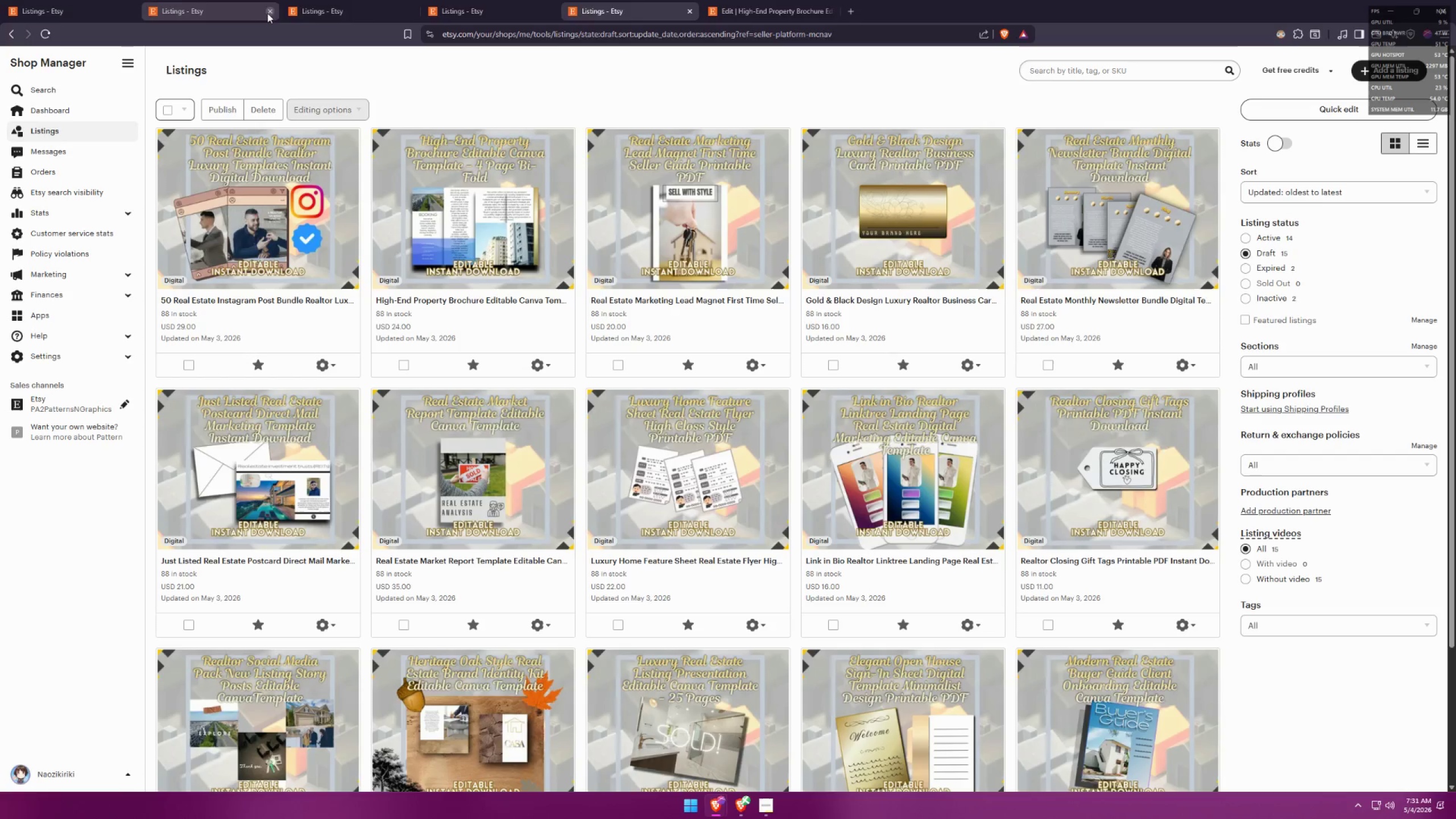 
double_click([268, 13])
 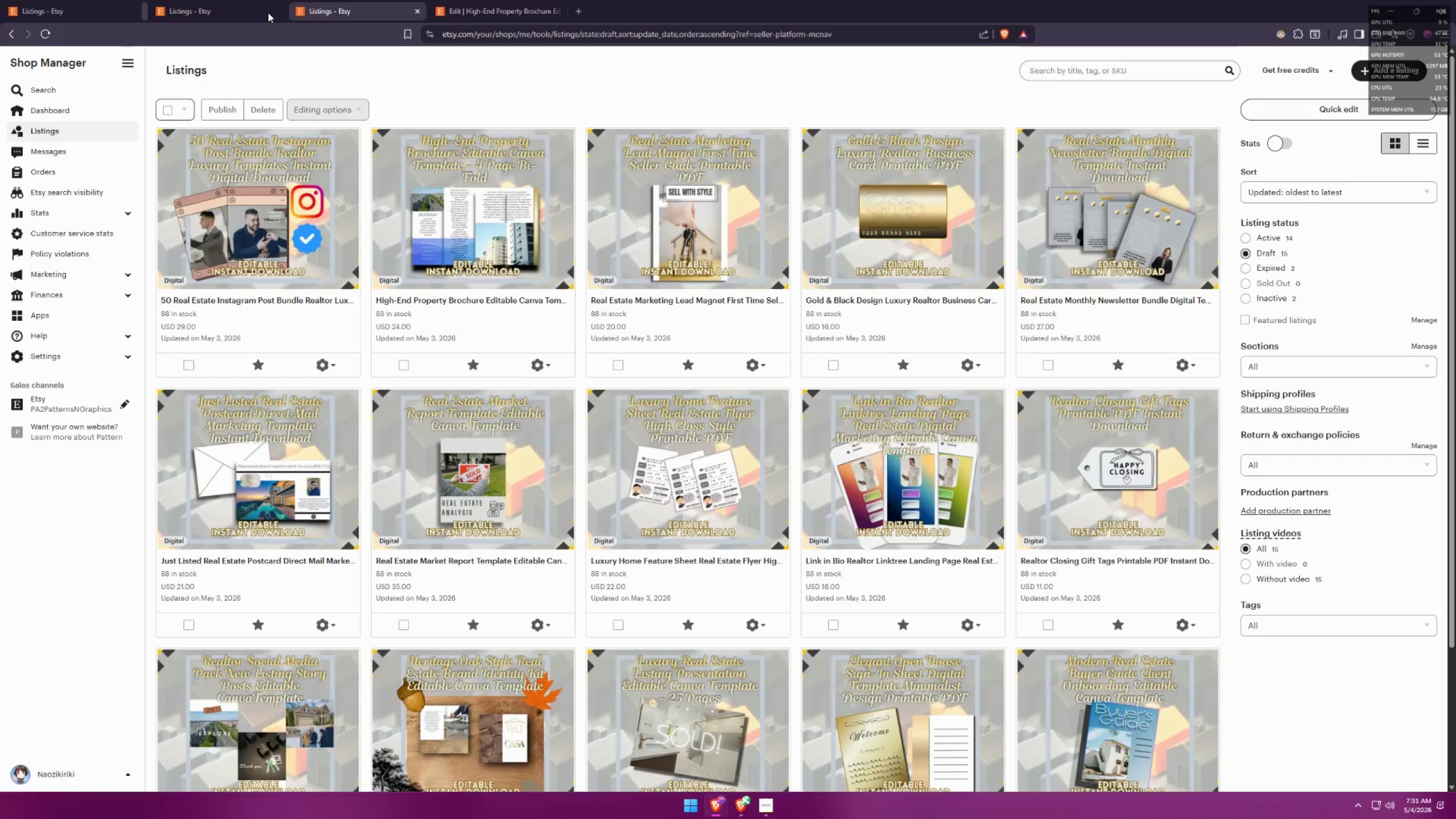 
triple_click([268, 13])
 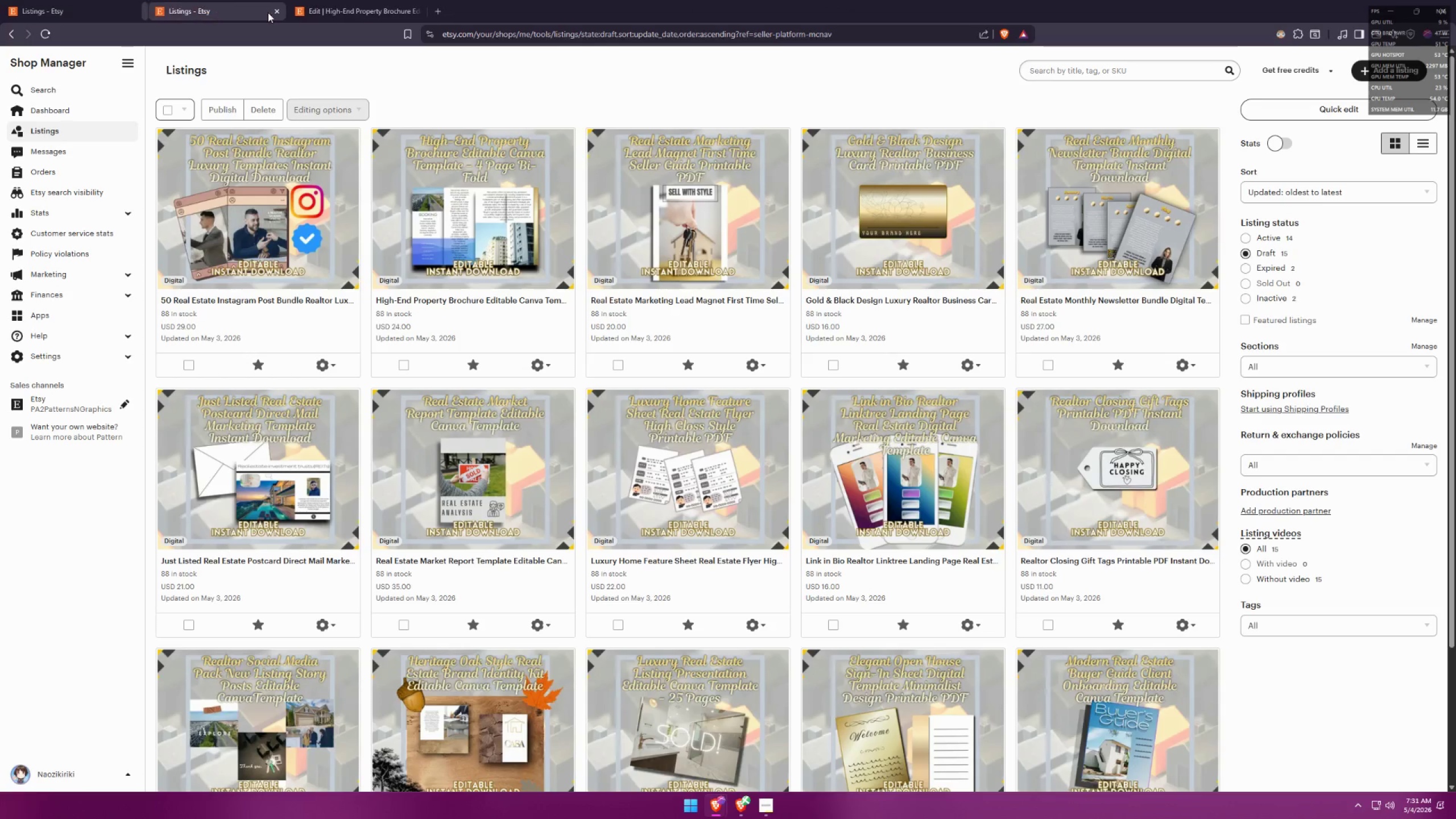 
triple_click([268, 13])
 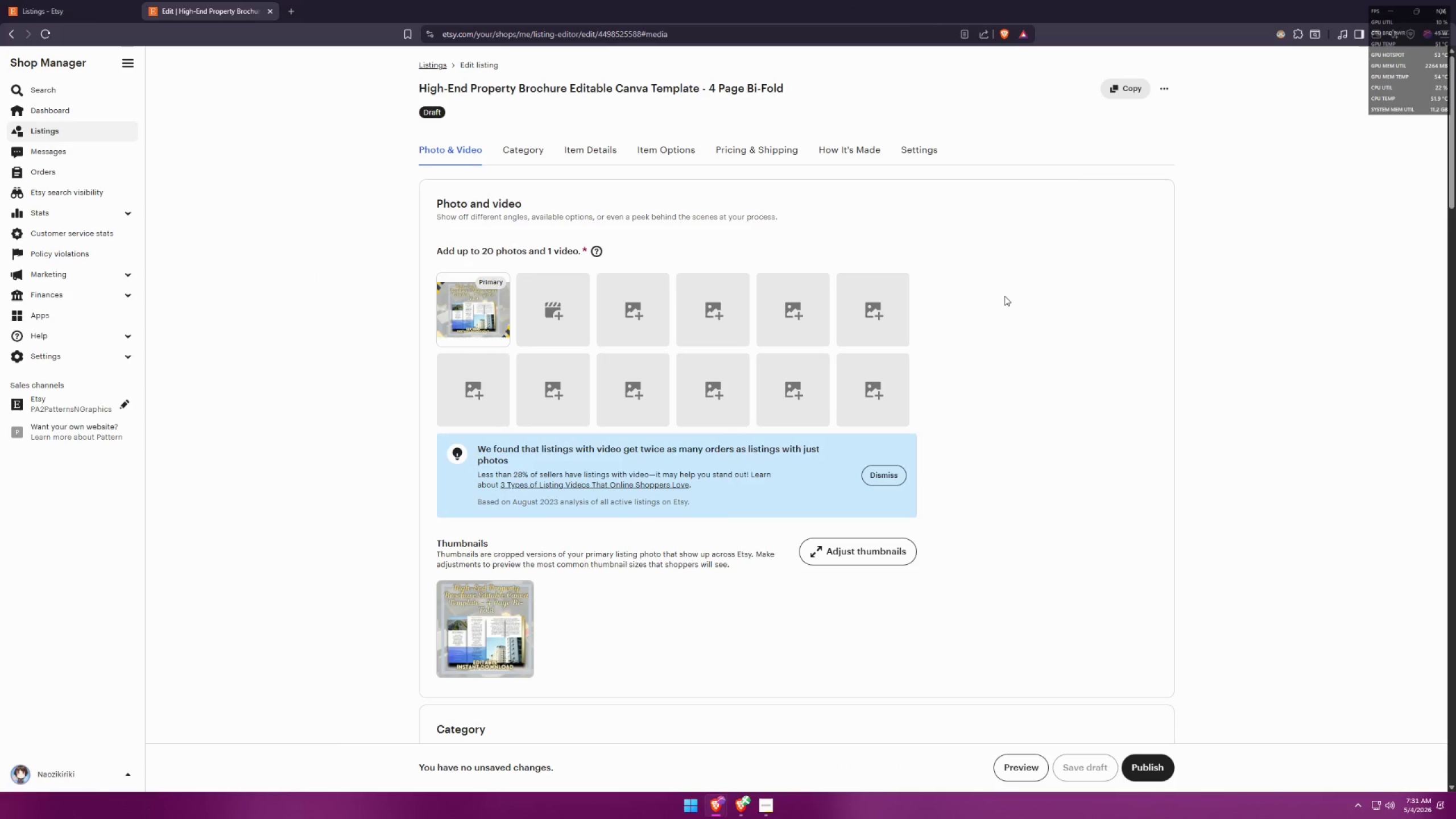 
key(Alt+AltLeft)
 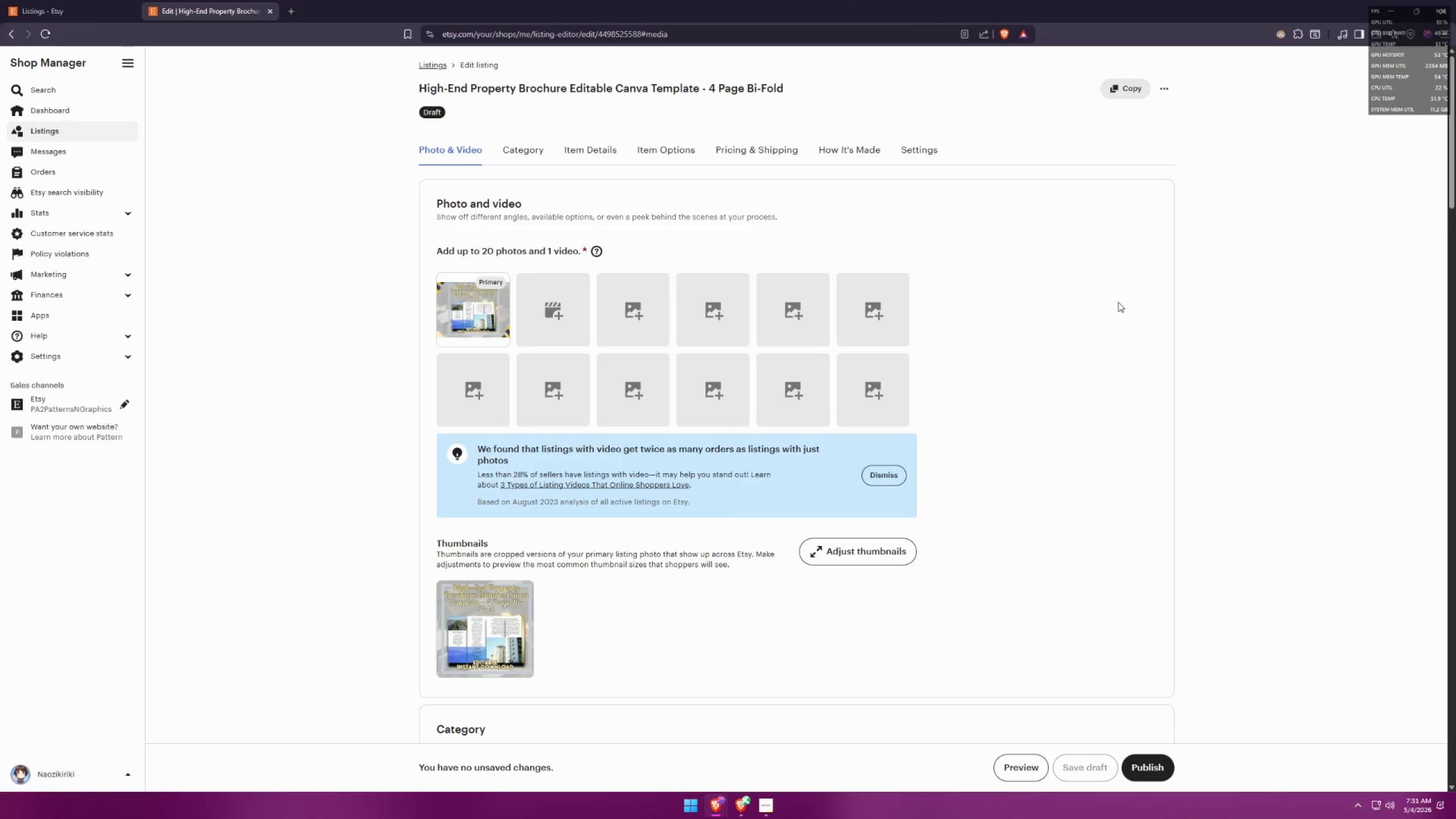 
key(Alt+Tab)
 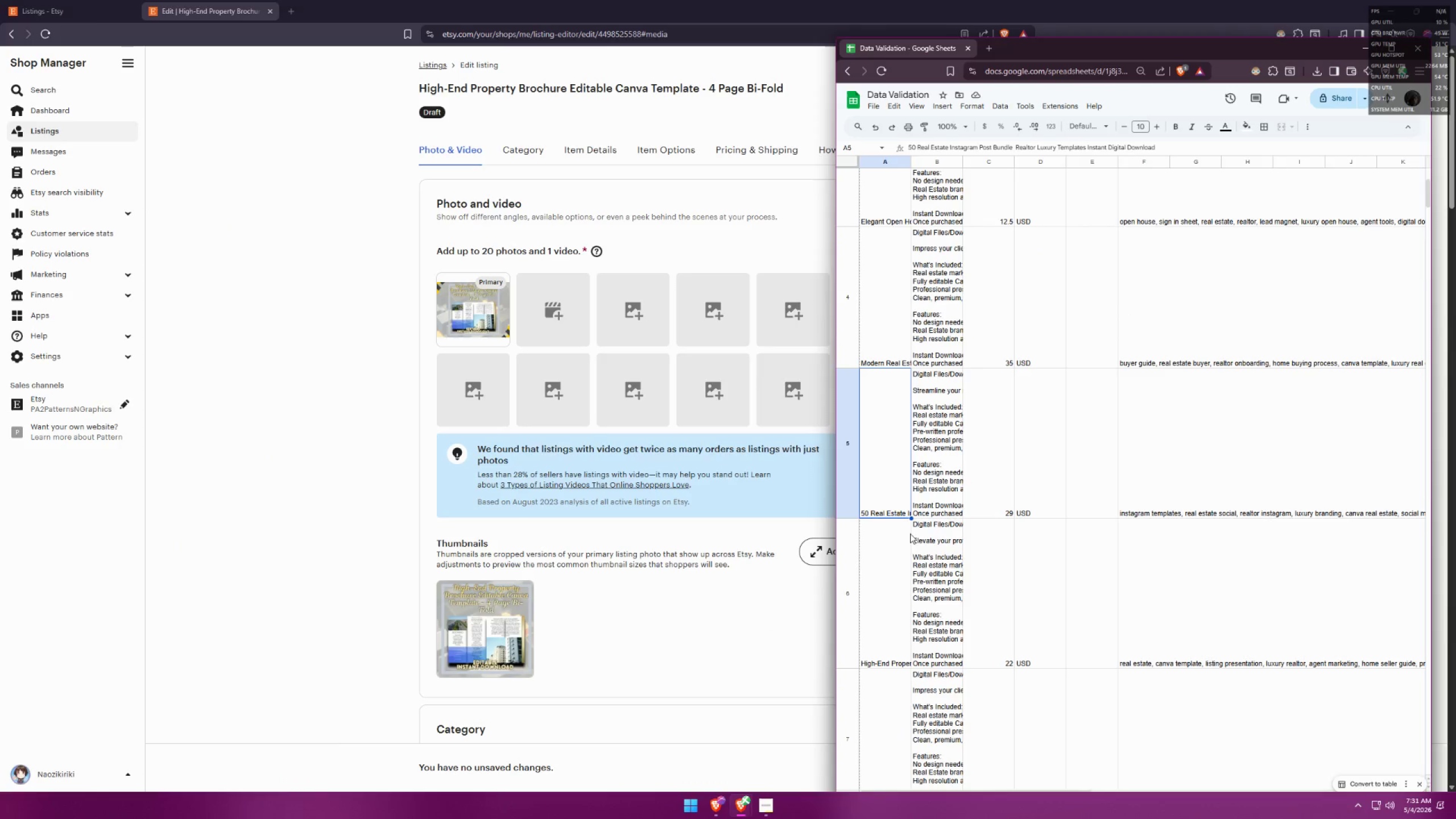 
left_click([883, 591])
 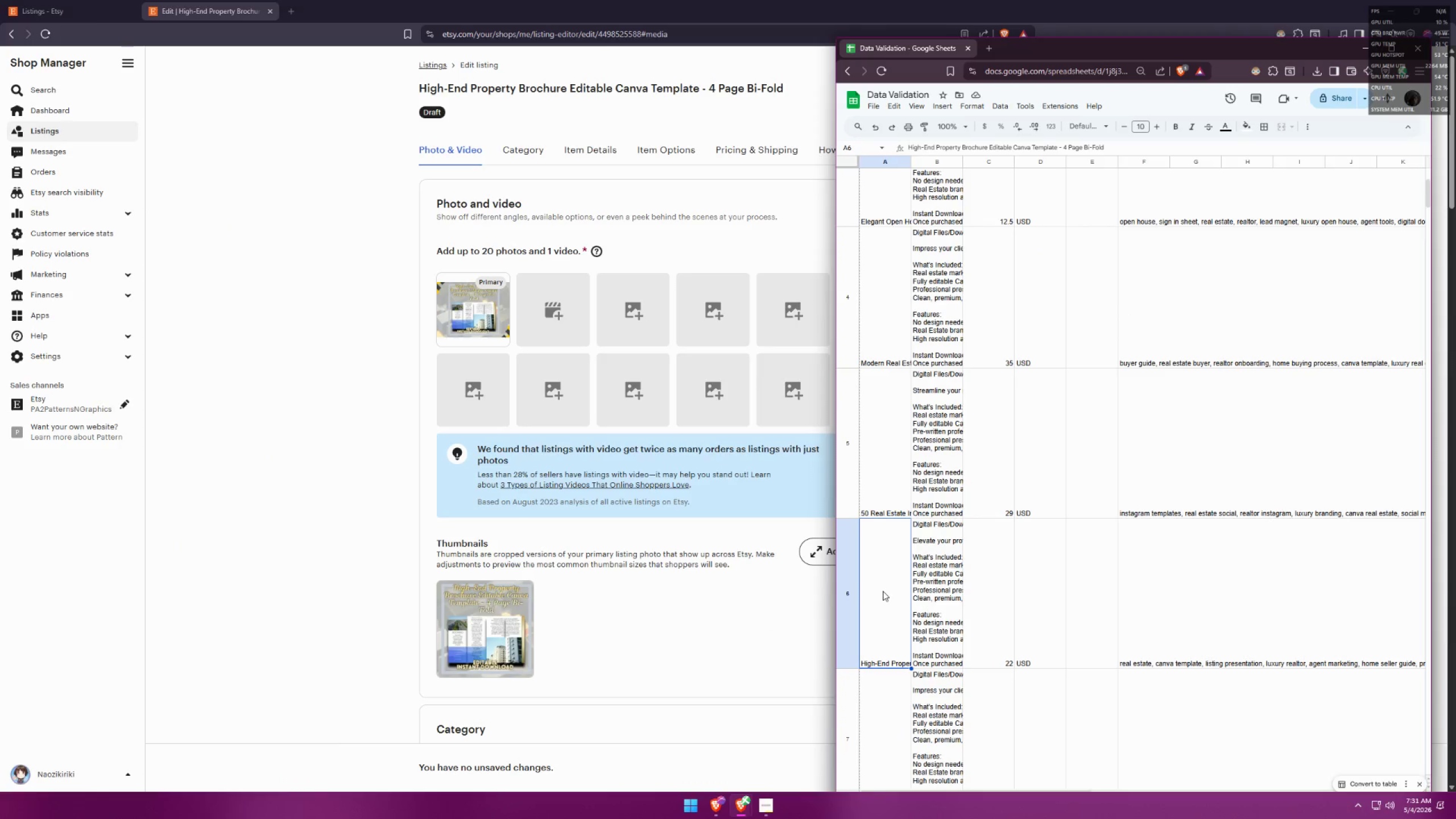 
key(Alt+AltLeft)
 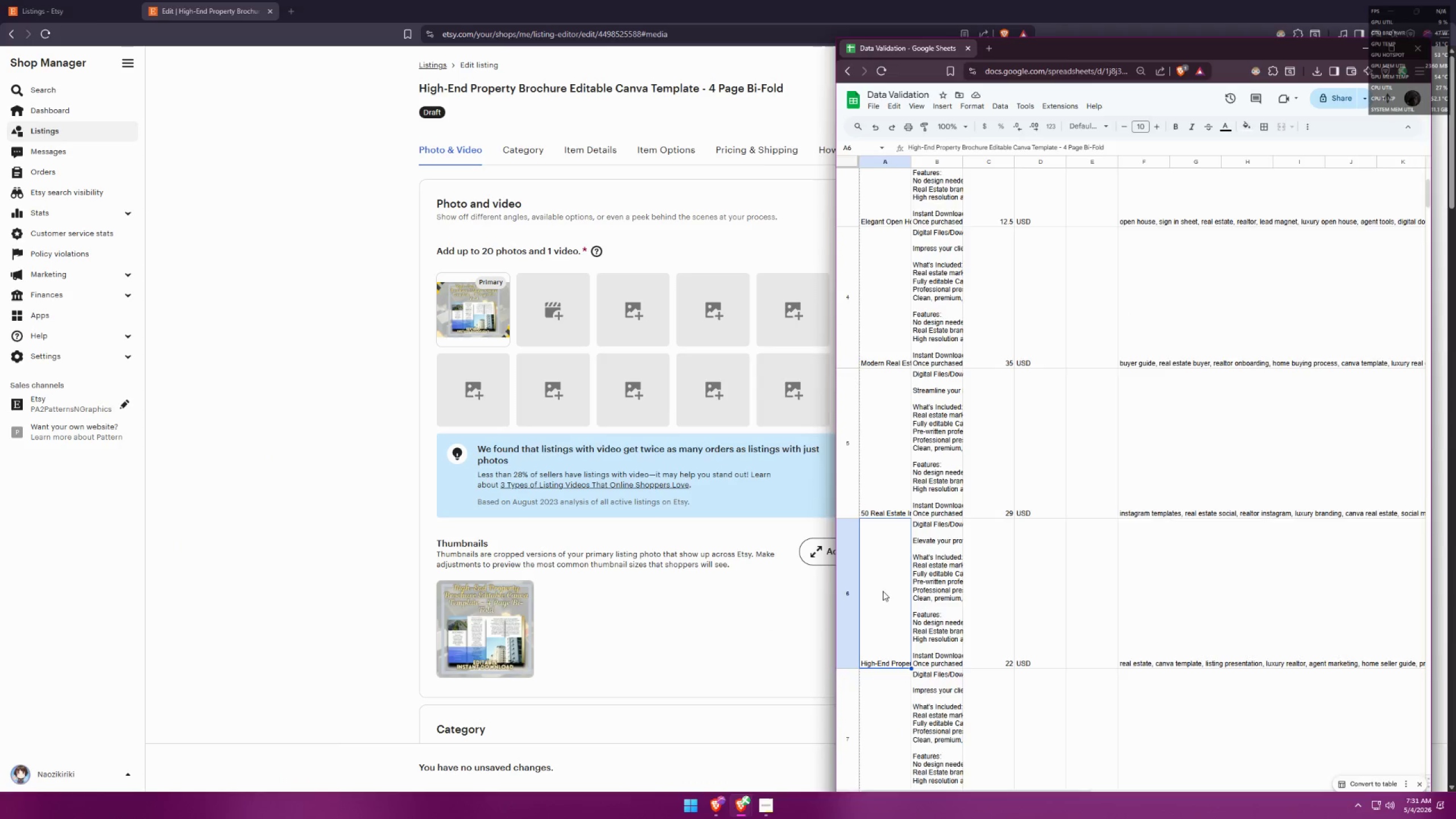 
key(Alt+Tab)
 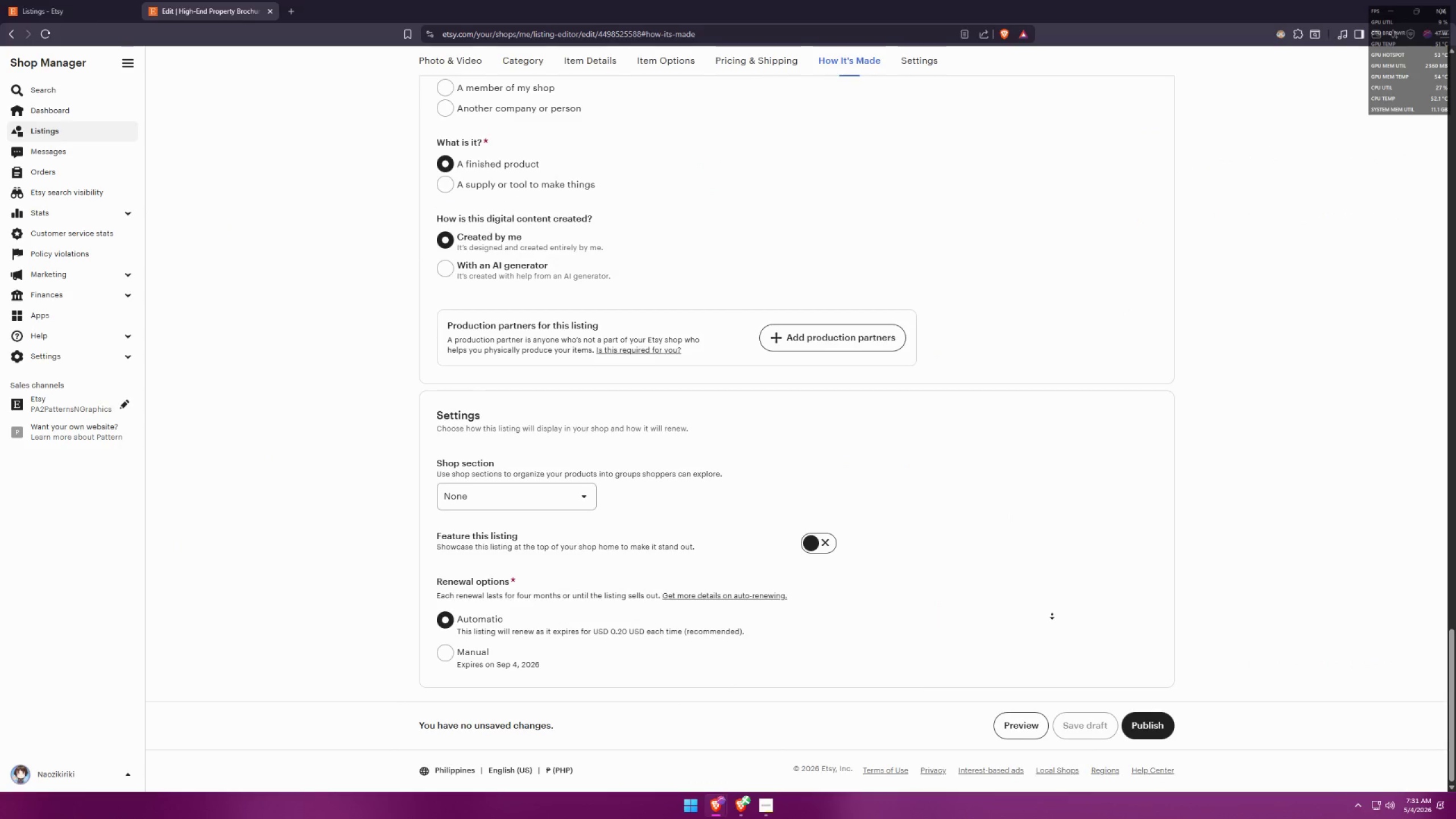 
scroll: coordinate [1023, 503], scroll_direction: up, amount: 11.0
 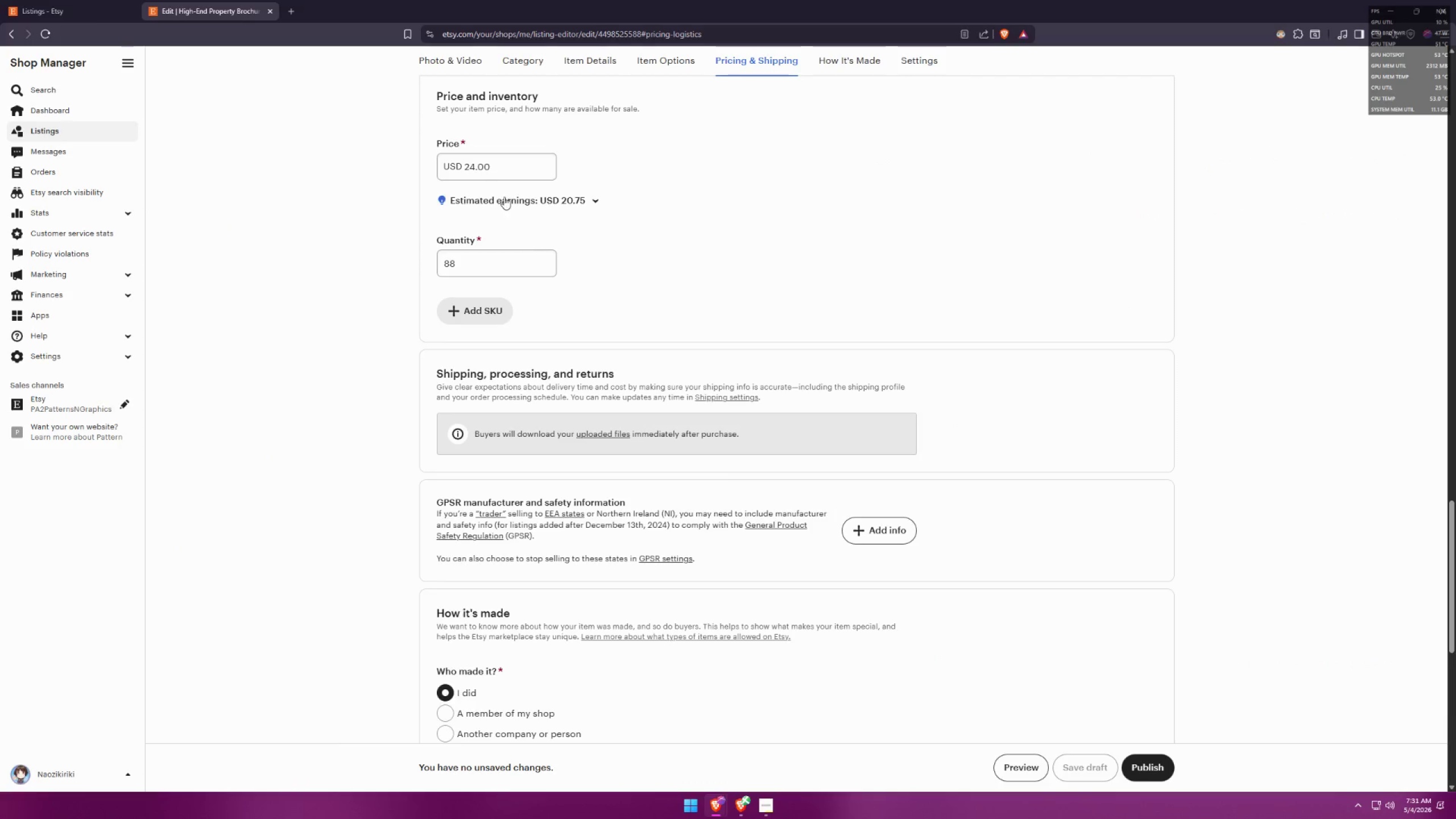 
left_click_drag(start_coordinate=[512, 160], to_coordinate=[319, 142])
 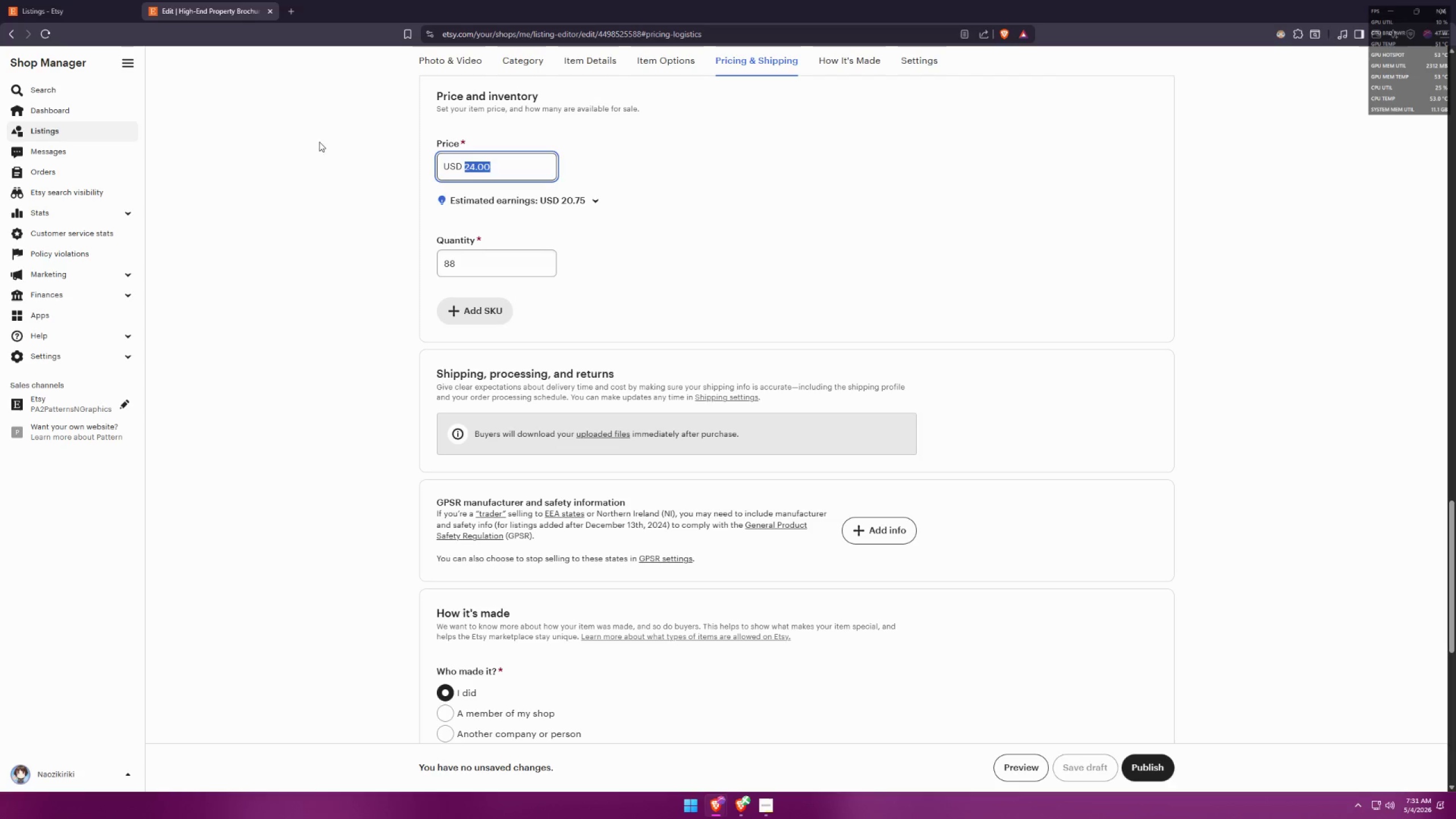 
type(22)
 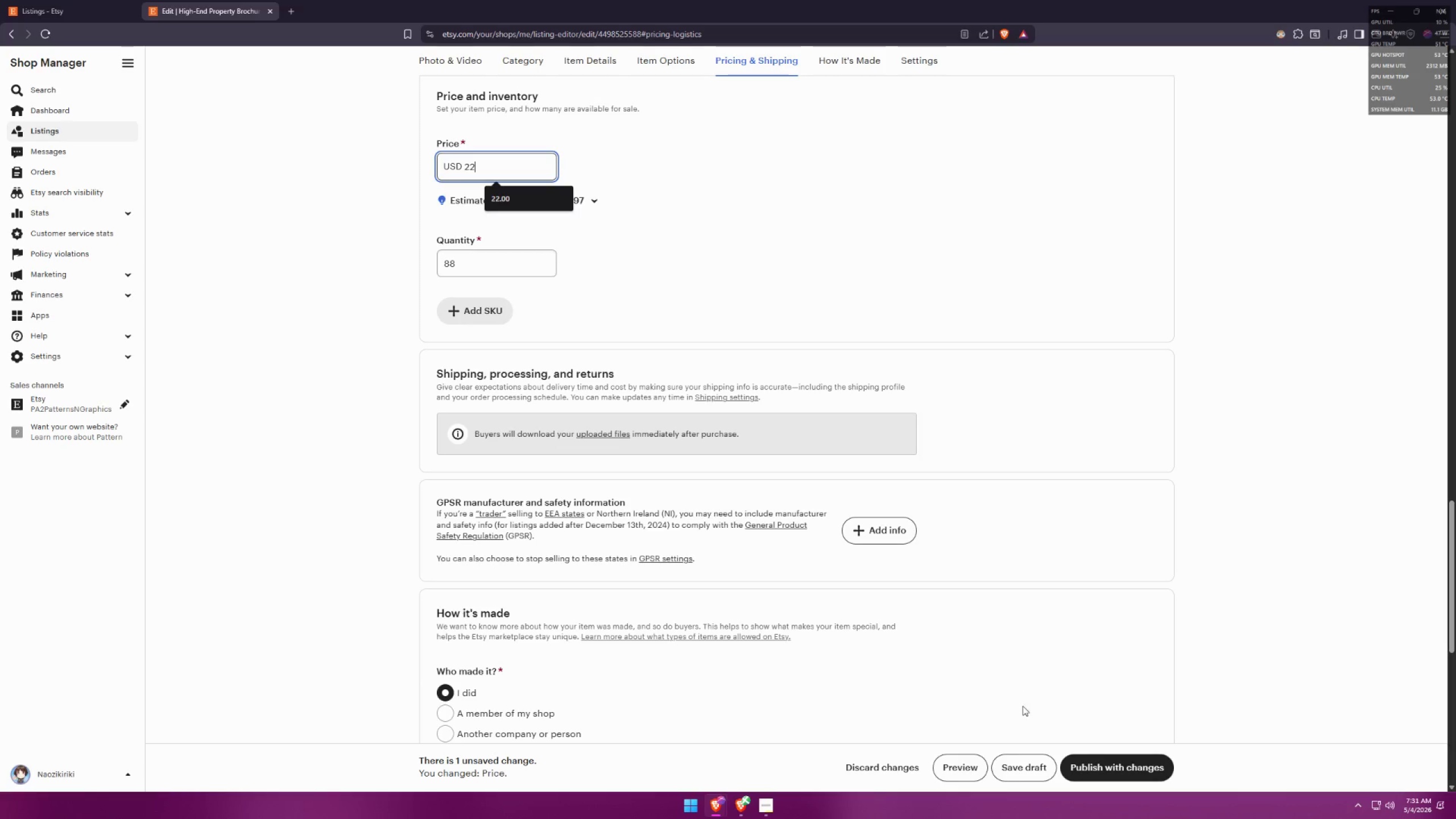 
left_click([1014, 764])
 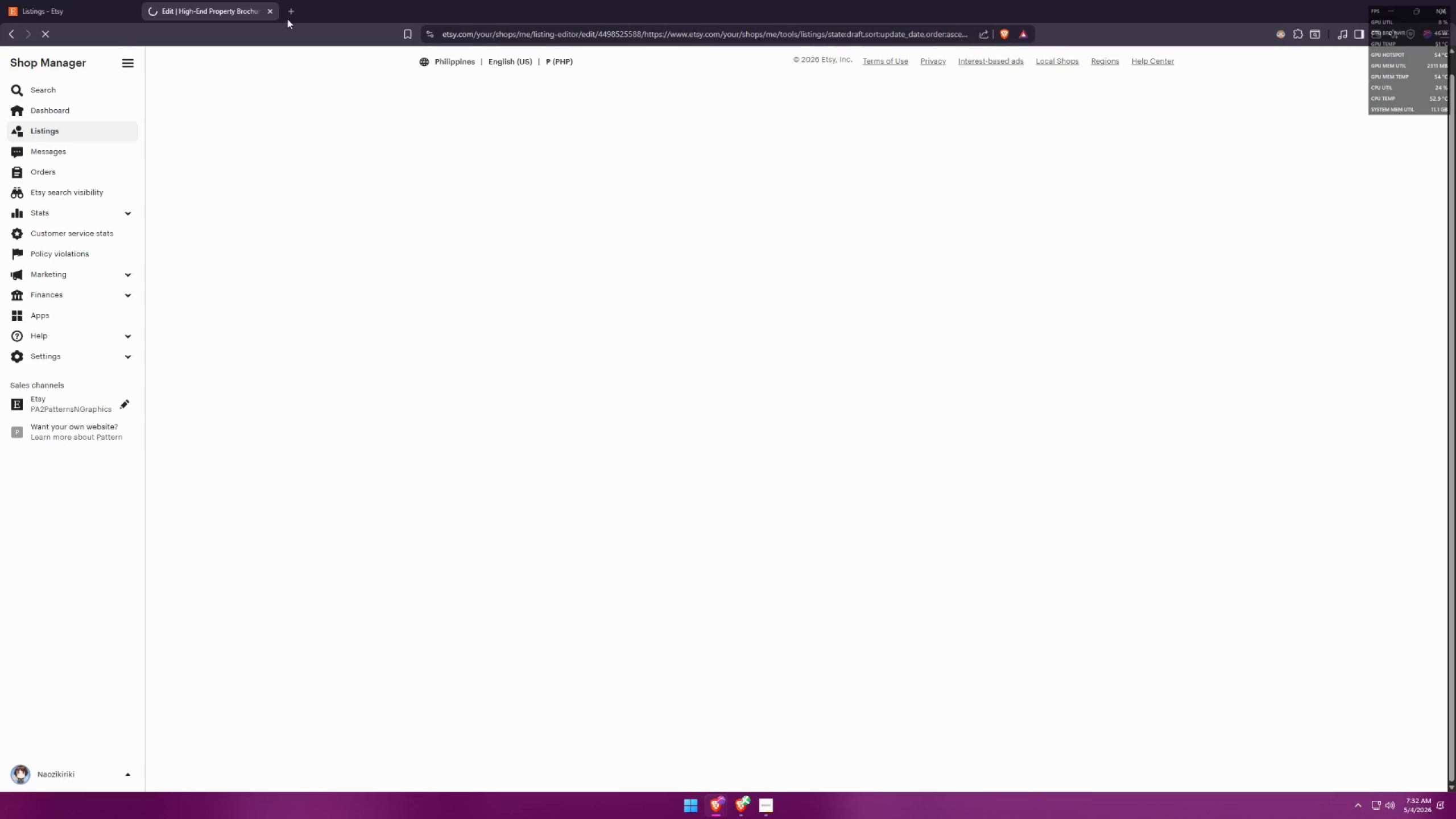 
left_click([271, 11])
 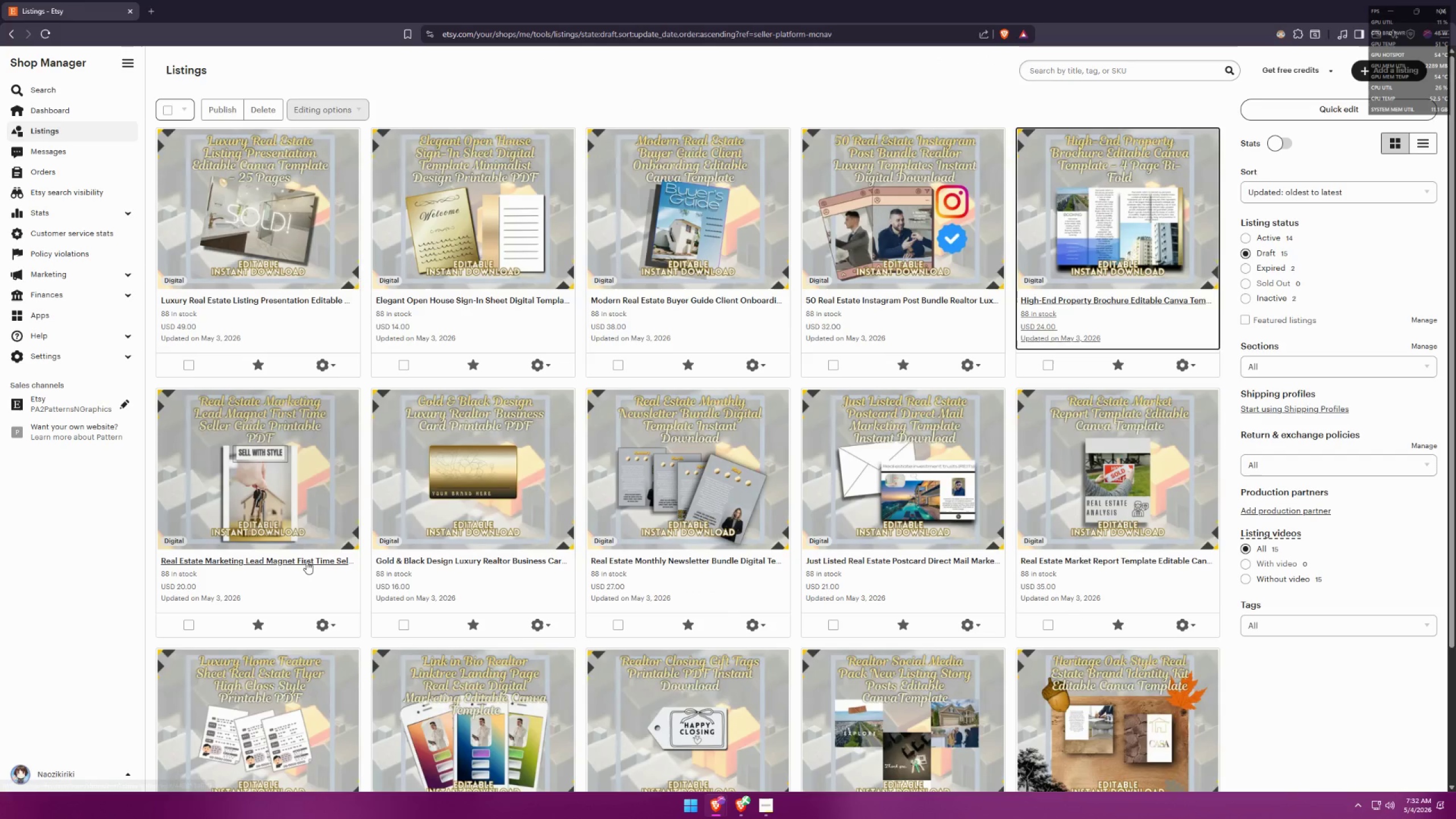 
double_click([471, 568])
 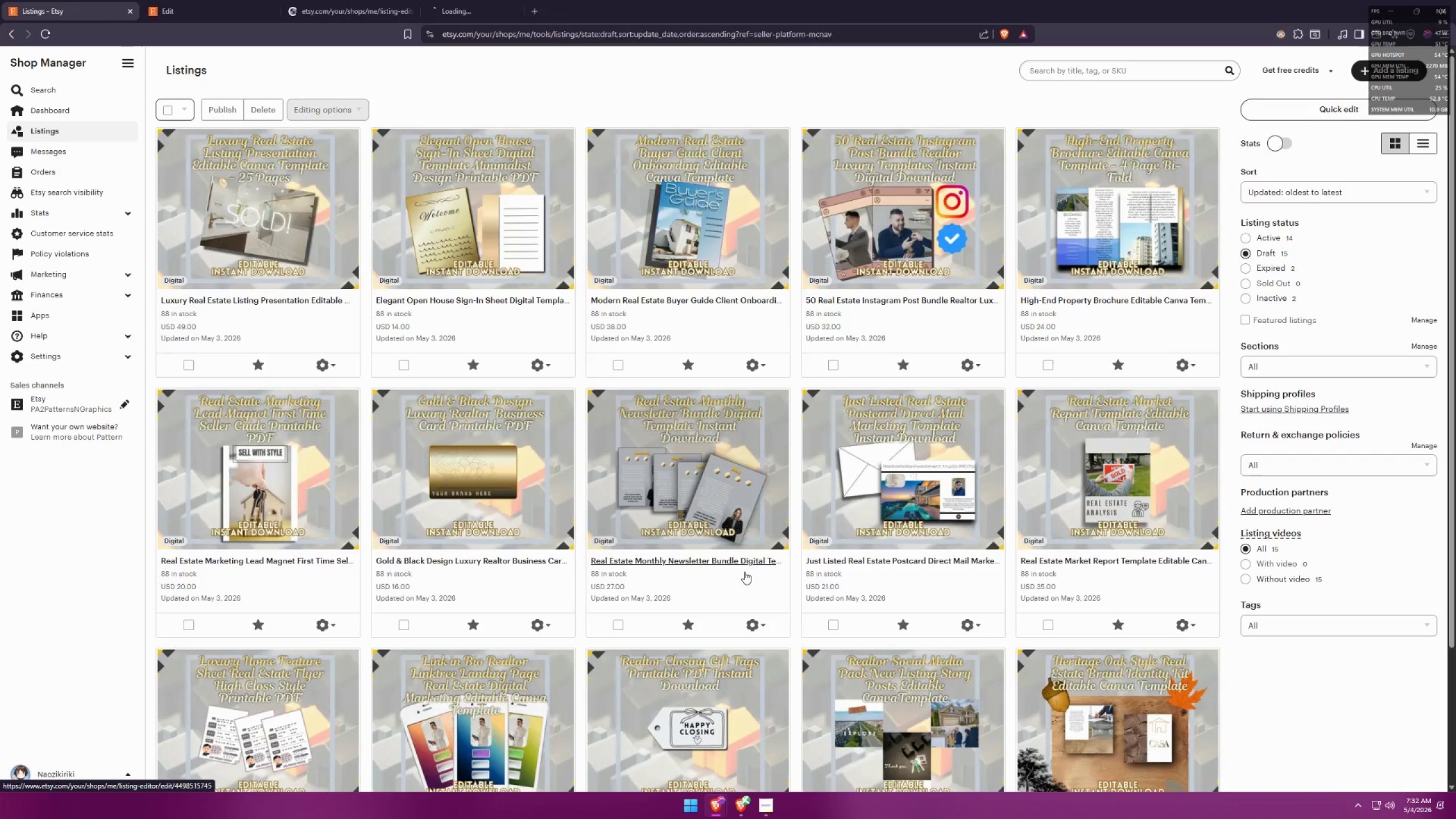 
double_click([870, 561])
 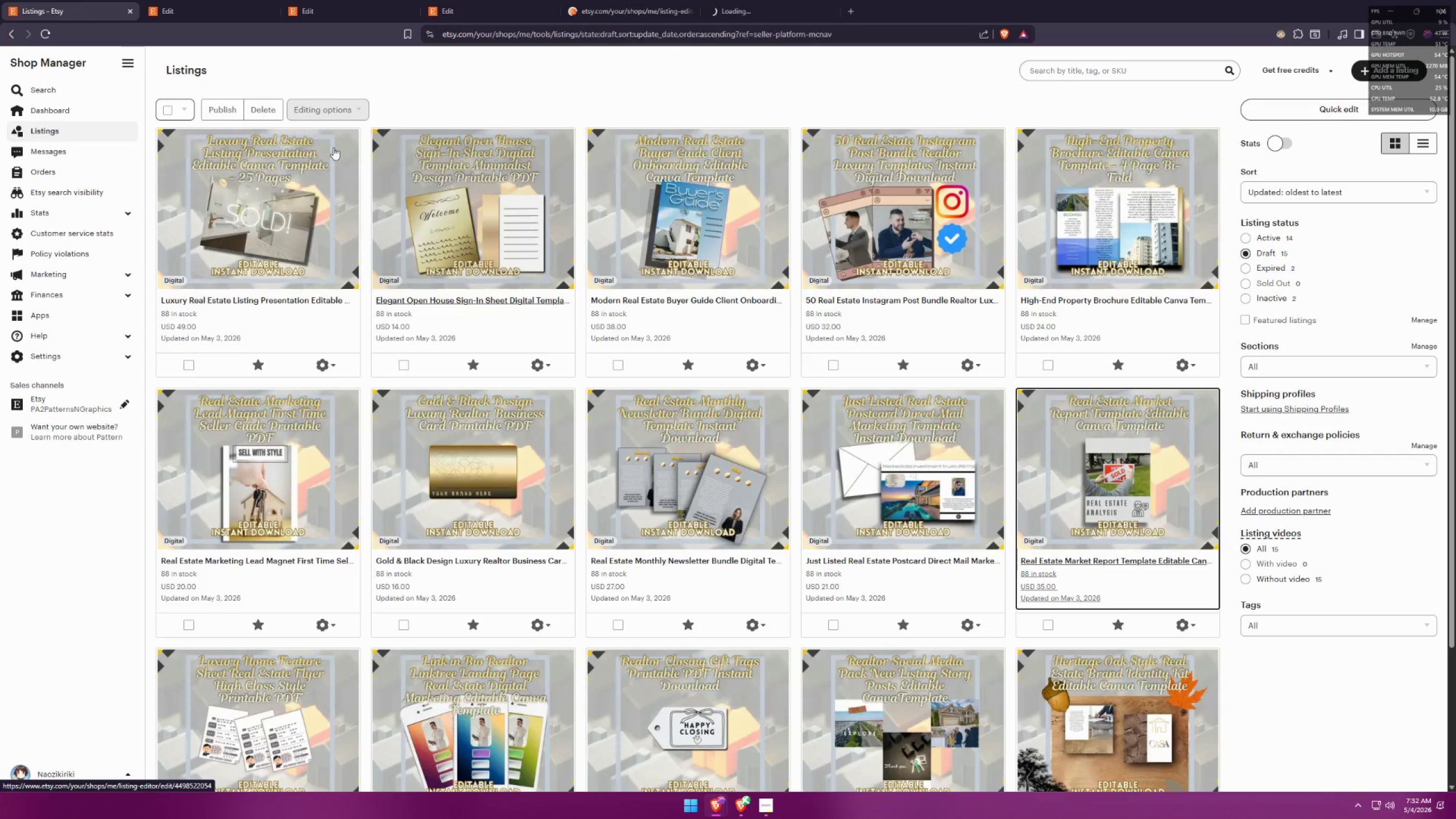 
left_click([188, 0])
 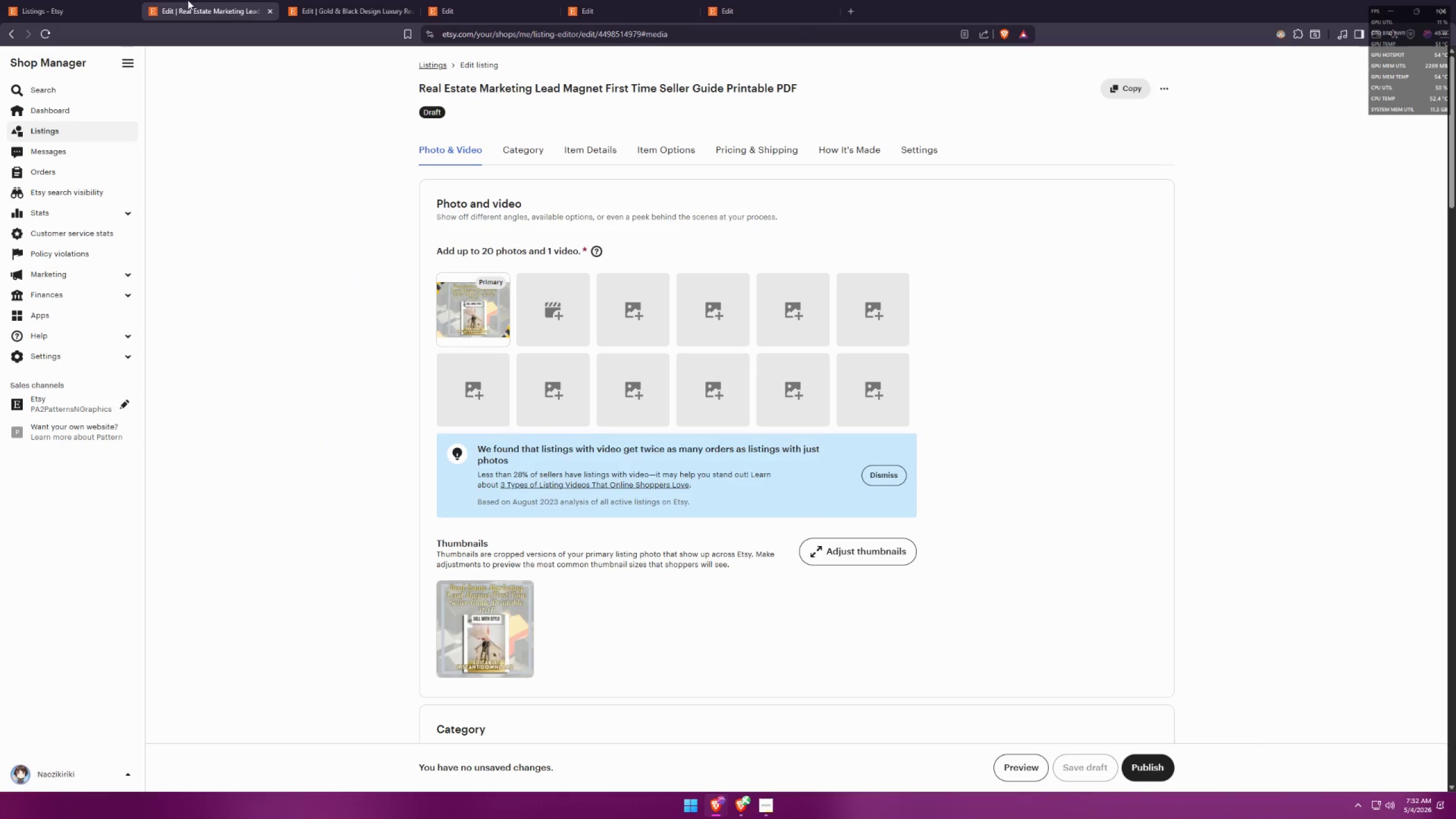 
key(Alt+AltLeft)
 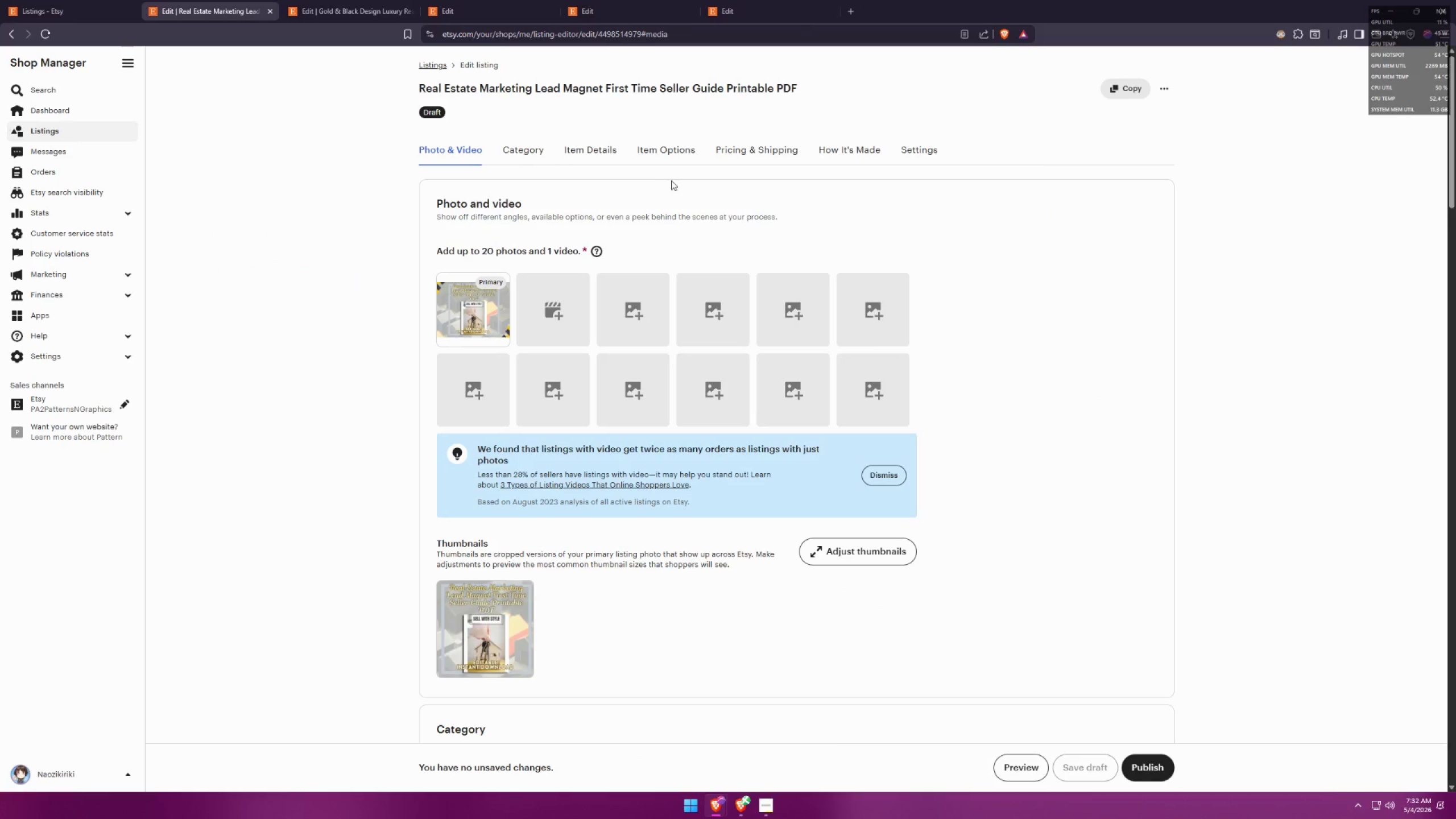 
key(Alt+Tab)
 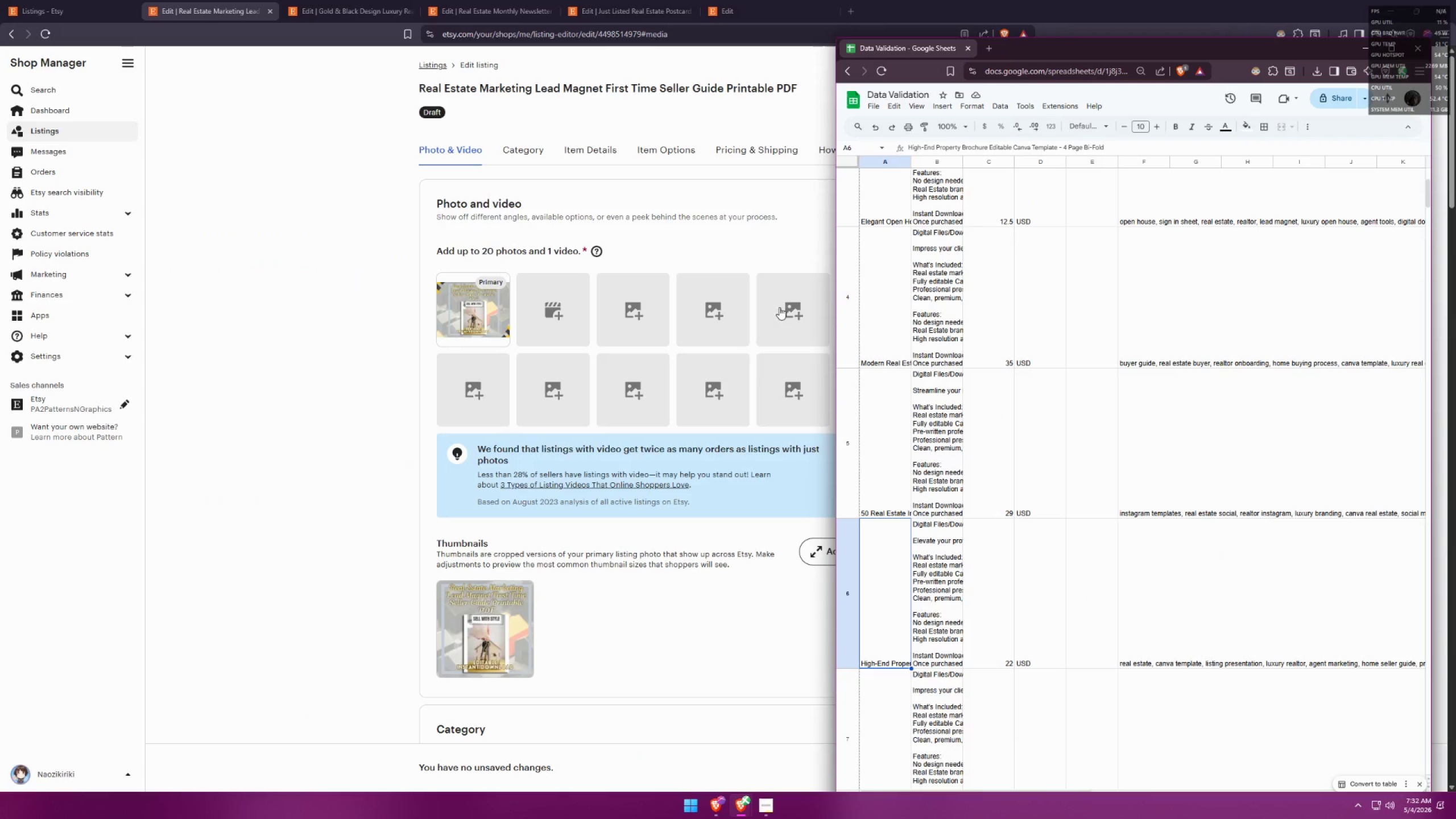 
scroll: coordinate [1010, 354], scroll_direction: down, amount: 9.0
 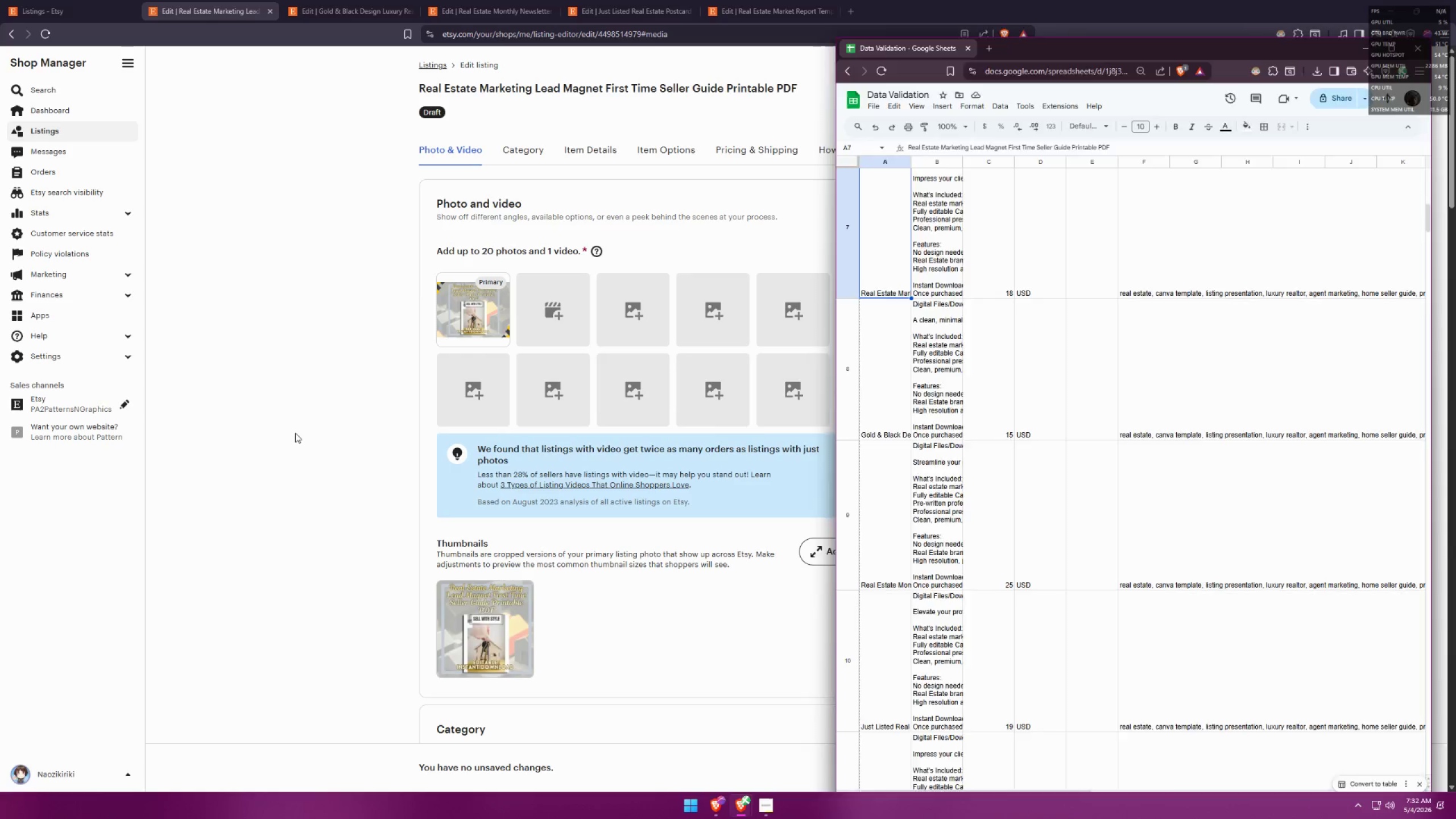 
scroll: coordinate [435, 454], scroll_direction: up, amount: 9.0
 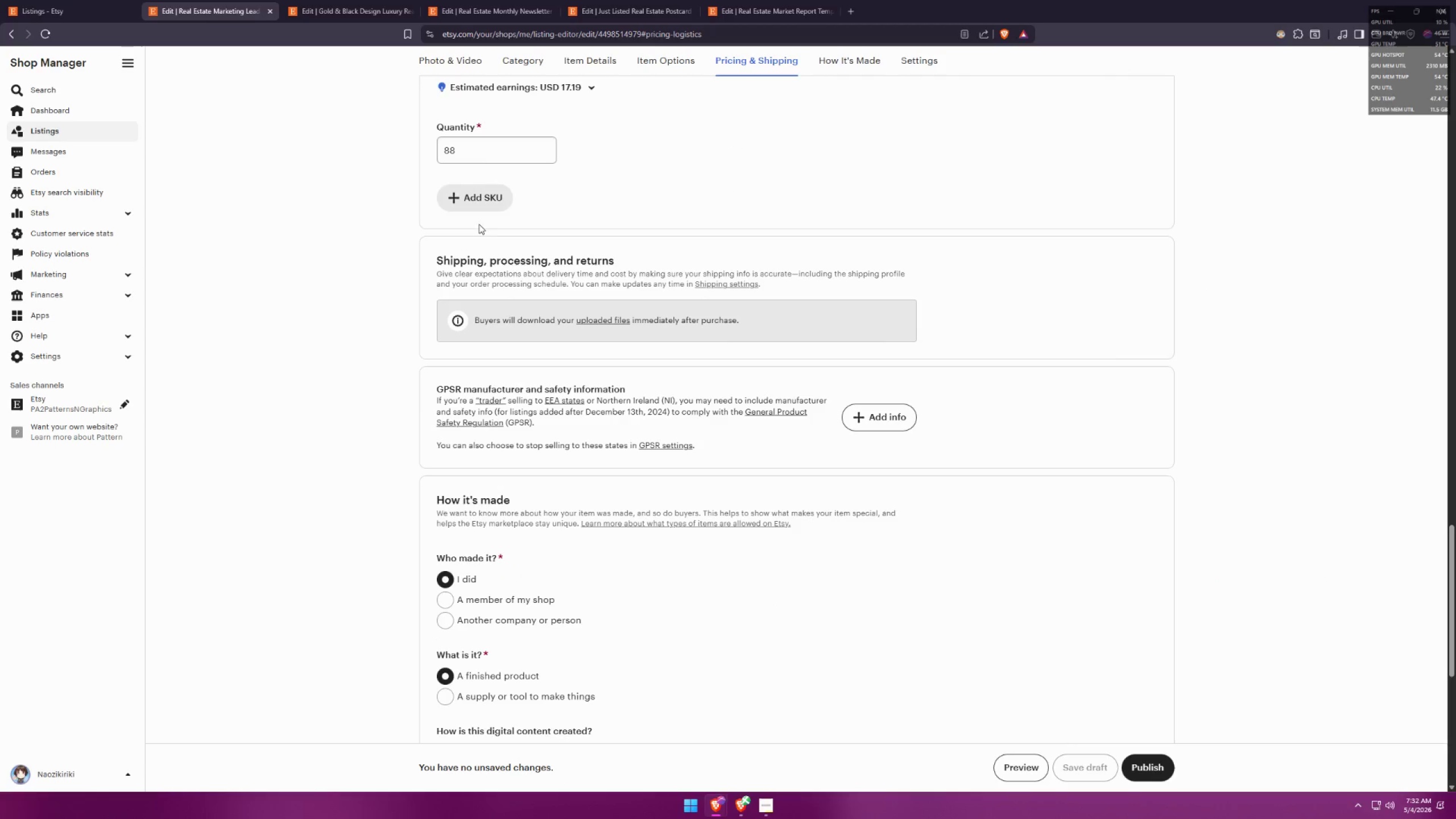 
left_click_drag(start_coordinate=[522, 344], to_coordinate=[345, 328])
 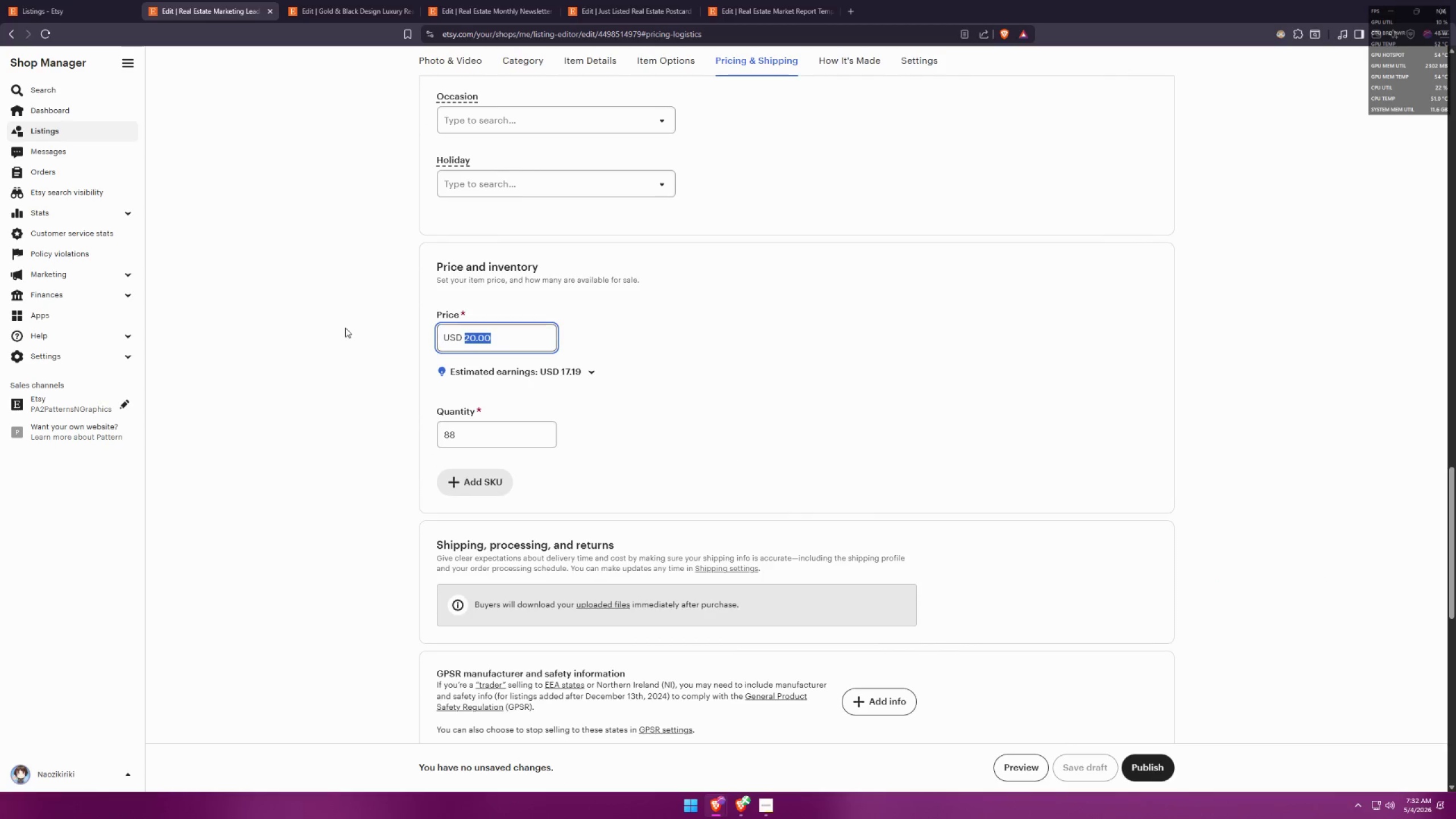 
scroll: coordinate [576, 286], scroll_direction: up, amount: 5.0
 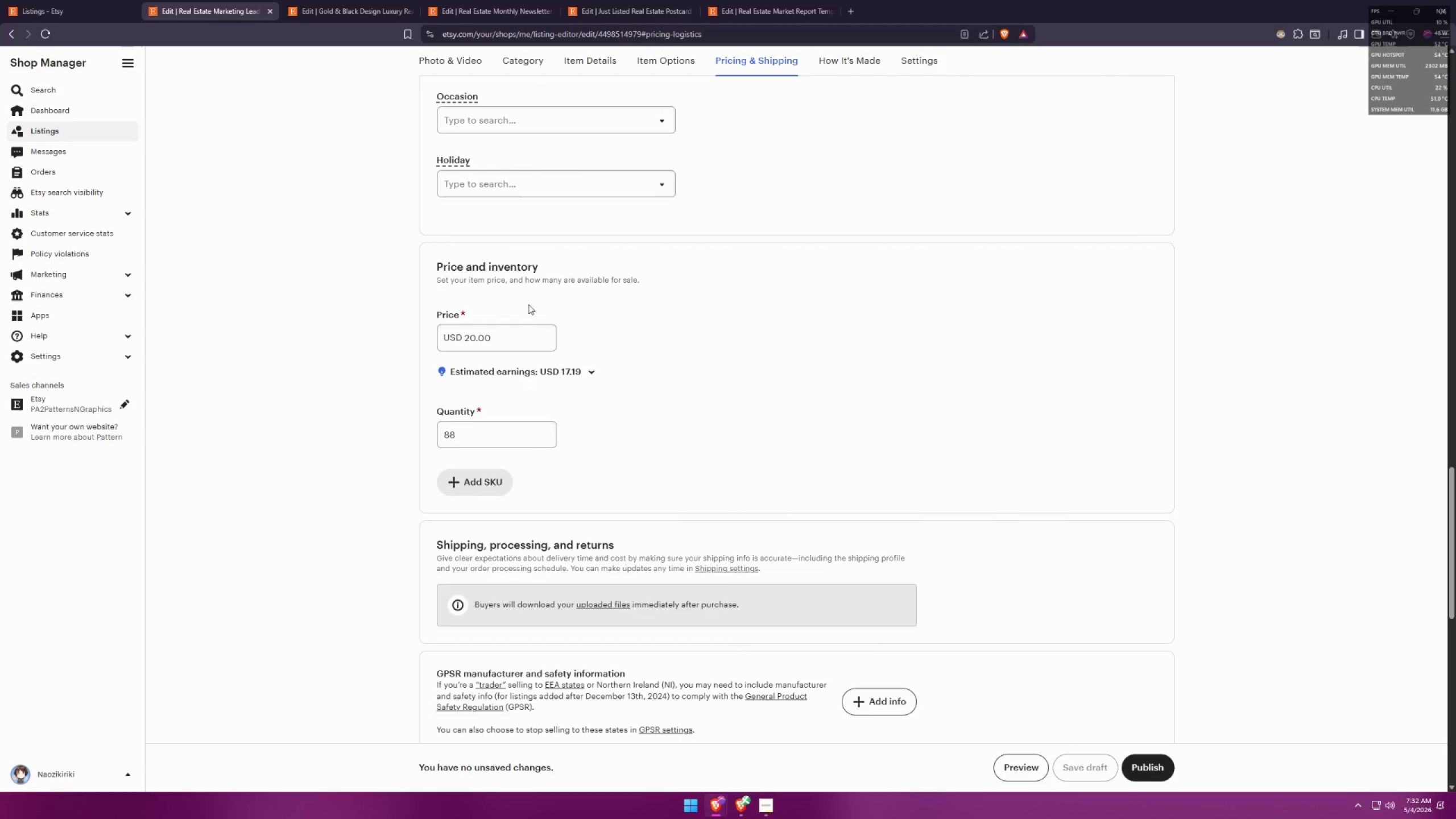 
type(18)
 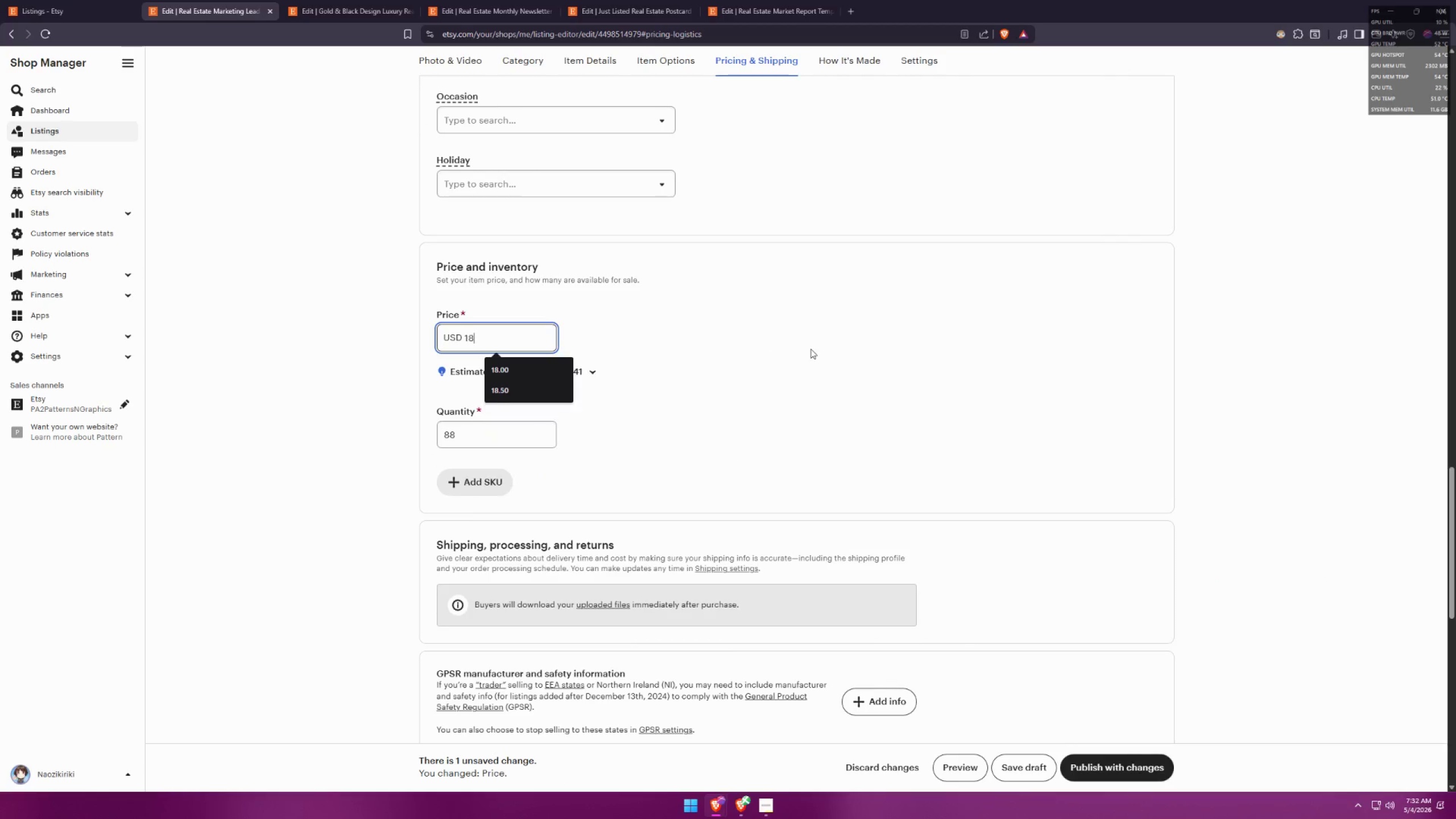 
left_click([822, 349])
 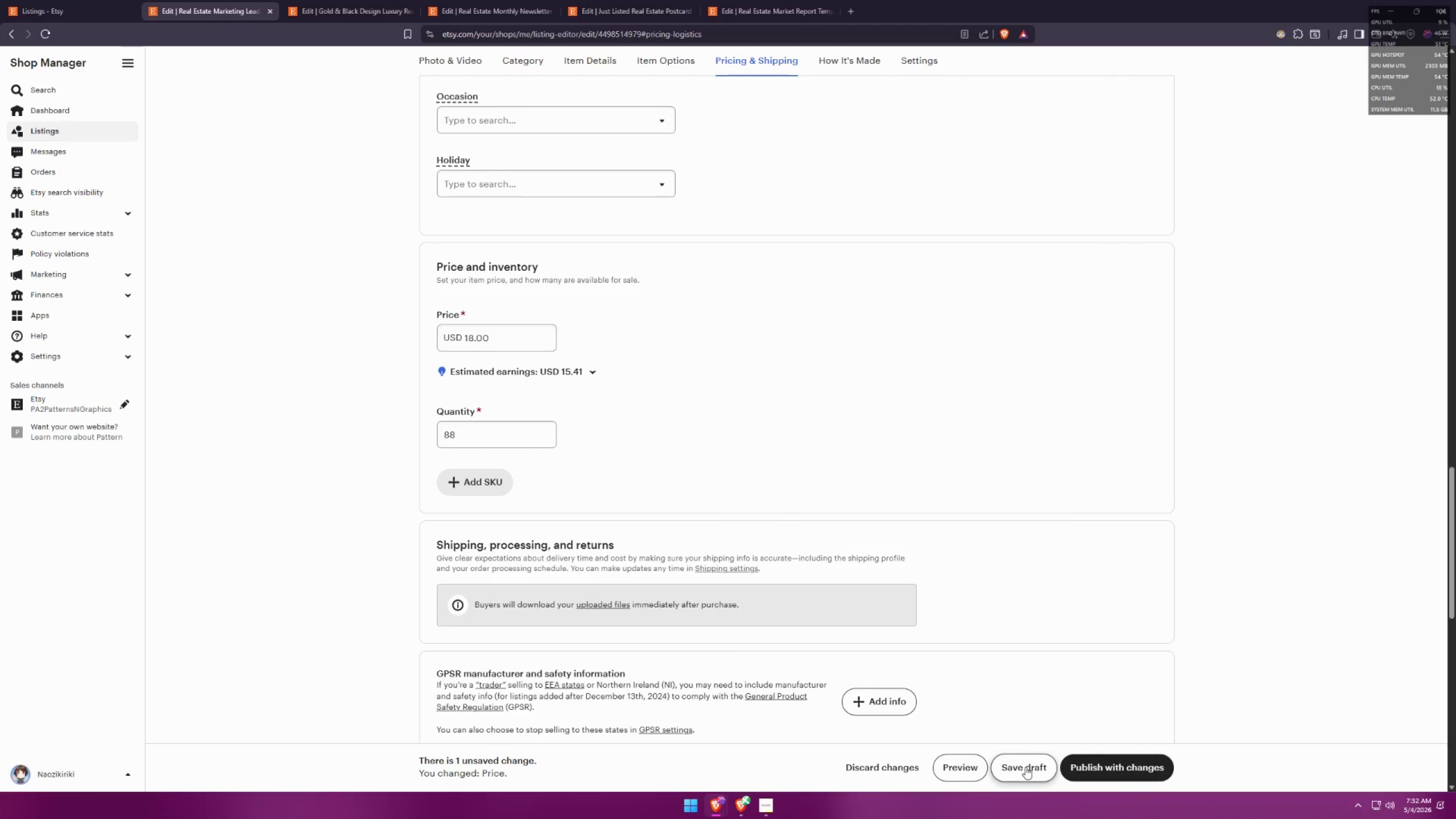 
left_click([1025, 767])
 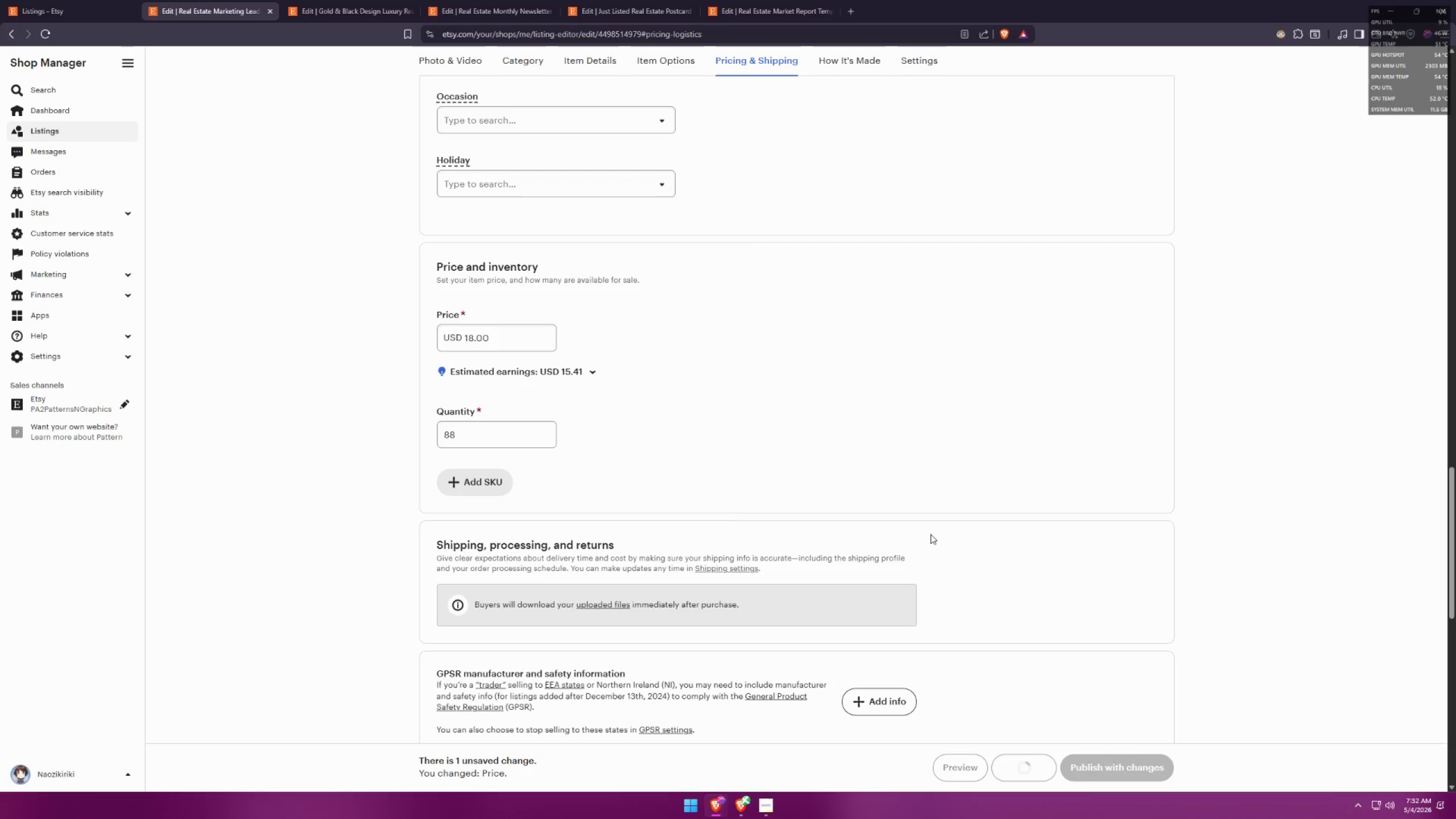 
key(Alt+AltLeft)
 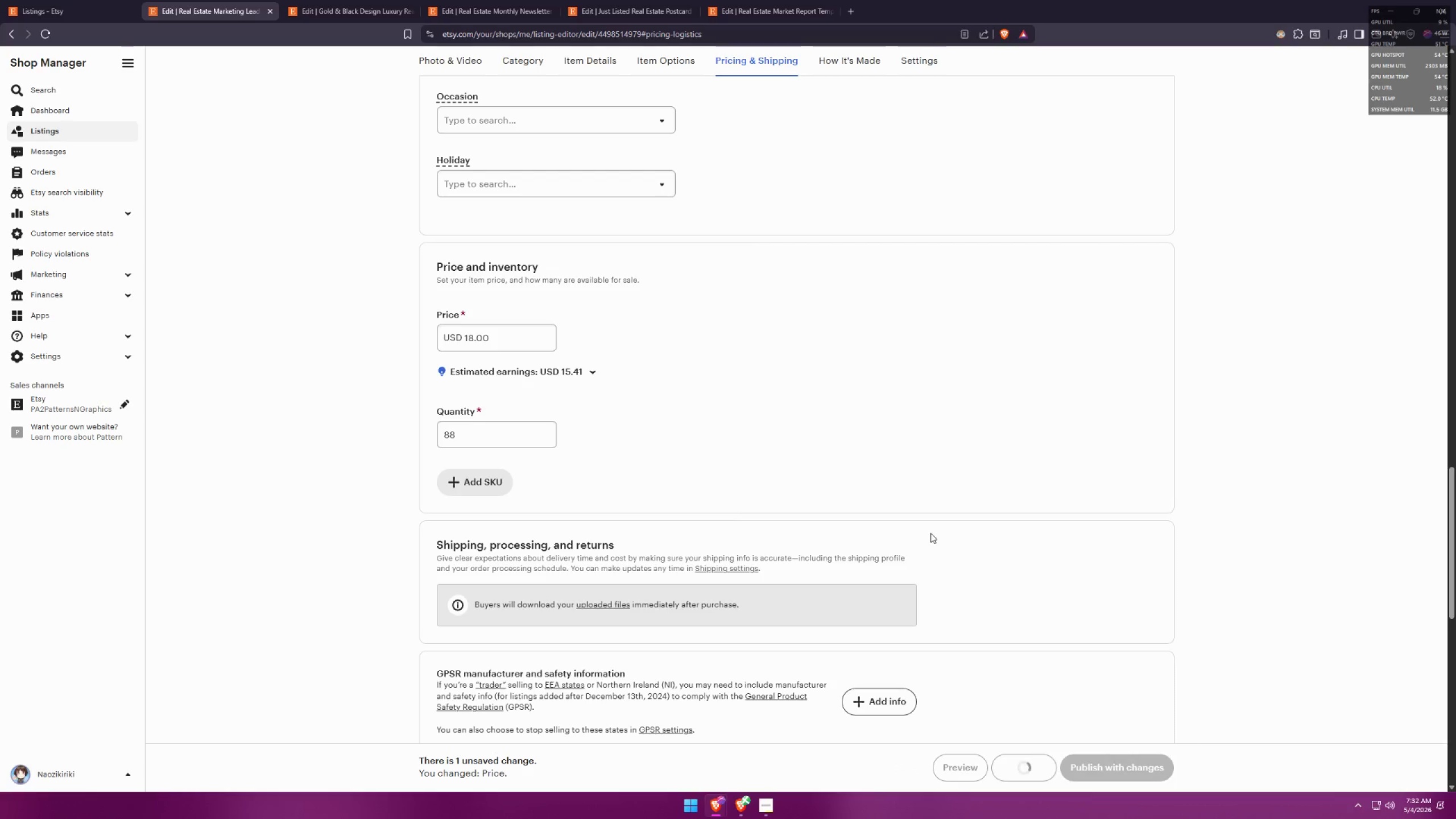 
key(Alt+Tab)
 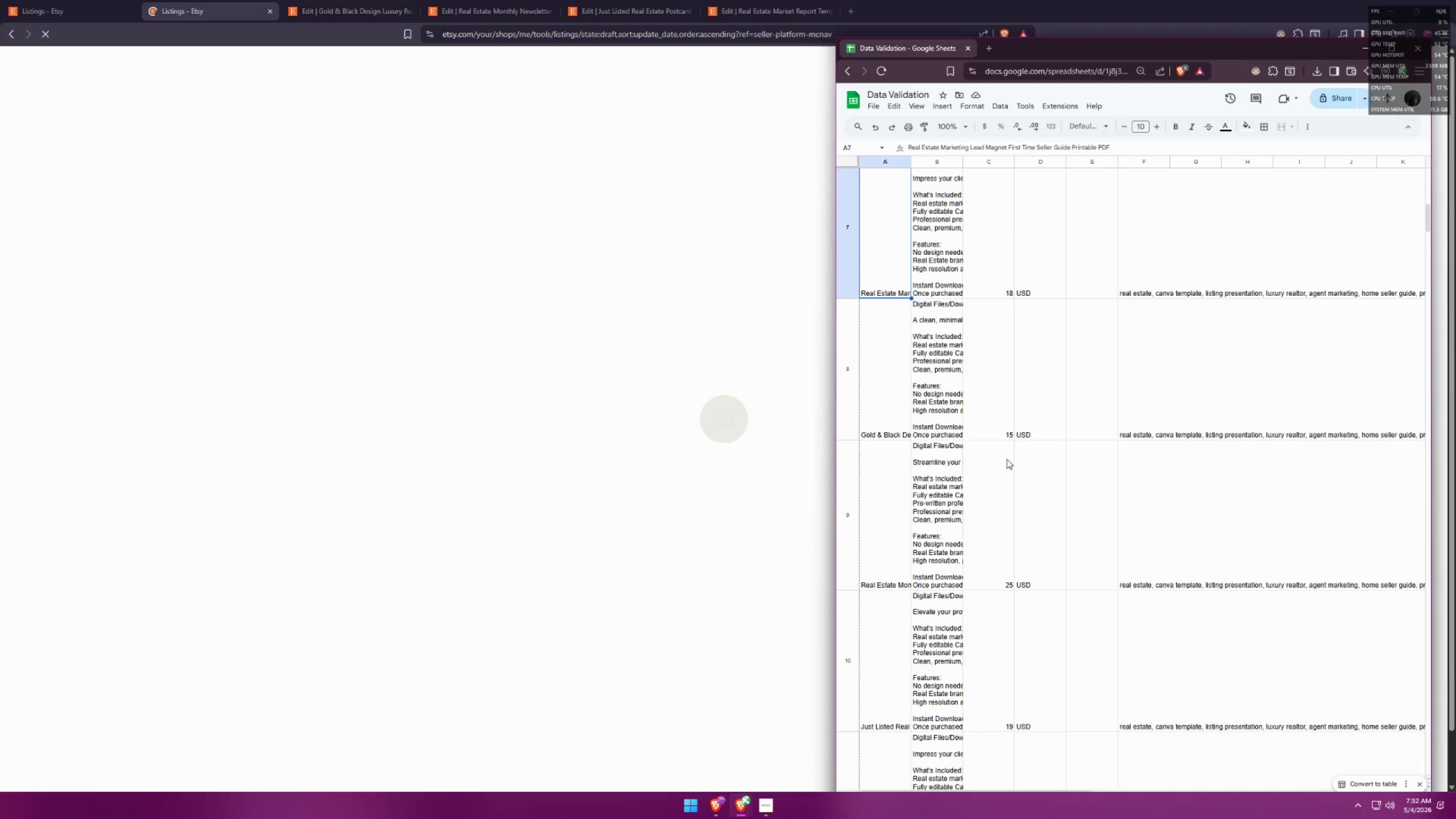 
scroll: coordinate [1016, 415], scroll_direction: down, amount: 3.0
 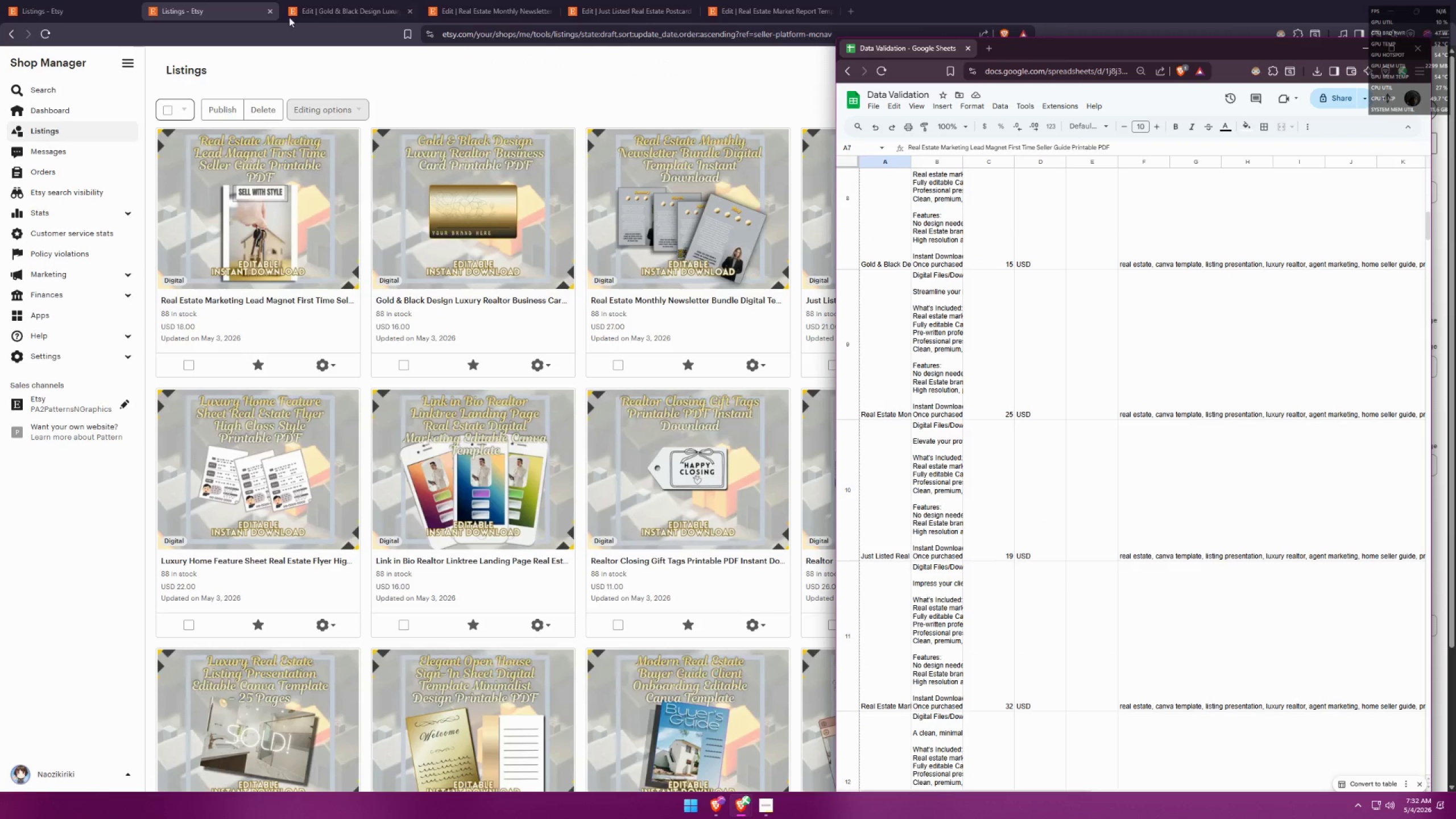 
left_click([268, 13])
 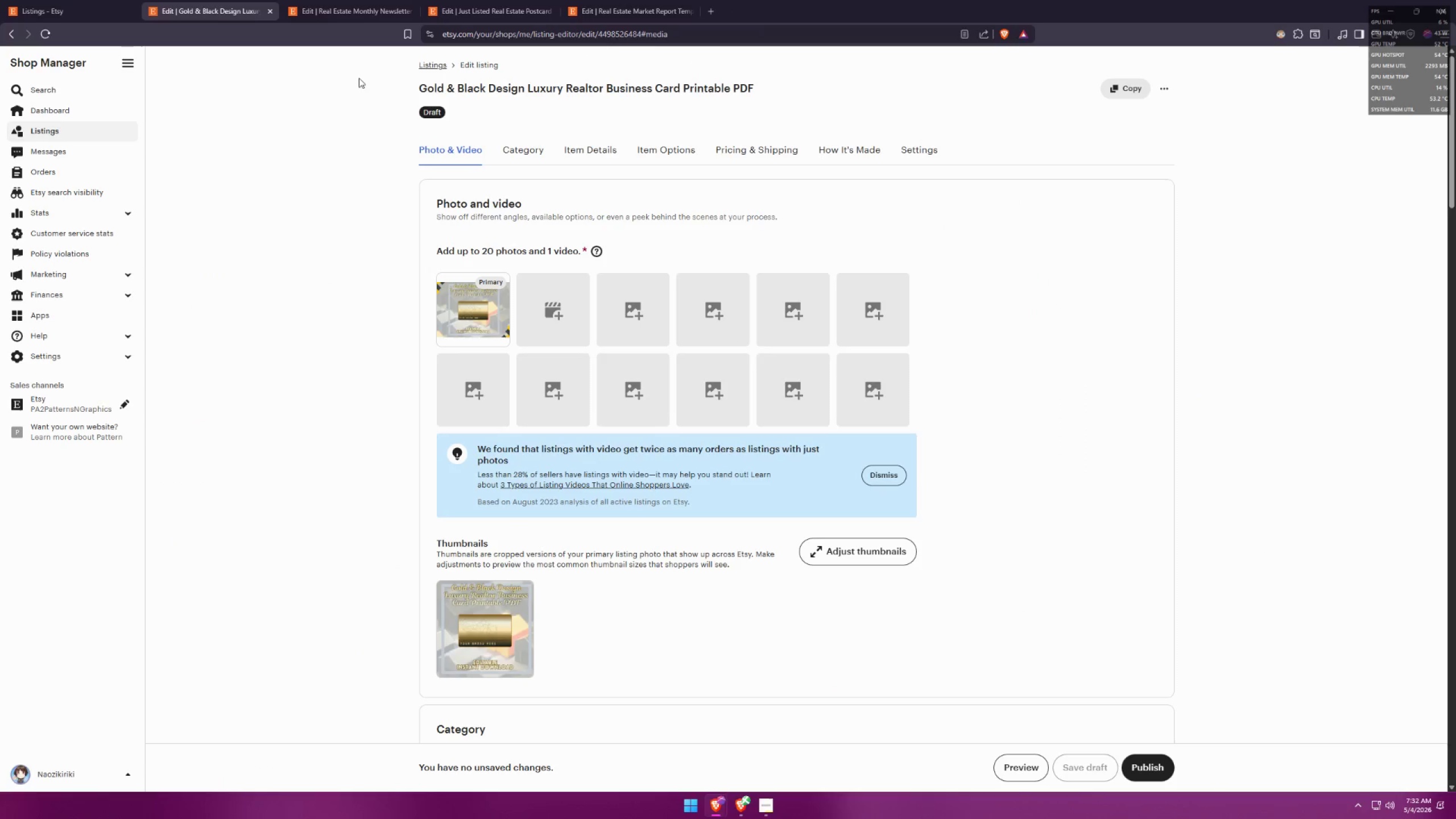 
key(Alt+AltLeft)
 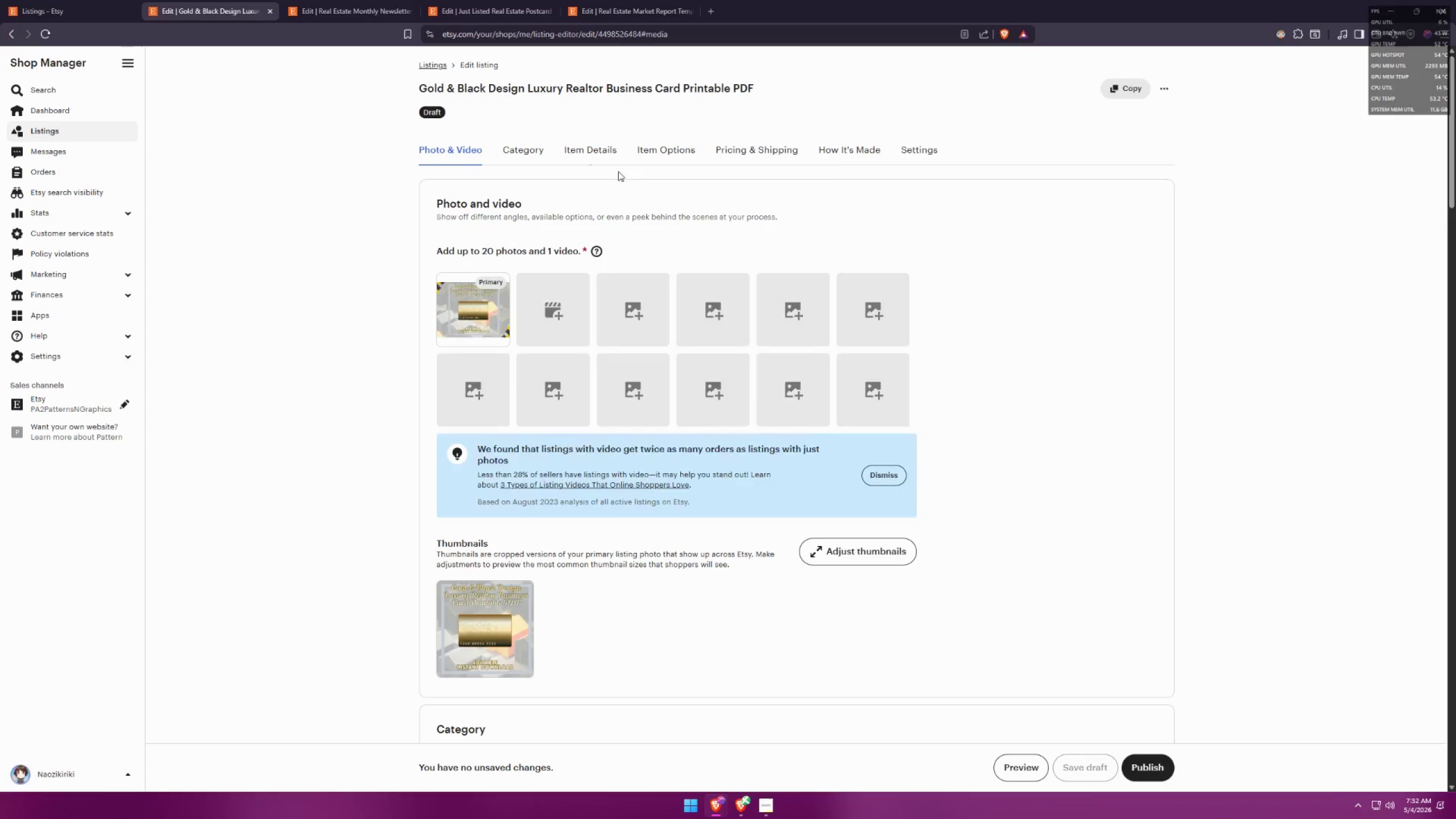 
key(Alt+Tab)
 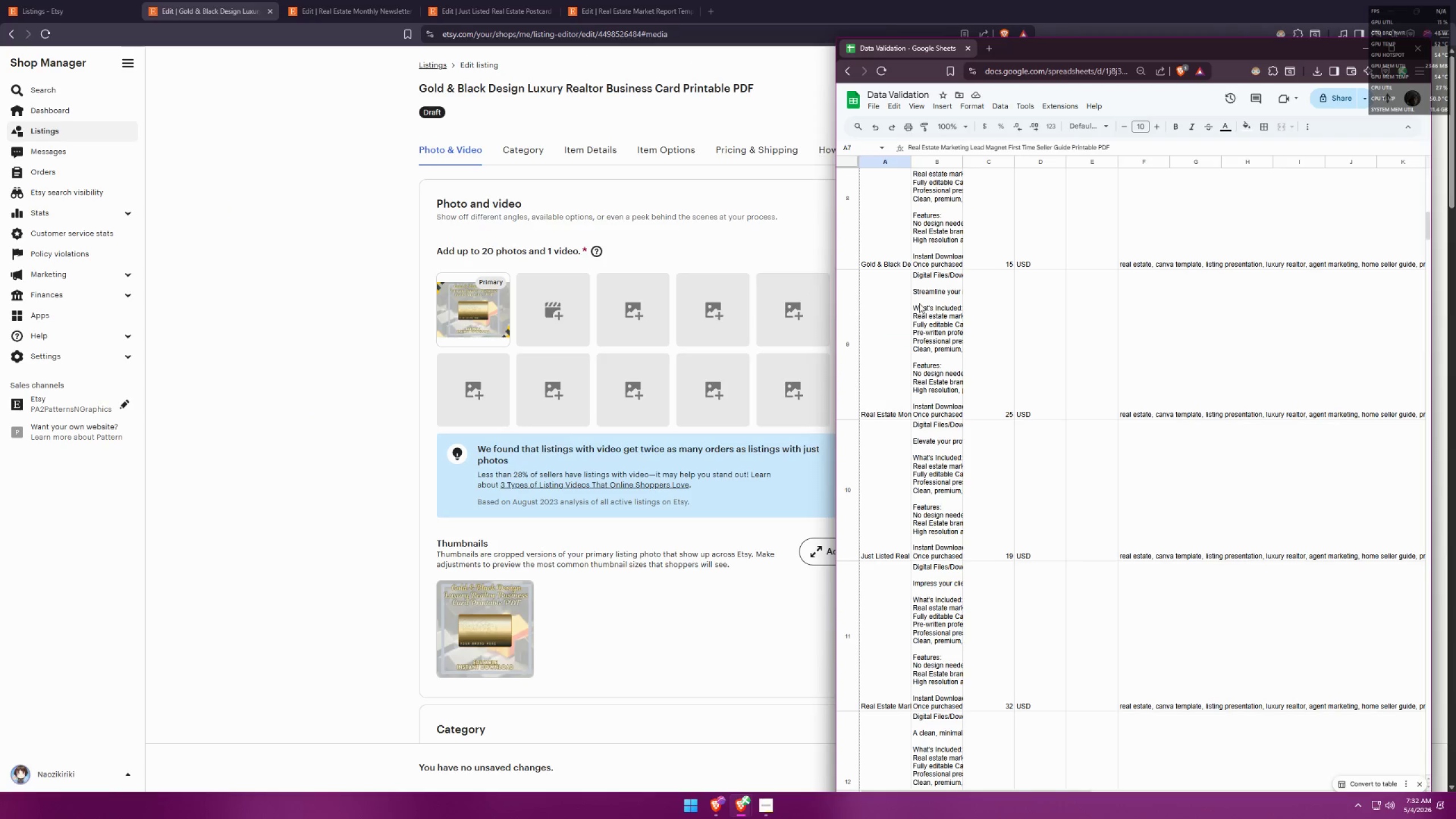 
left_click([886, 239])
 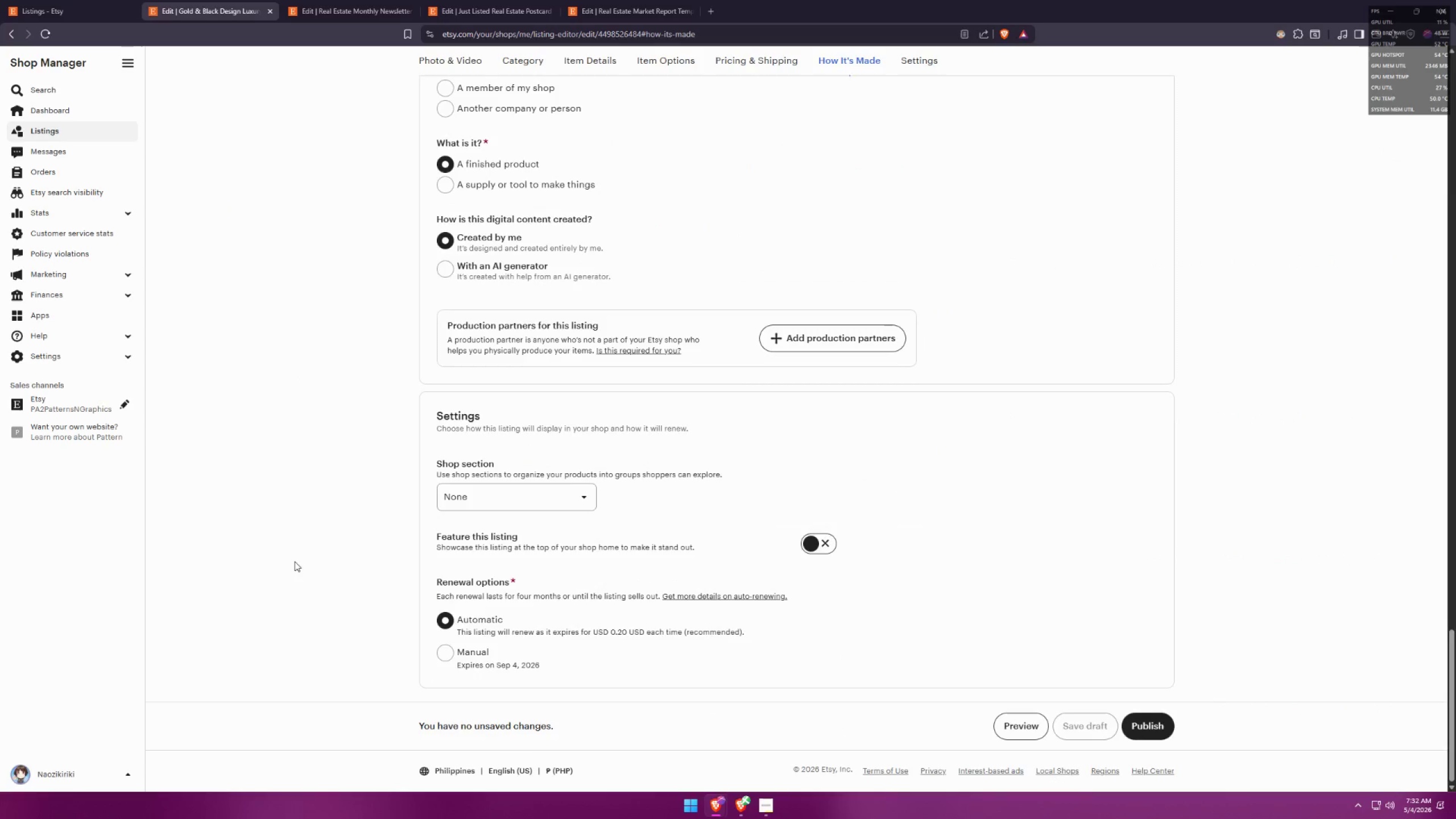 
scroll: coordinate [346, 472], scroll_direction: up, amount: 8.0
 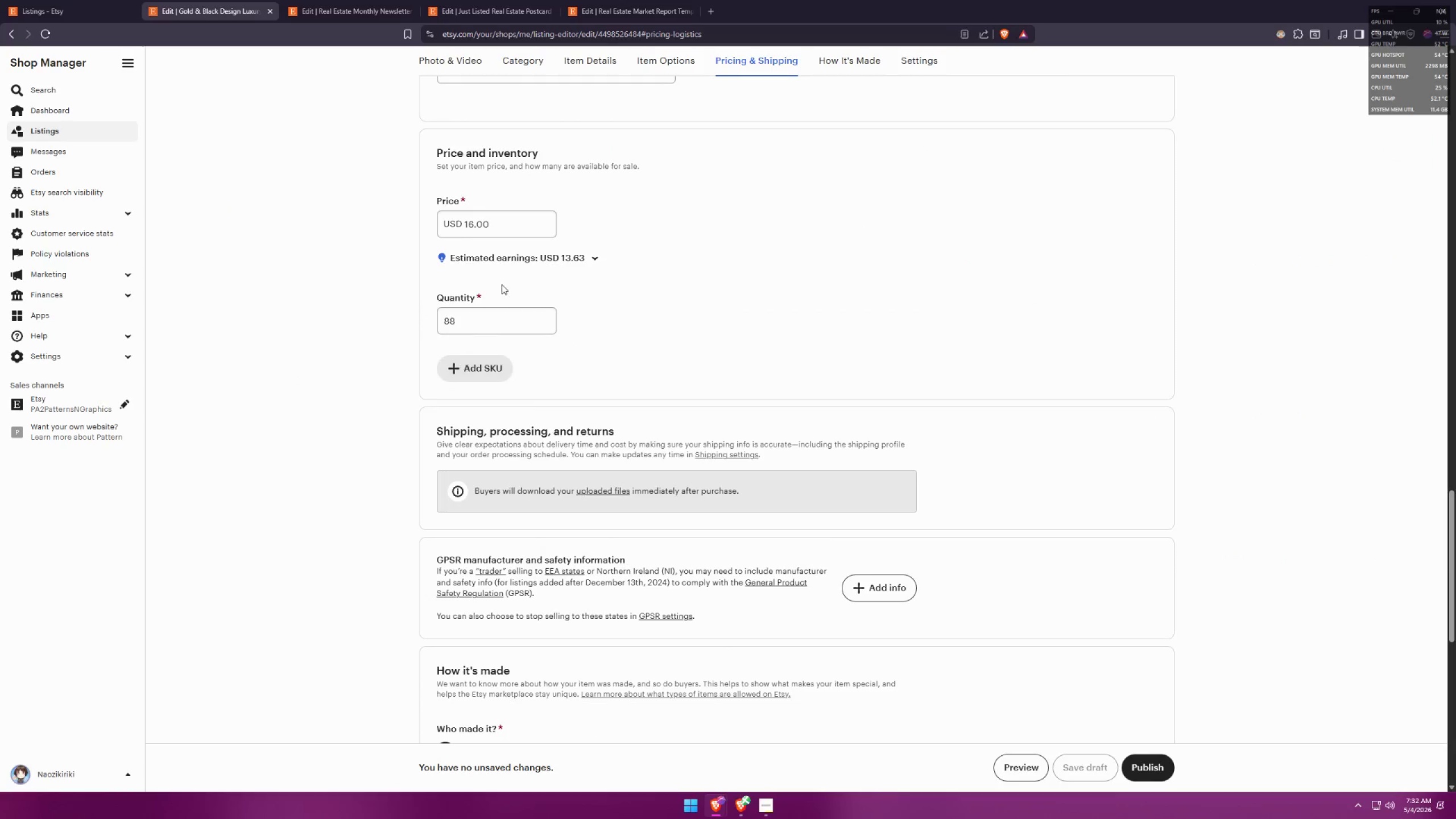 
left_click_drag(start_coordinate=[518, 225], to_coordinate=[355, 225])
 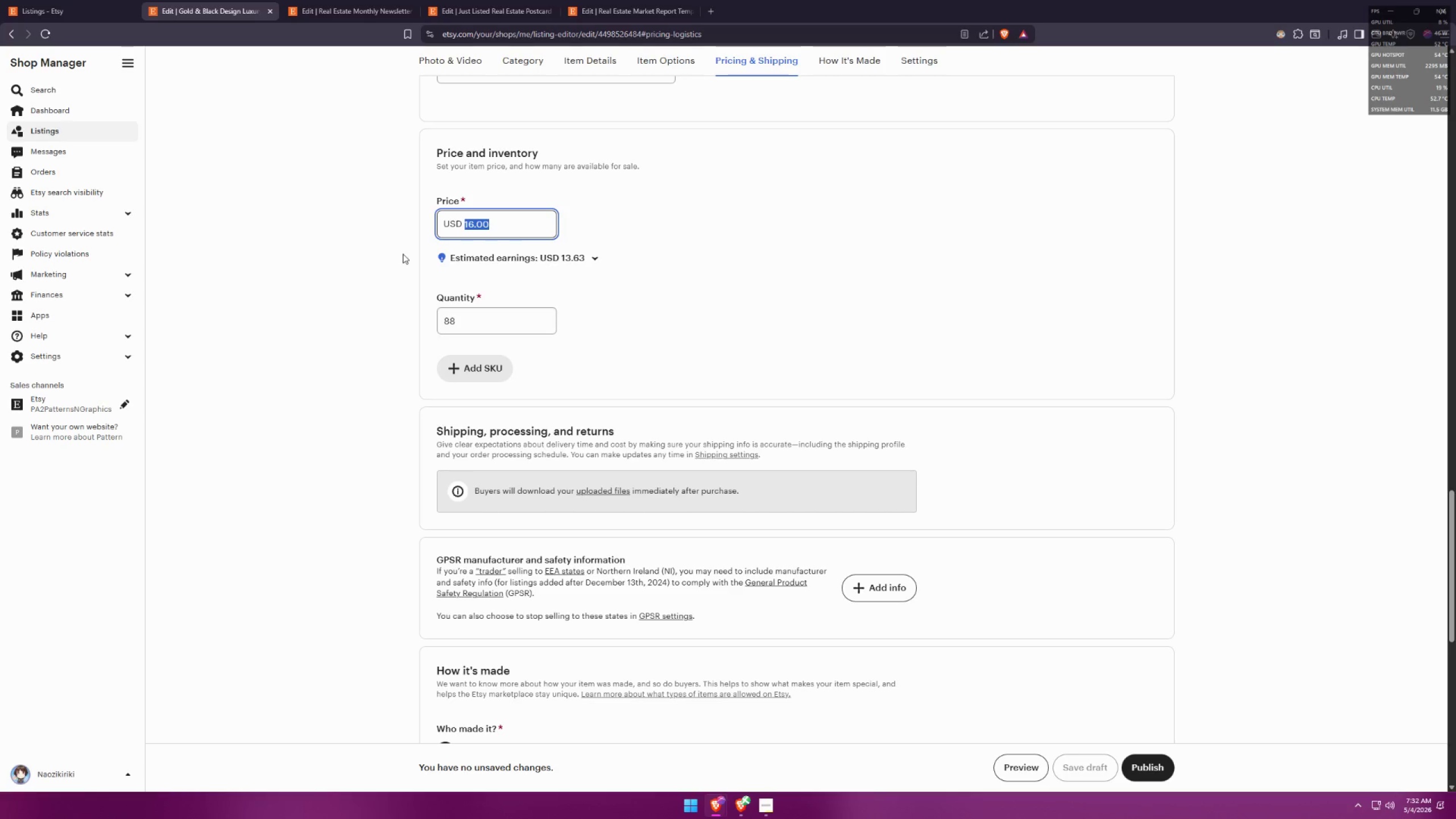 
type(15)
 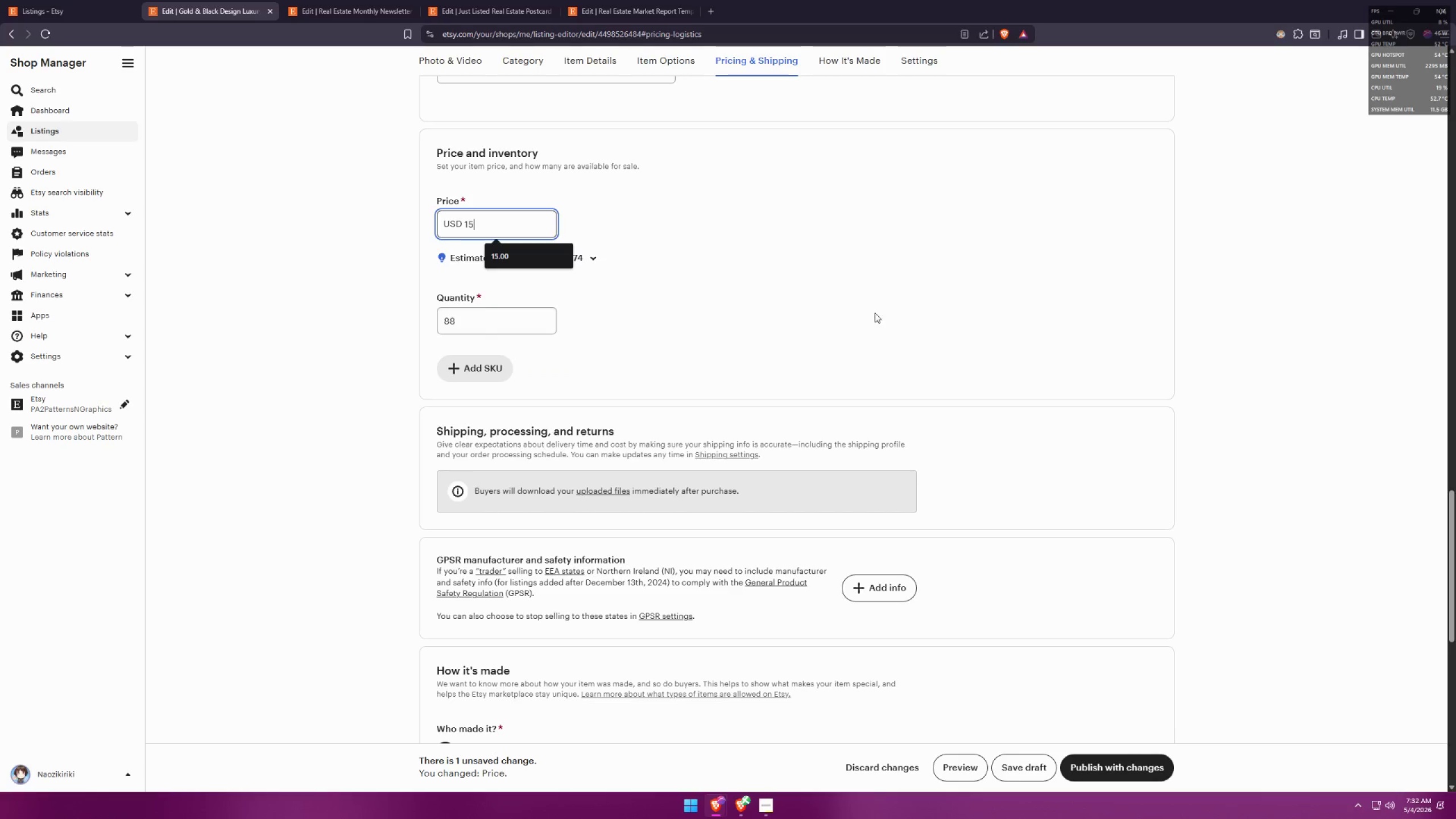 
left_click([904, 307])
 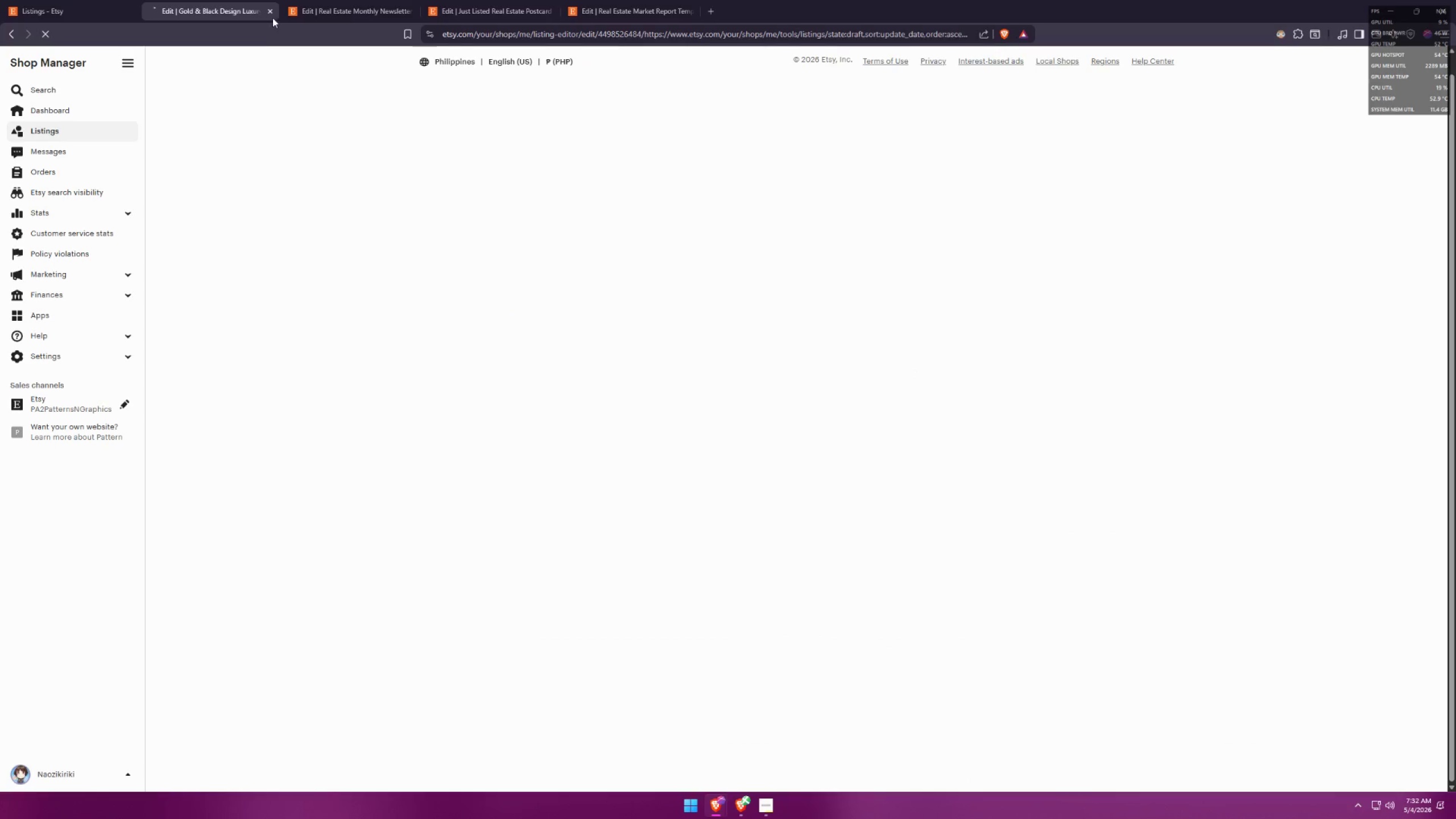 
key(Alt+AltLeft)
 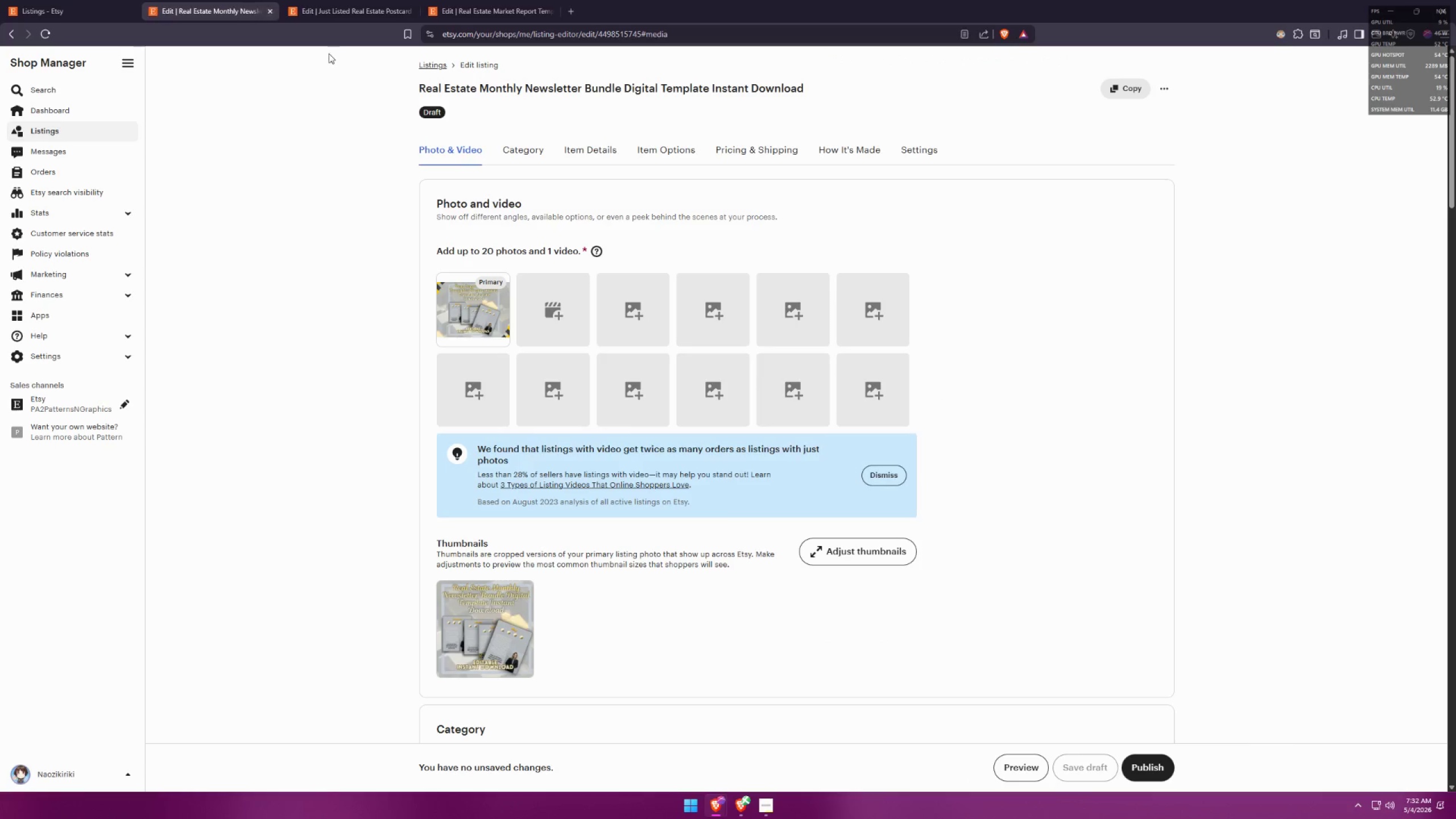 
key(Alt+Tab)
 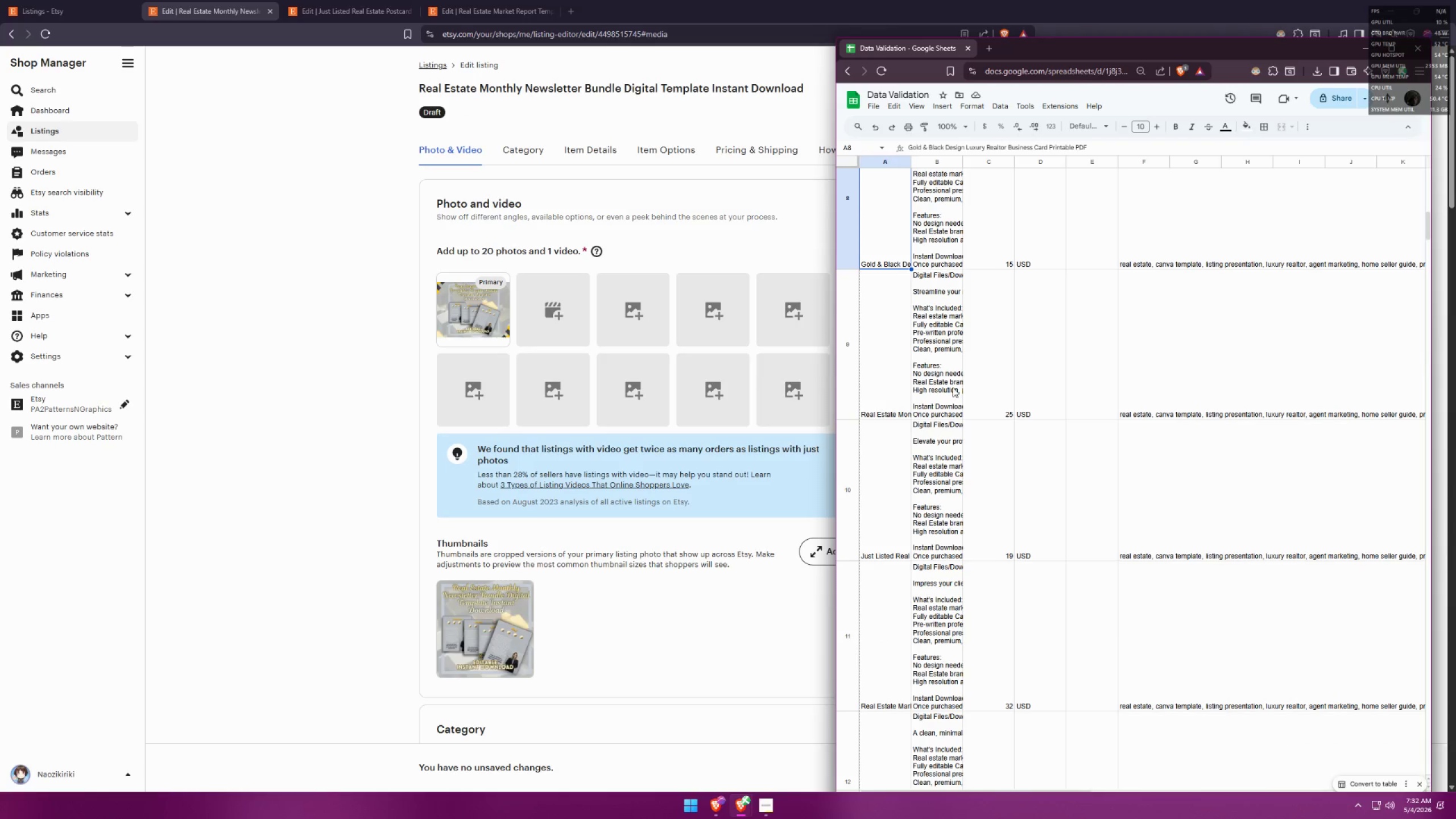 
left_click([885, 371])
 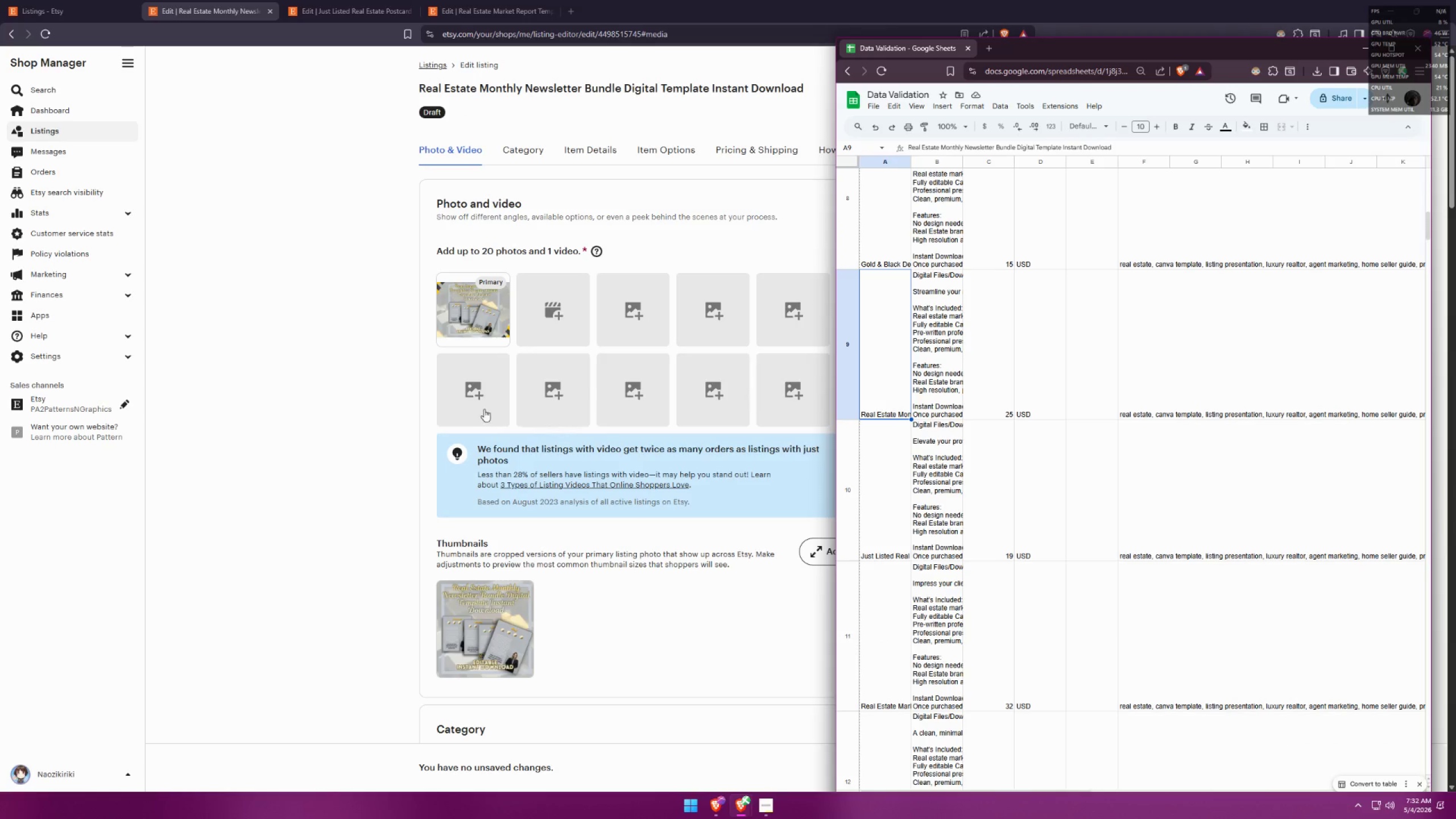 
left_click([262, 427])
 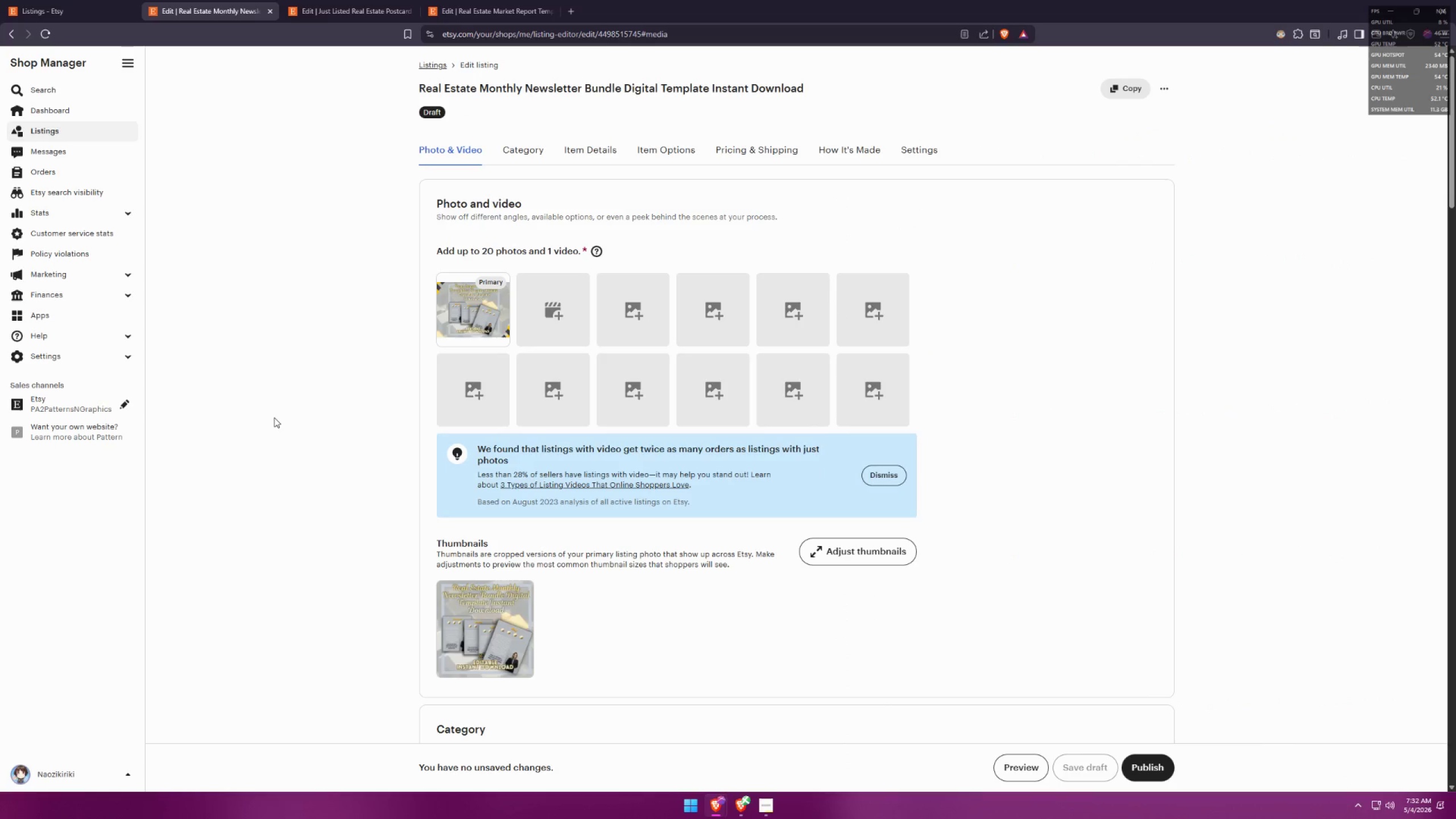 
key(Alt+AltLeft)
 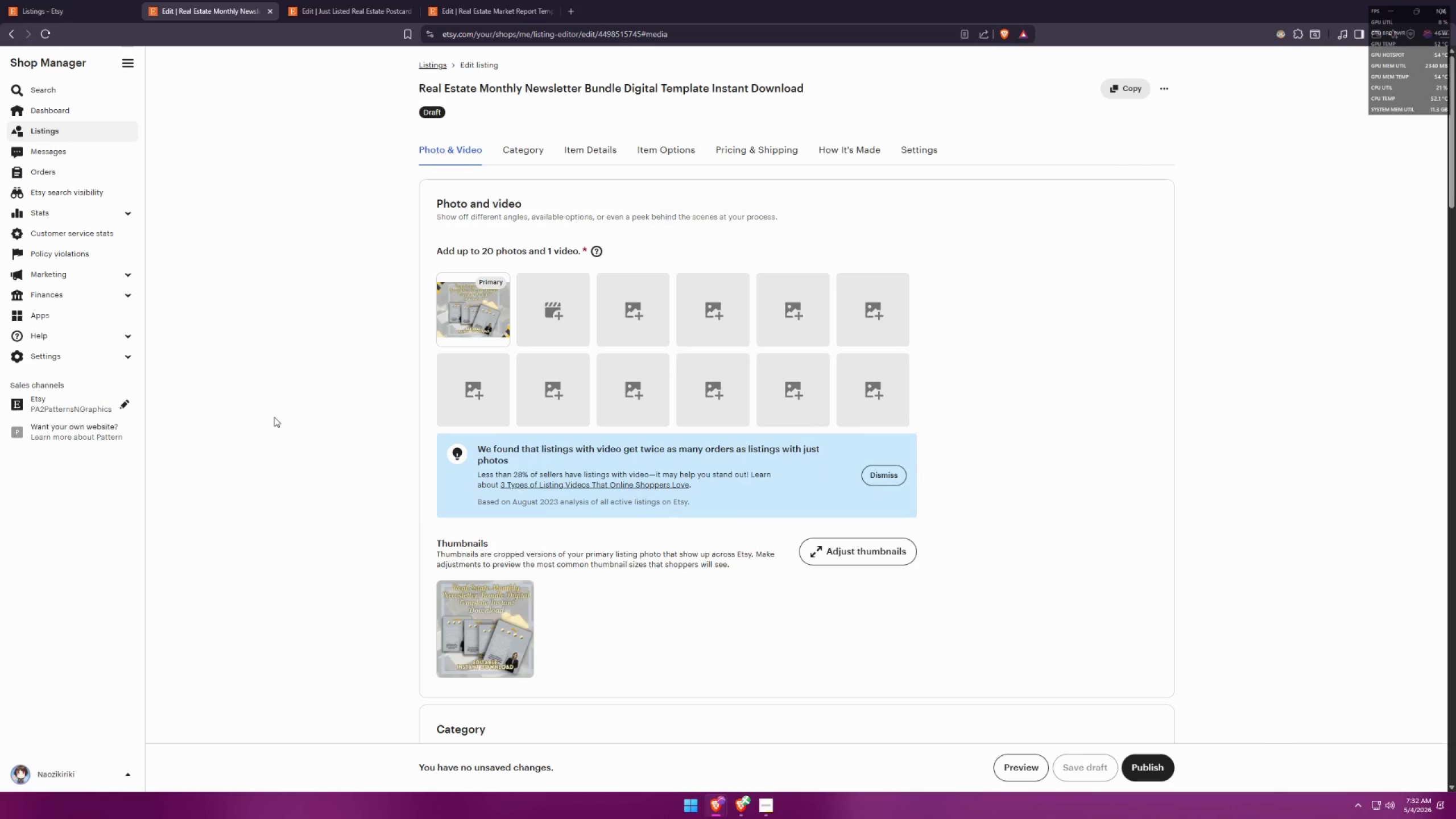 
key(Alt+Tab)
 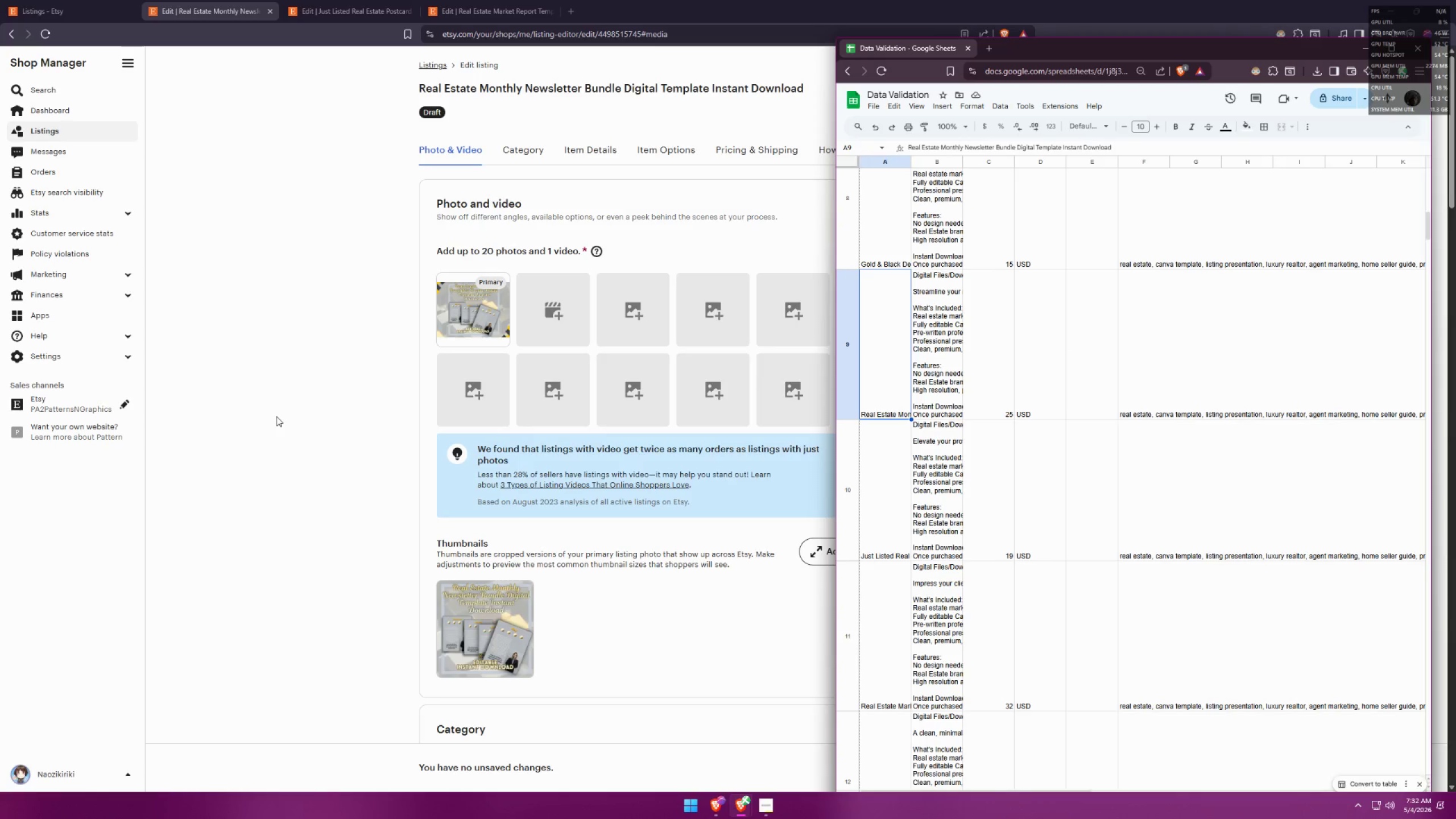 
key(Alt+AltLeft)
 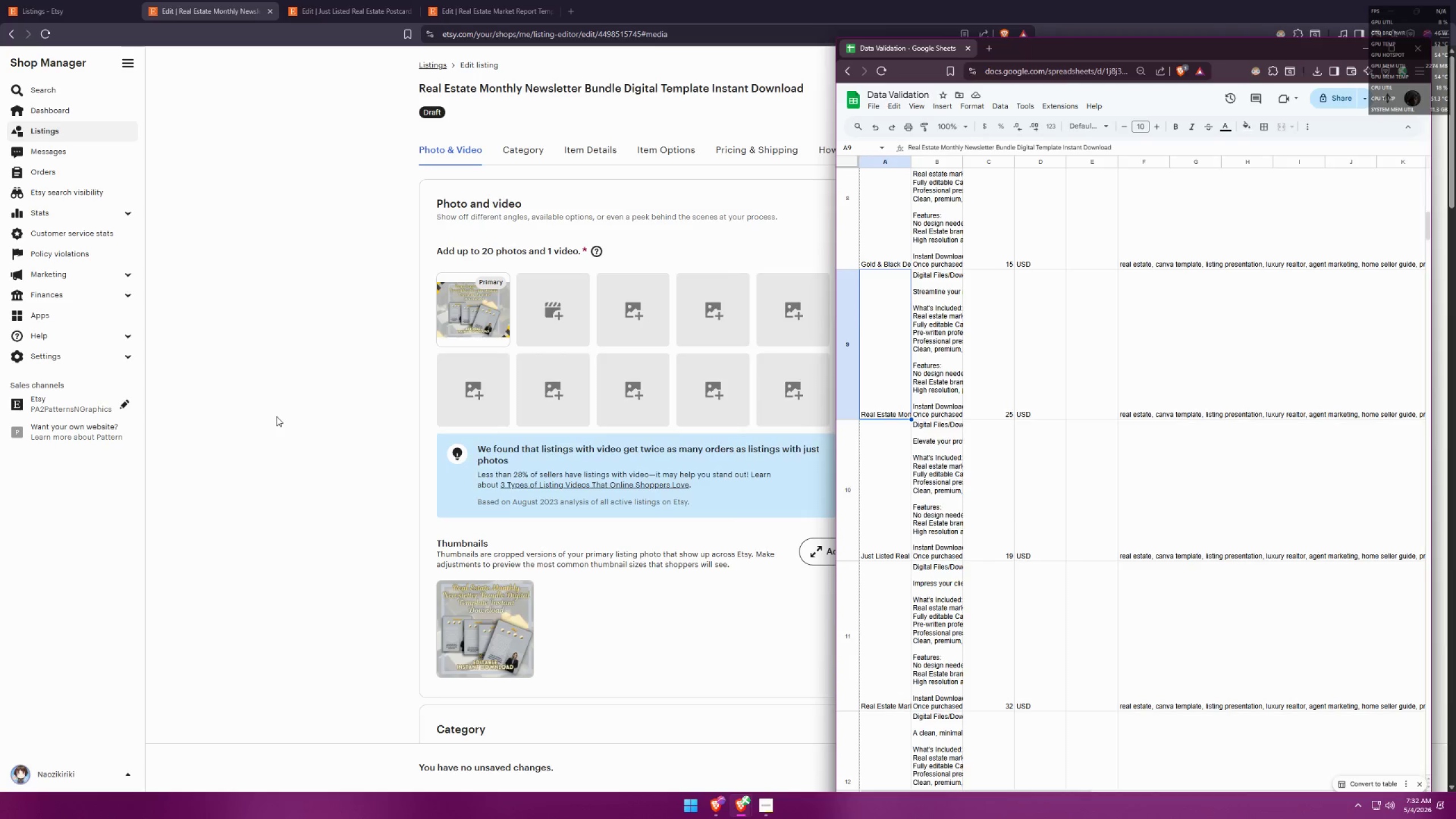 
key(Alt+Tab)
 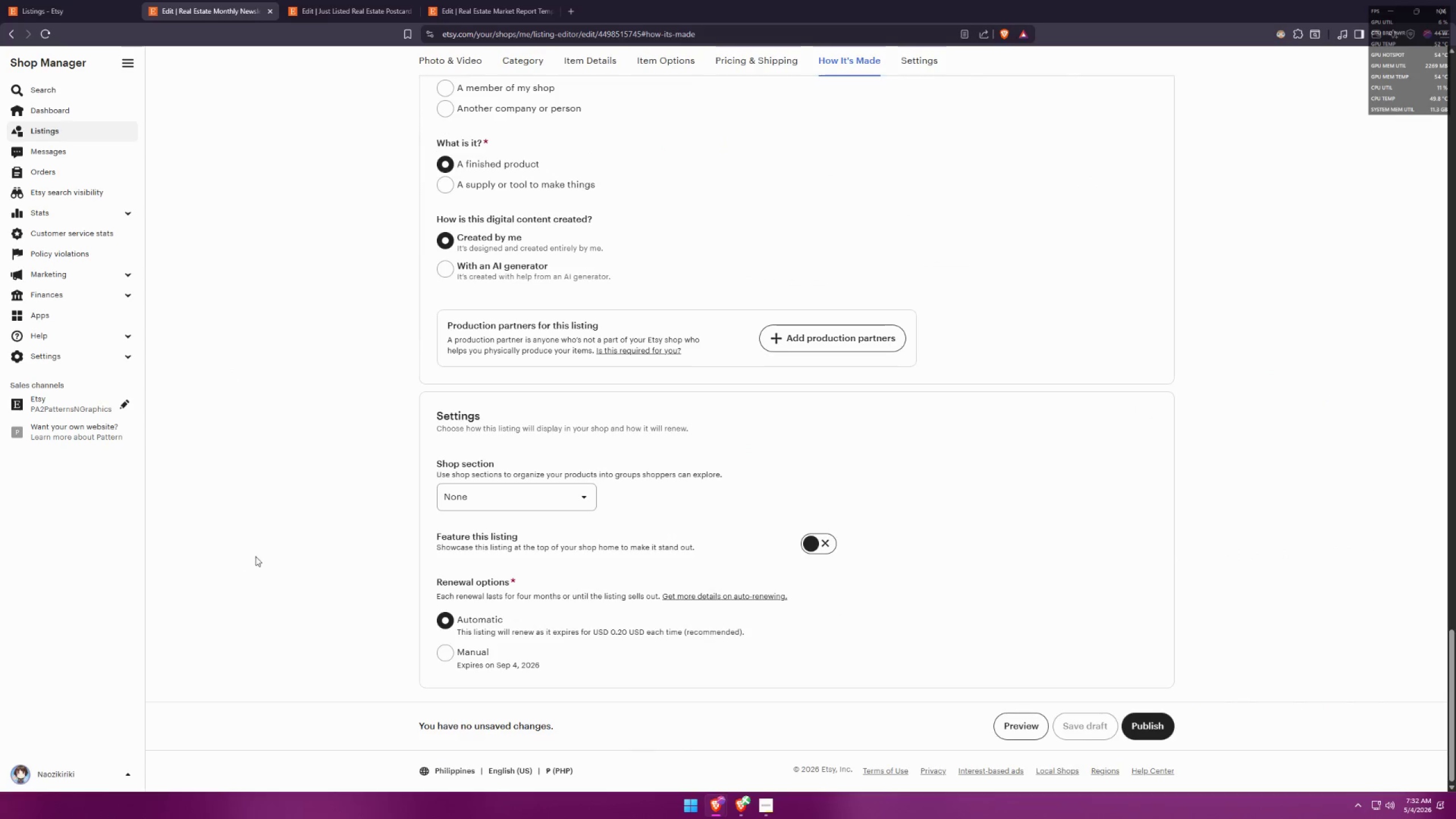 
scroll: coordinate [509, 386], scroll_direction: up, amount: 14.0
 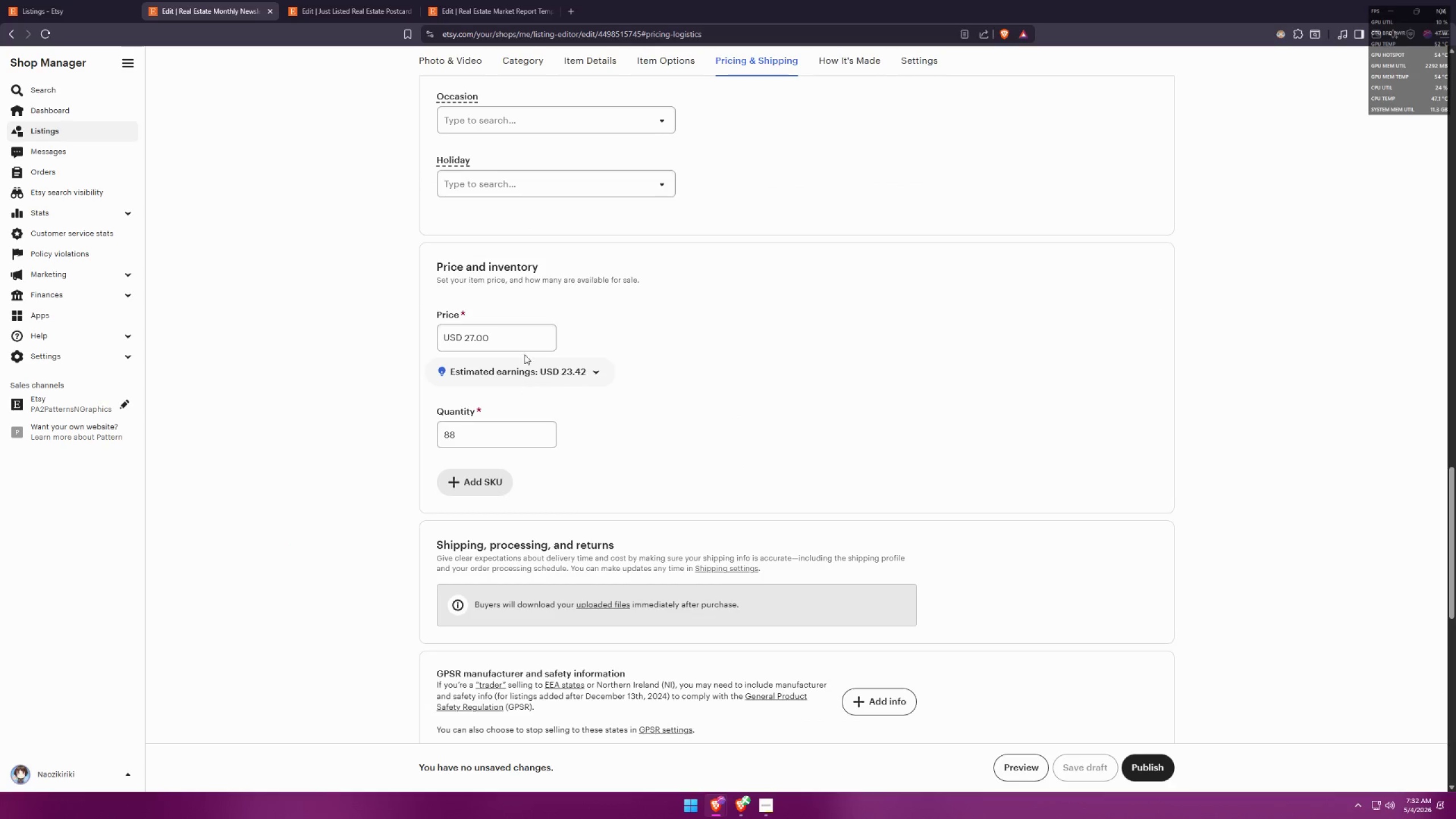 
left_click_drag(start_coordinate=[522, 340], to_coordinate=[341, 334])
 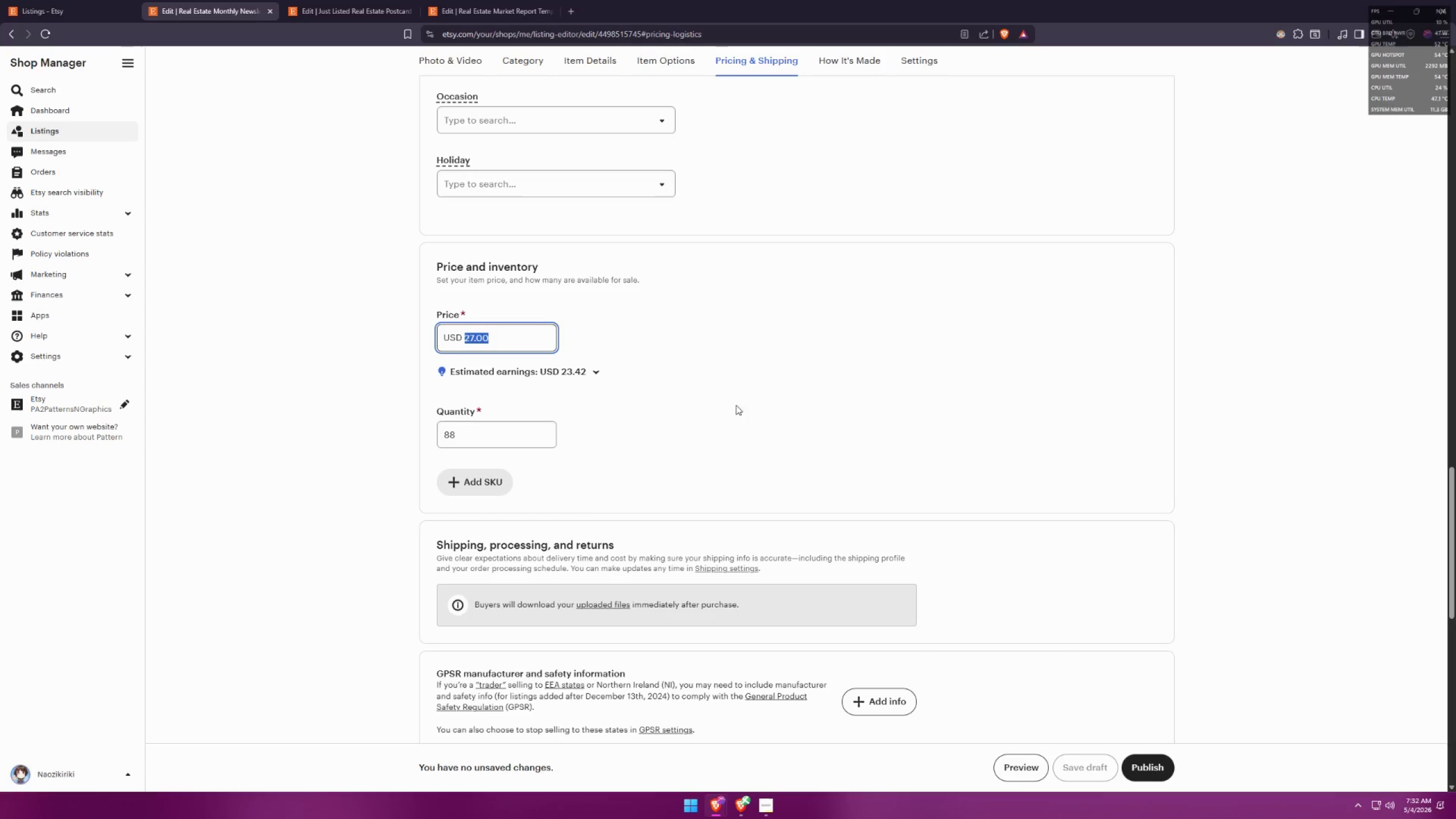 
type(25)
 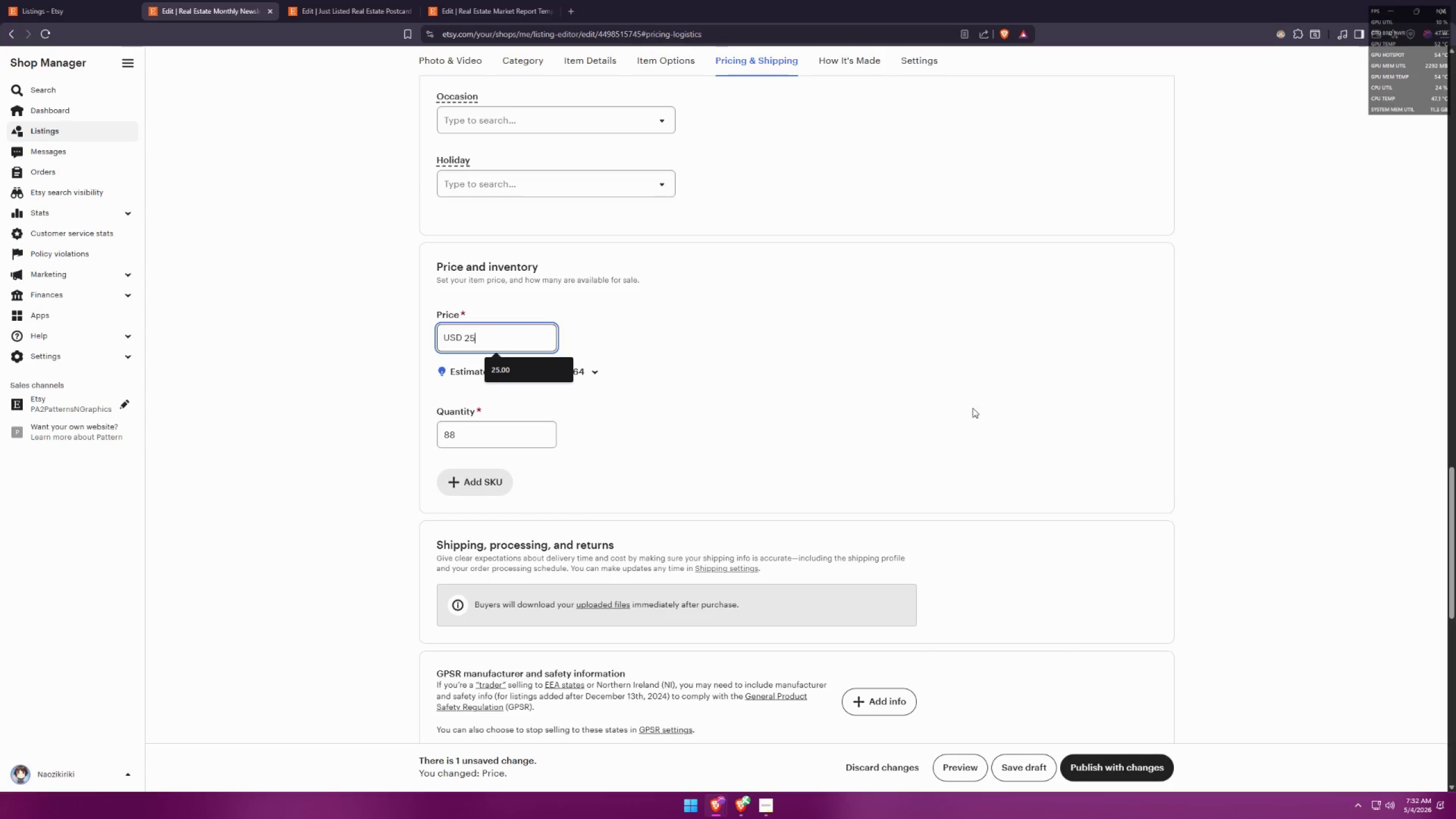 
left_click([976, 398])
 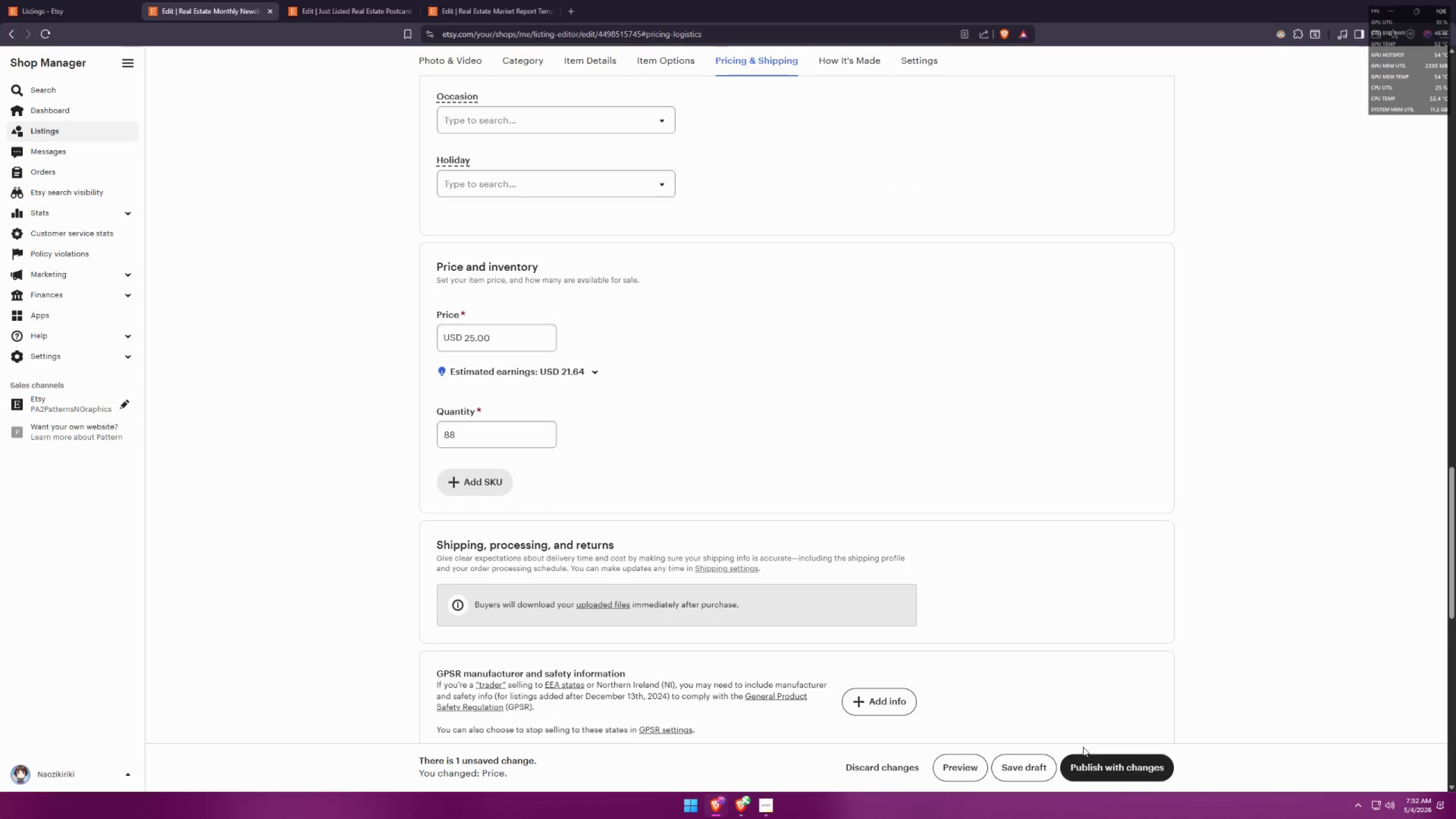 
left_click([1027, 763])
 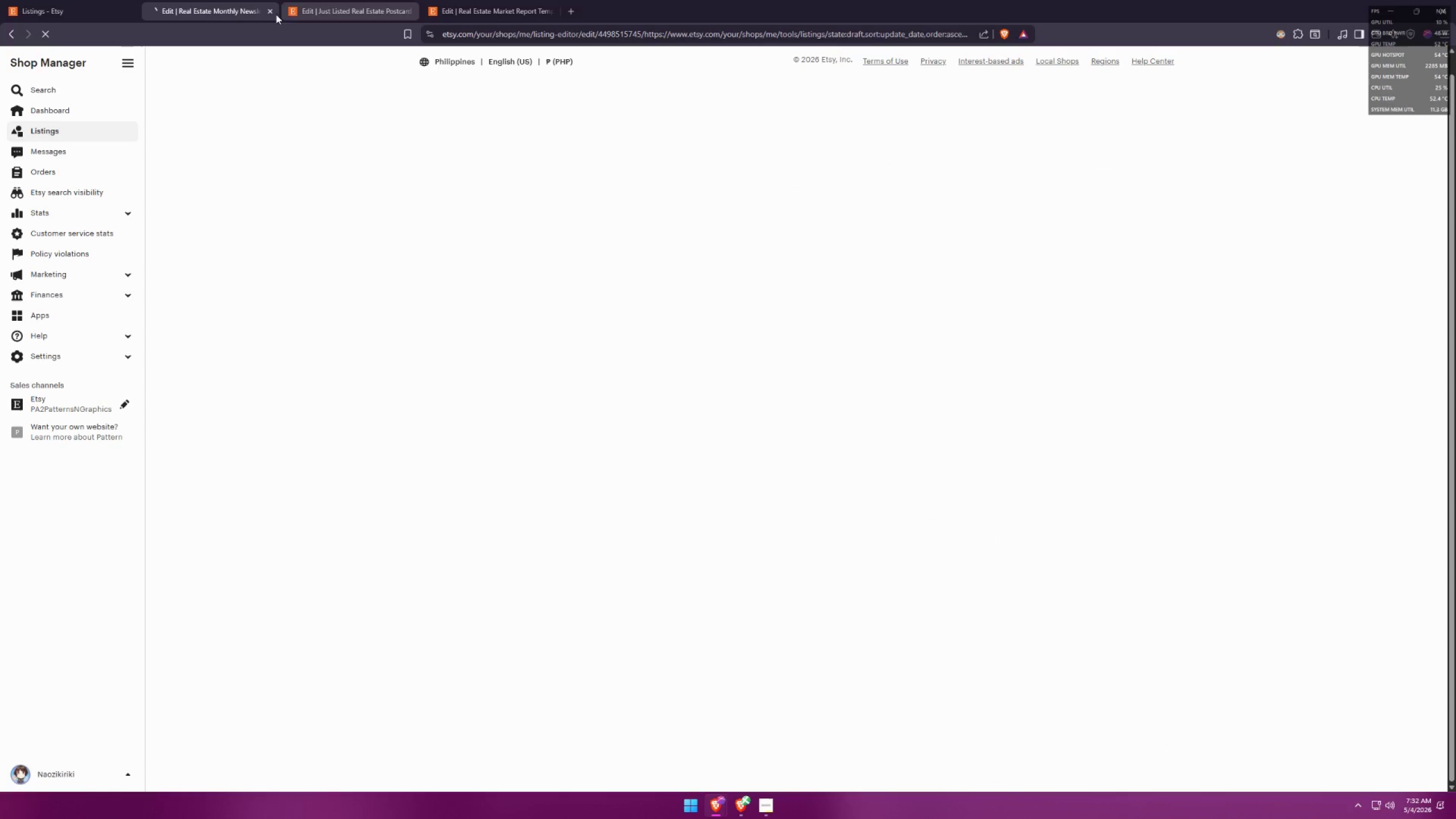 
left_click([272, 7])
 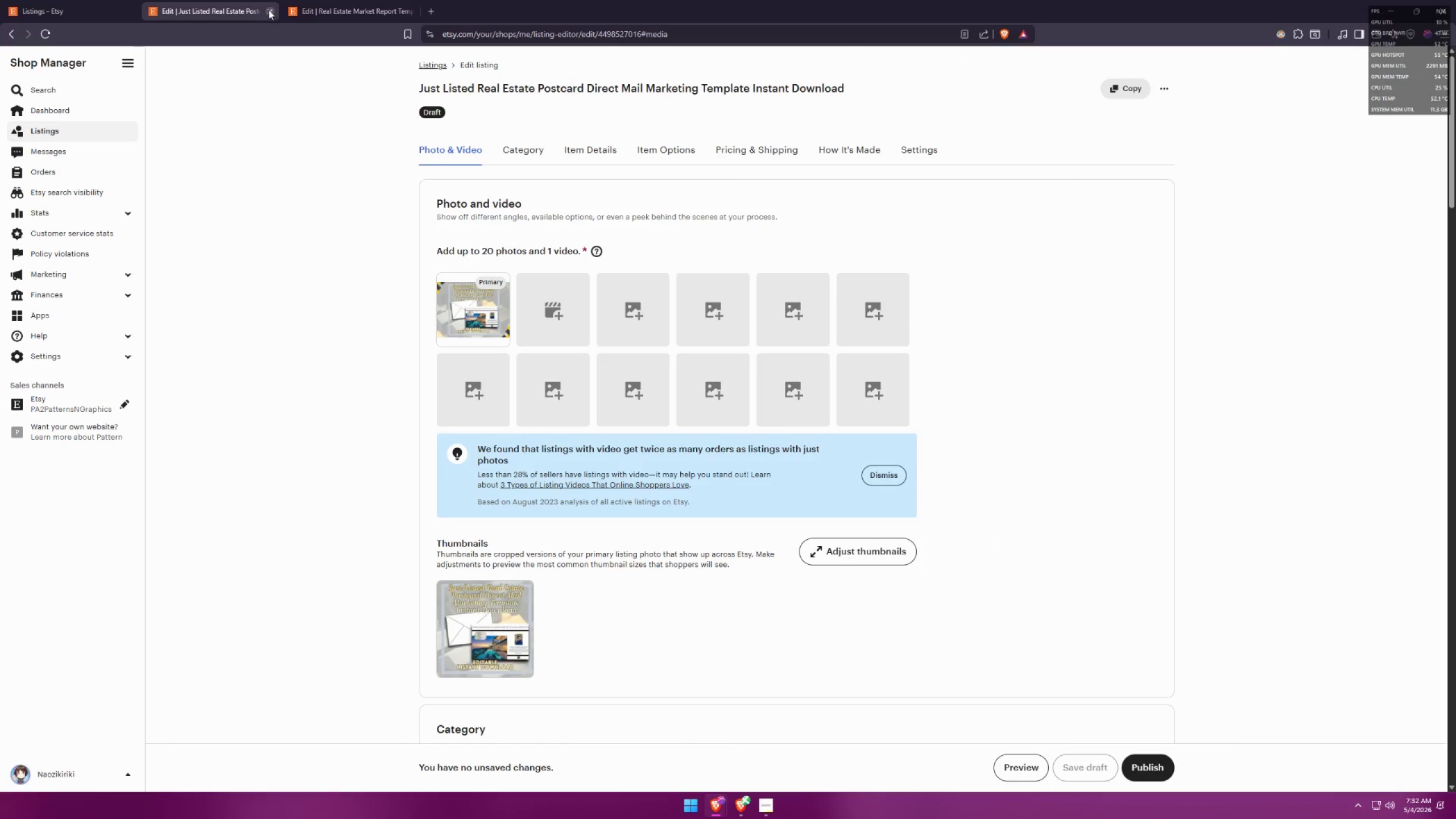 
key(Alt+AltLeft)
 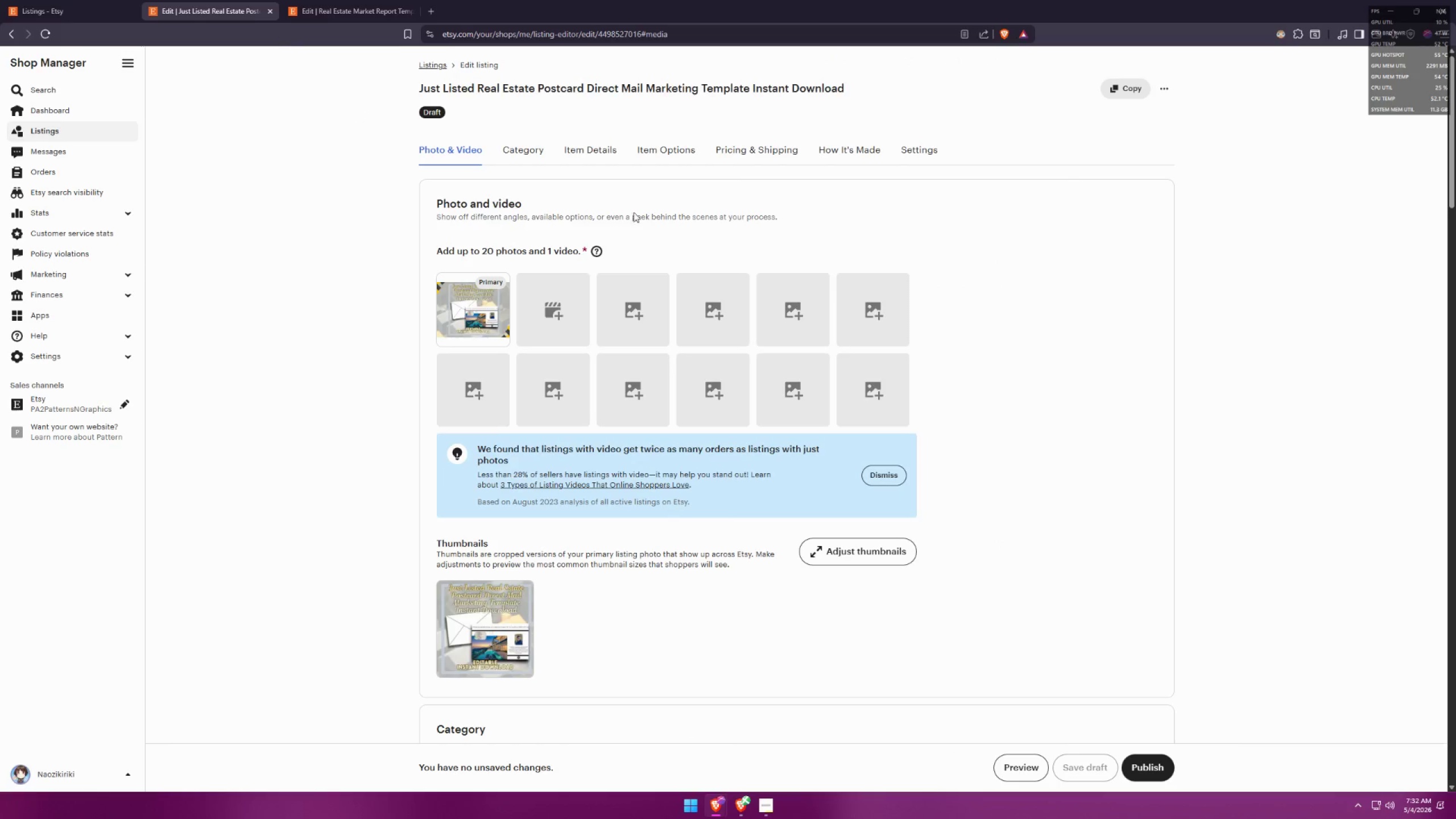 
key(Alt+Tab)
 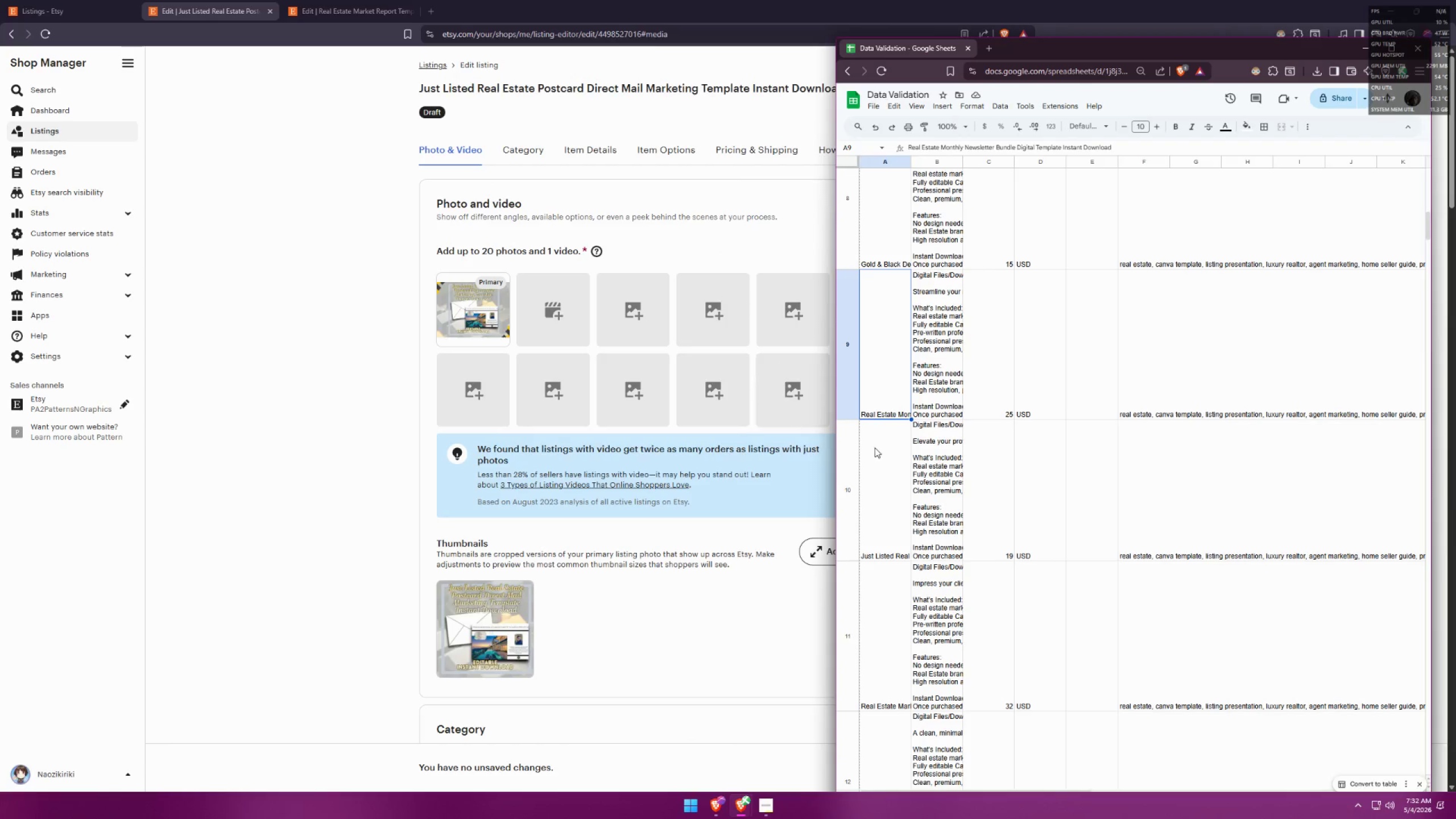 
left_click([884, 296])
 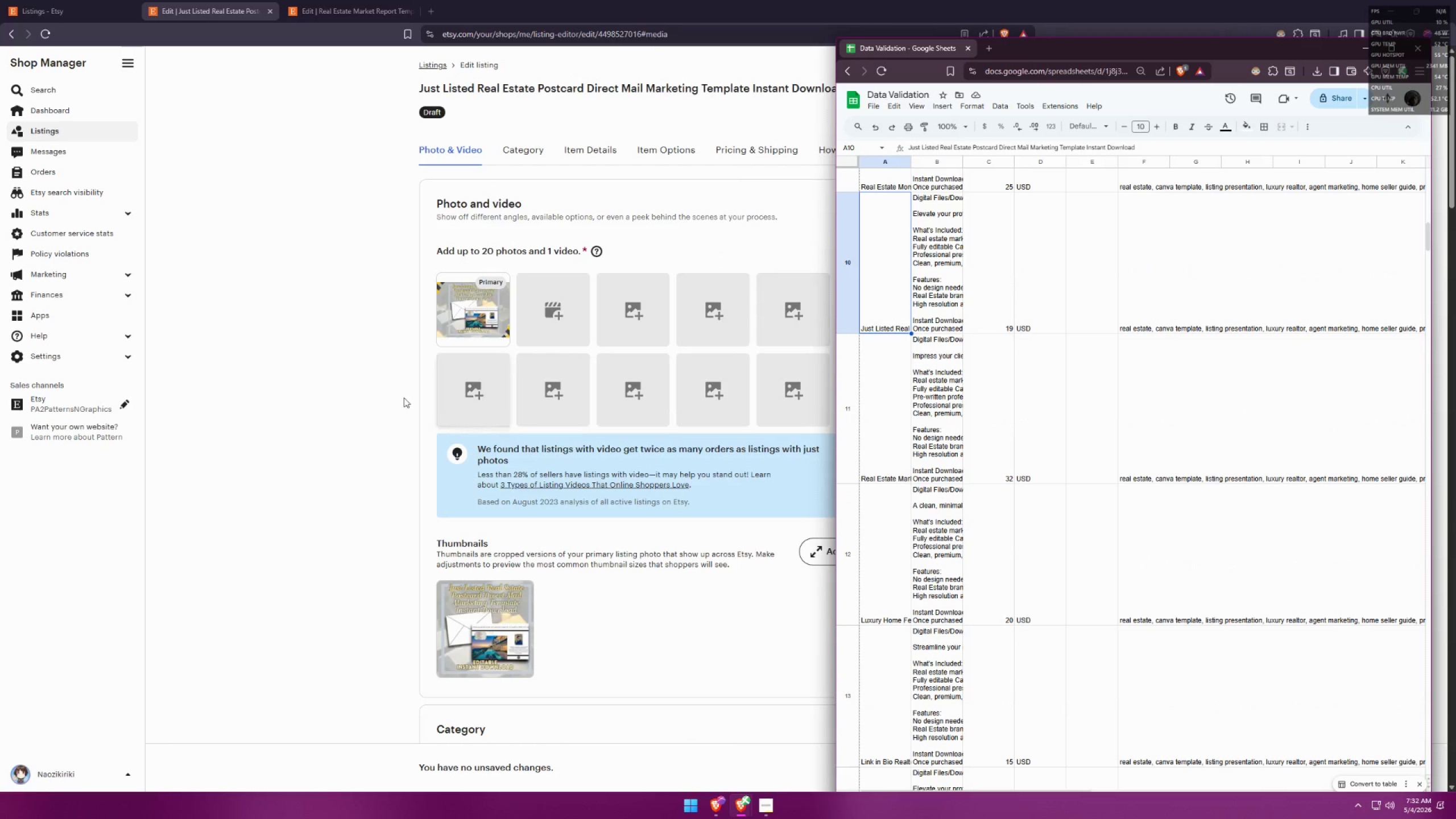 
scroll: coordinate [954, 394], scroll_direction: down, amount: 4.0
 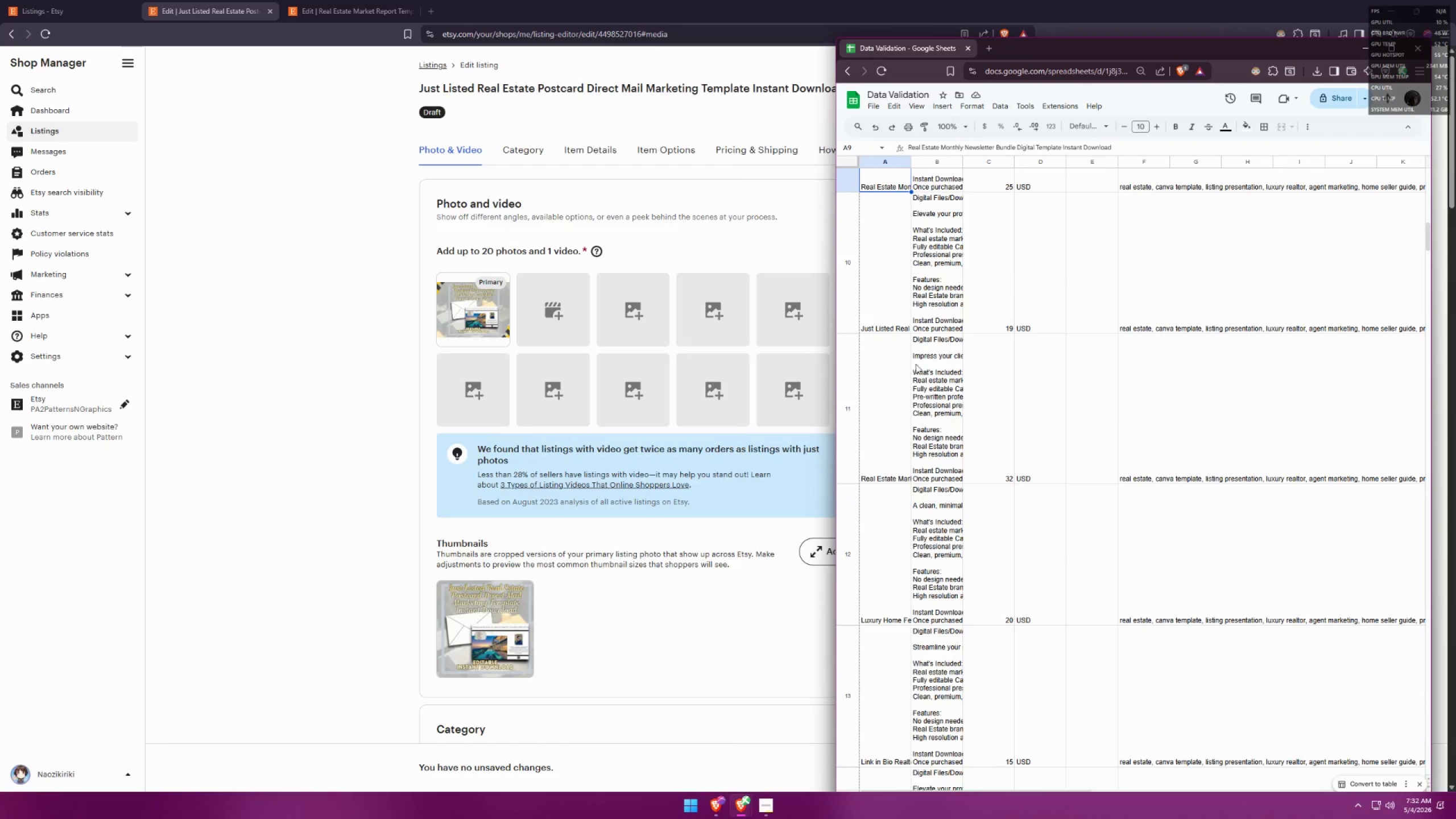 
left_click([249, 399])
 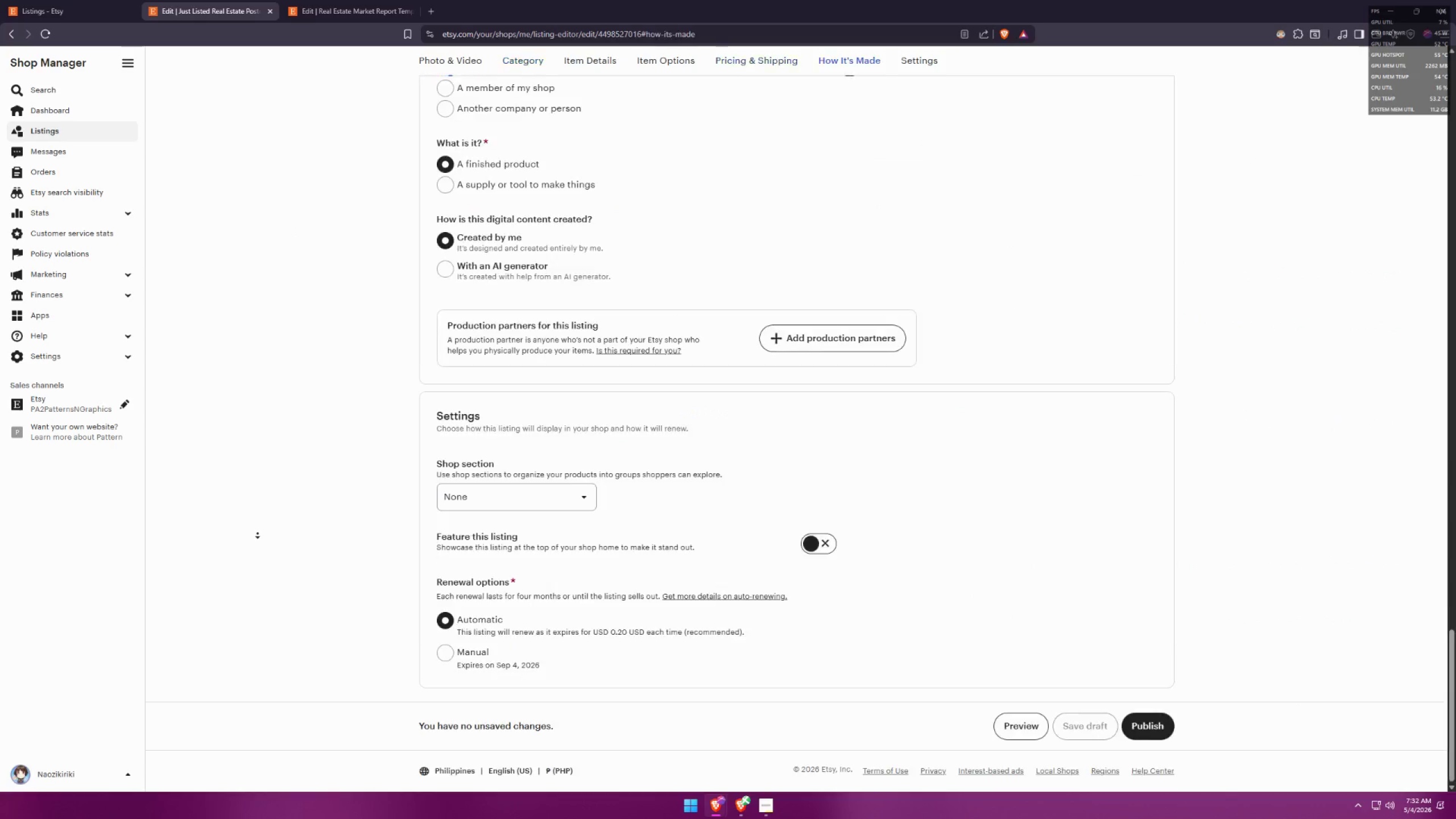 
scroll: coordinate [377, 476], scroll_direction: up, amount: 10.0
 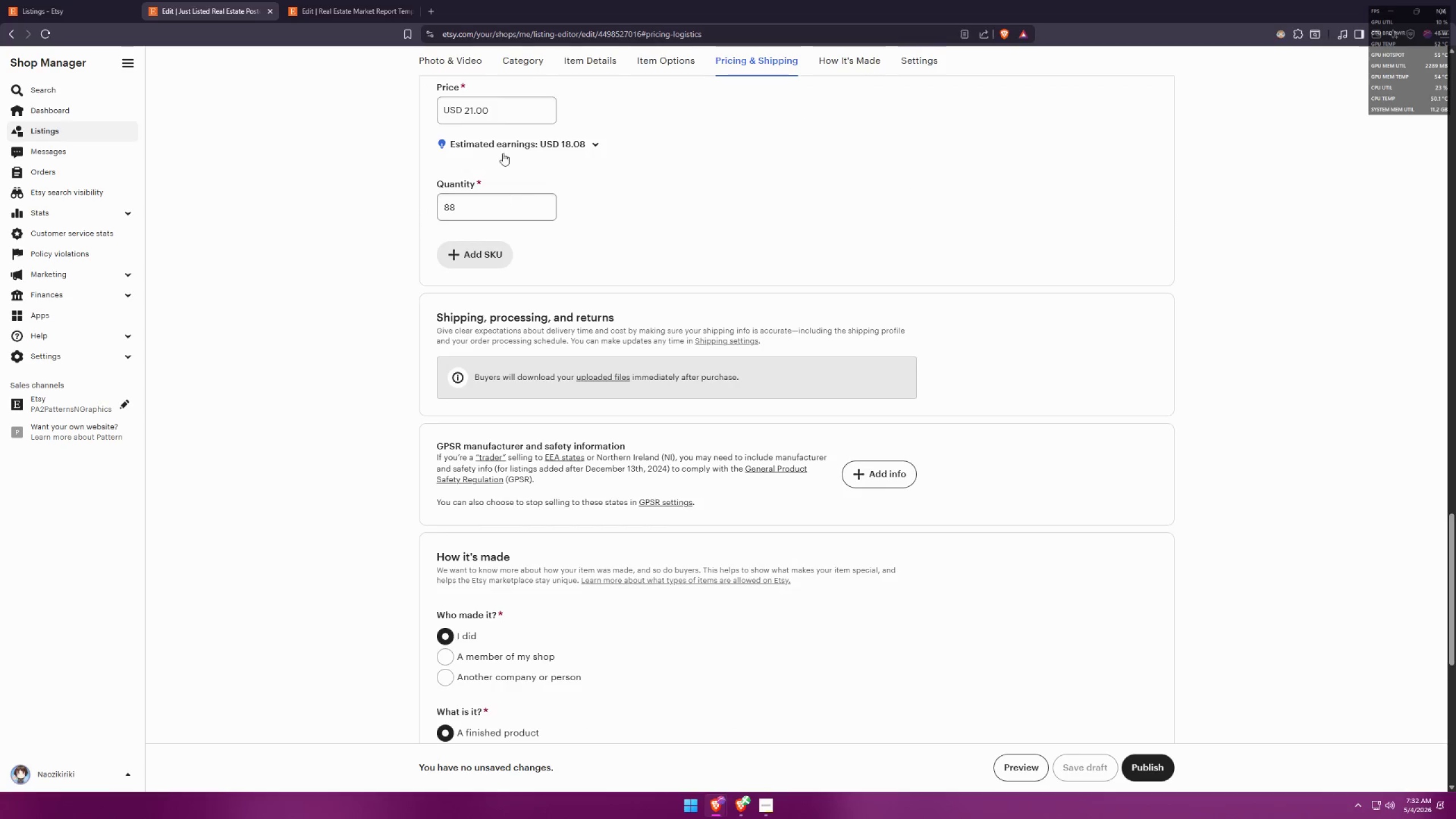 
left_click_drag(start_coordinate=[513, 106], to_coordinate=[271, 100])
 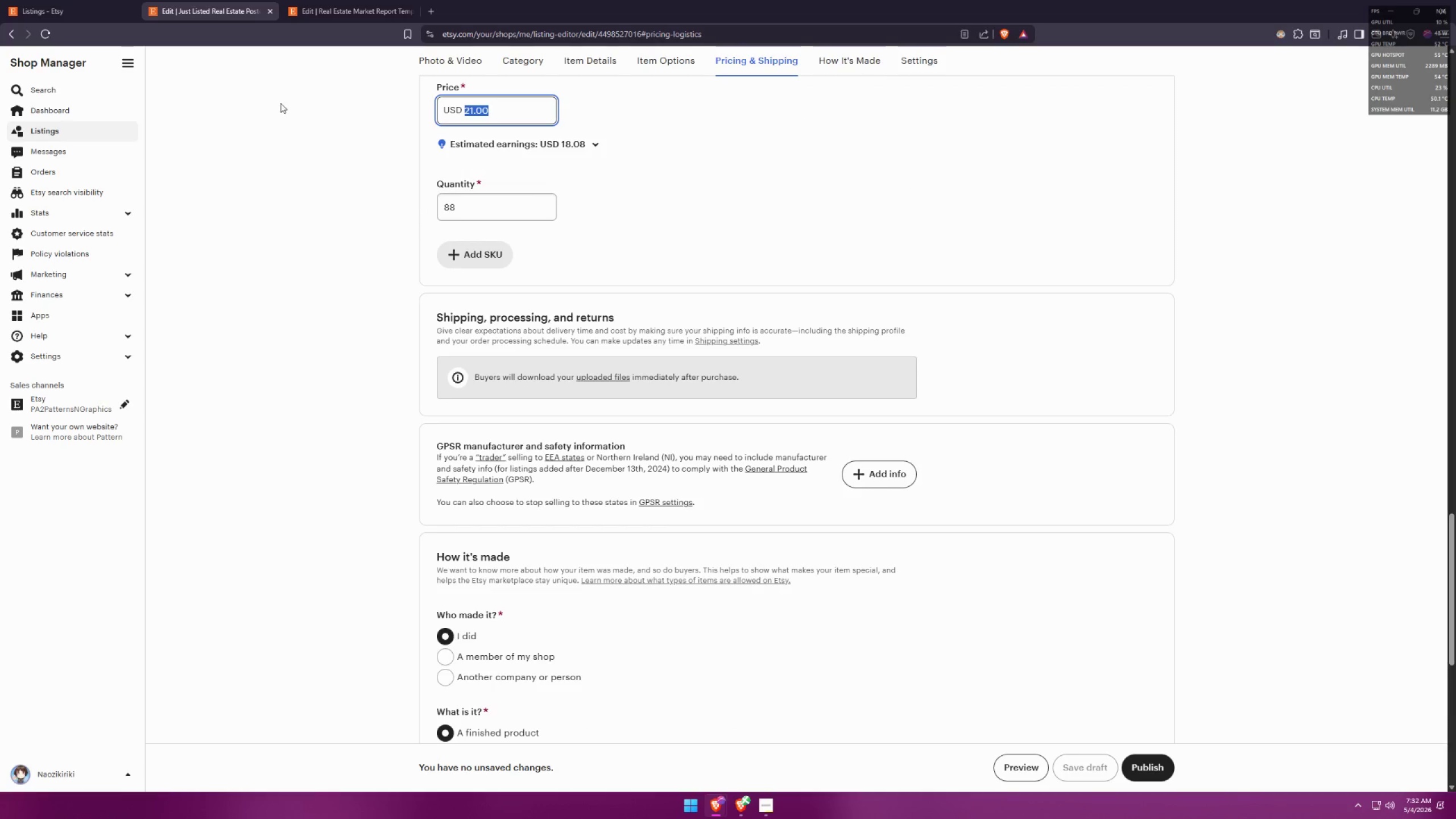 
type(19)
 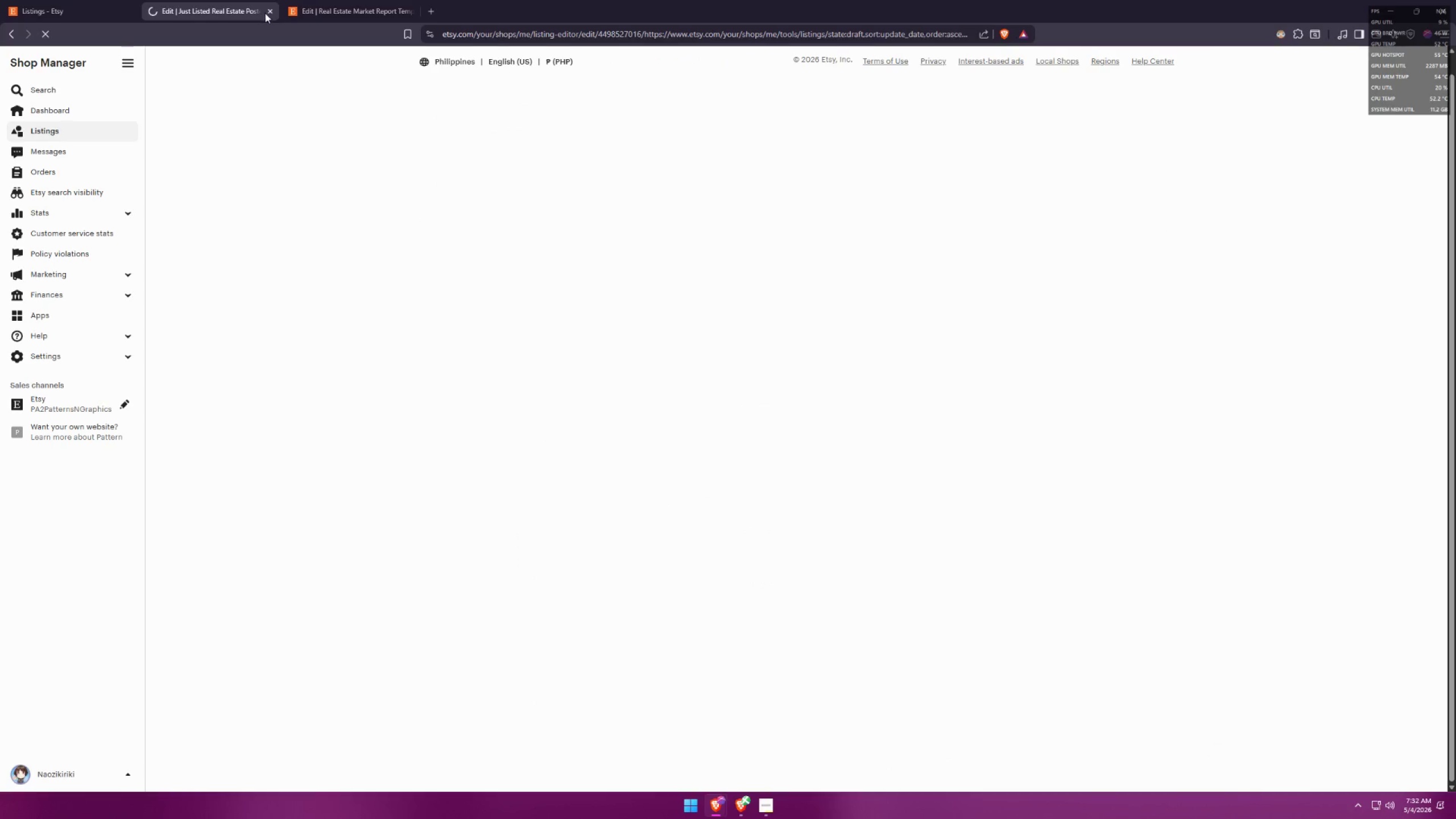 
left_click([268, 12])
 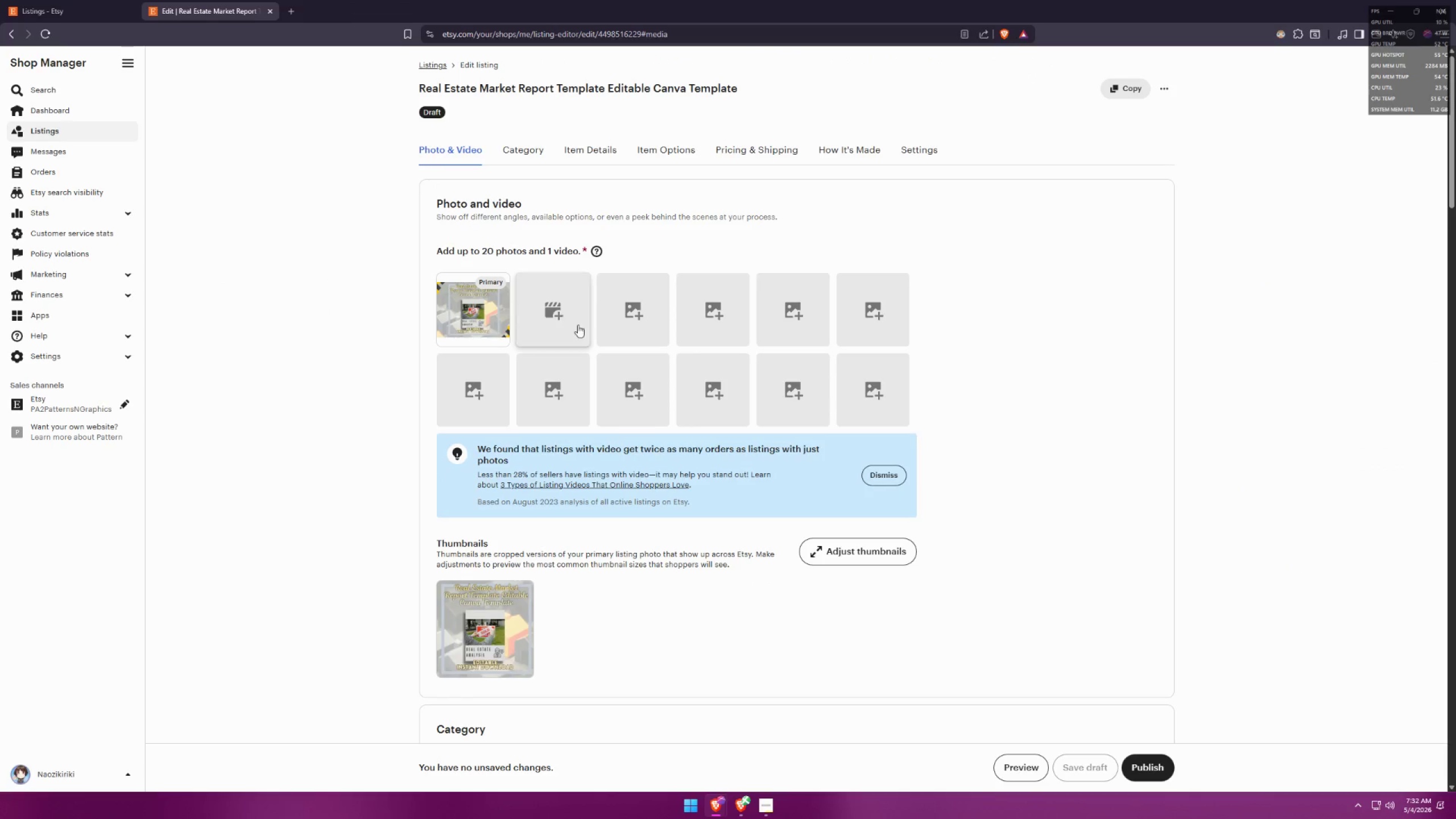 
scroll: coordinate [341, 286], scroll_direction: down, amount: 7.0
 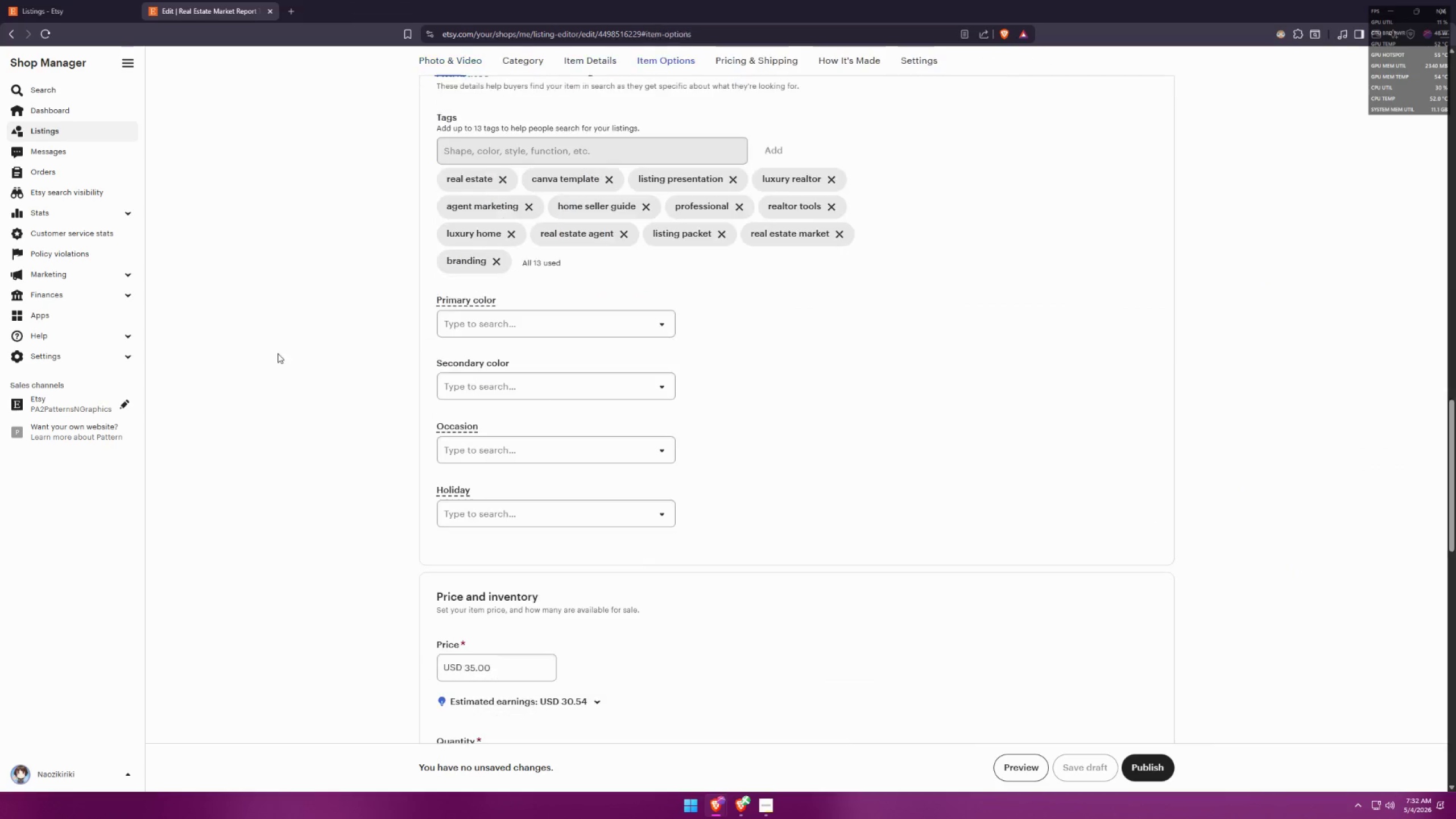 
key(Alt+AltLeft)
 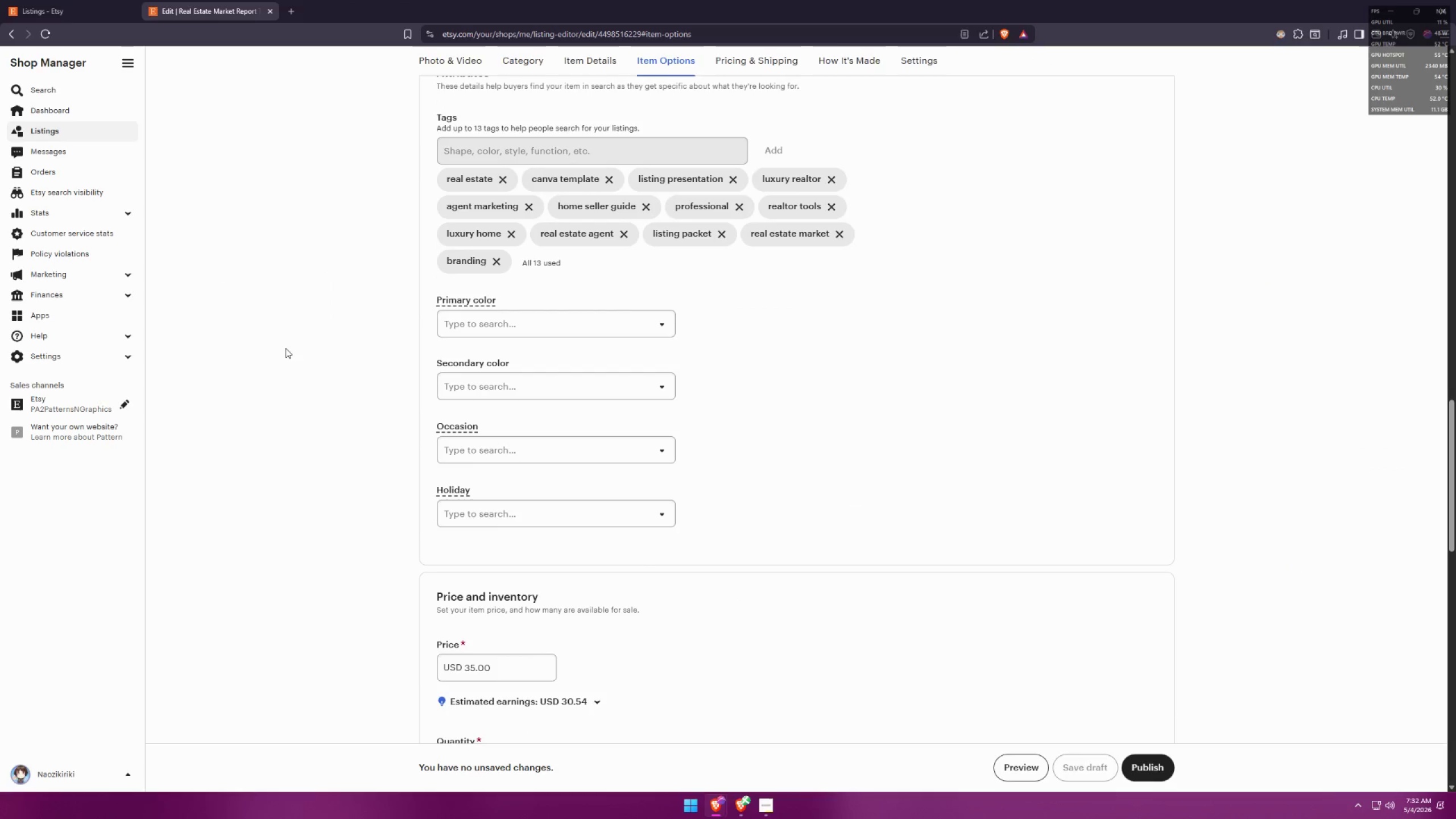 
key(Alt+Tab)
 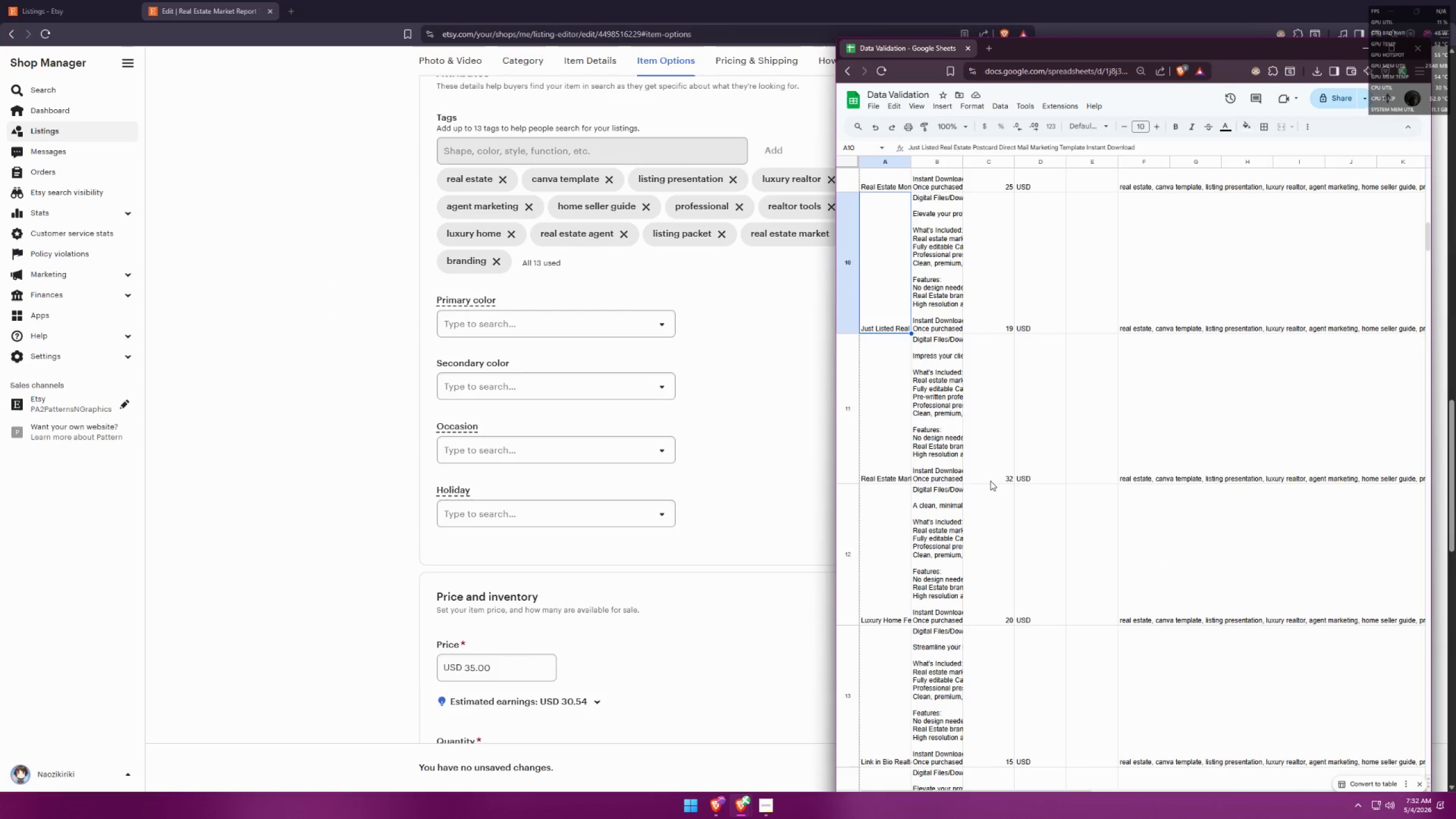 
left_click([874, 432])
 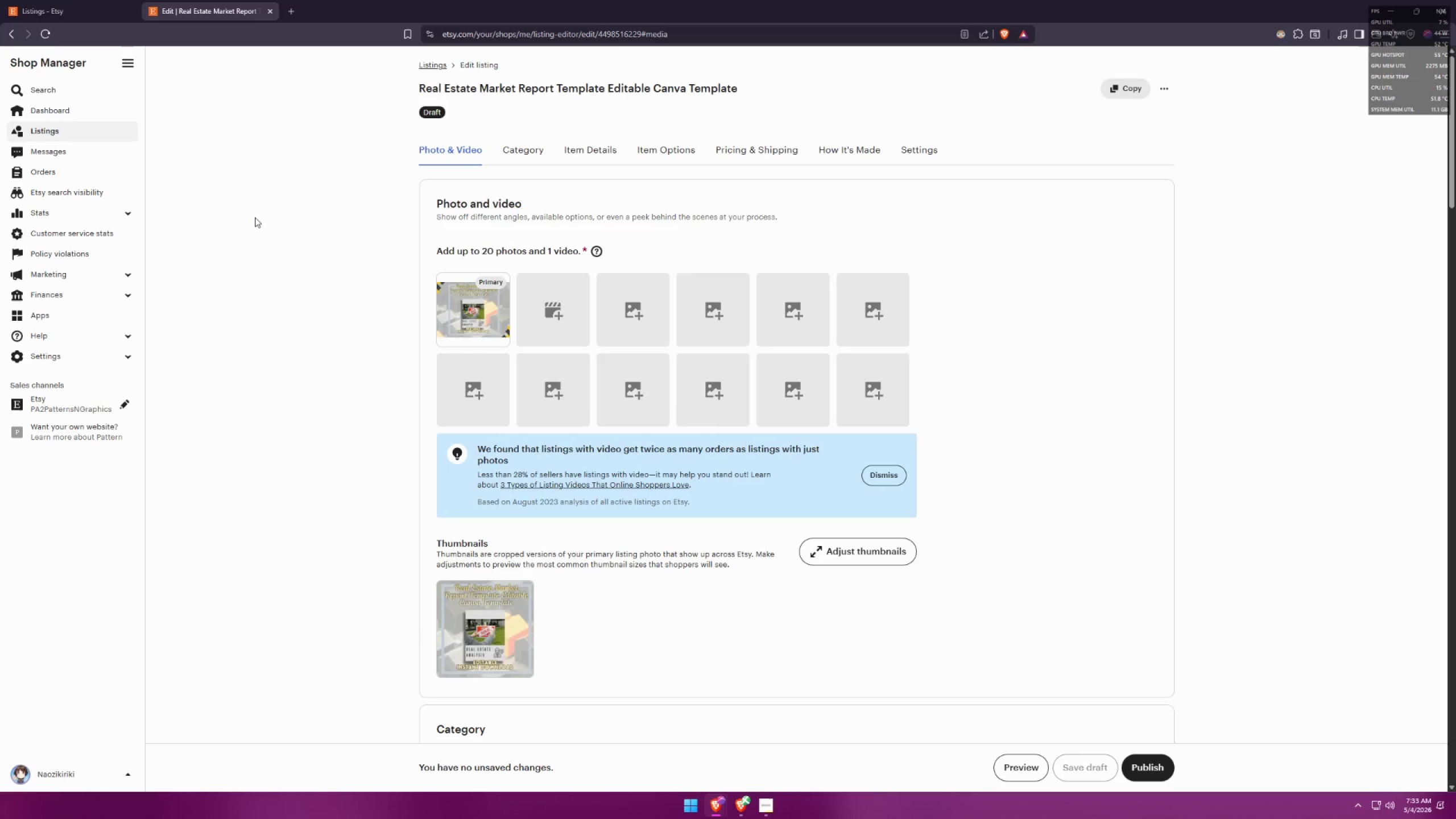 
scroll: coordinate [297, 467], scroll_direction: up, amount: 12.0
 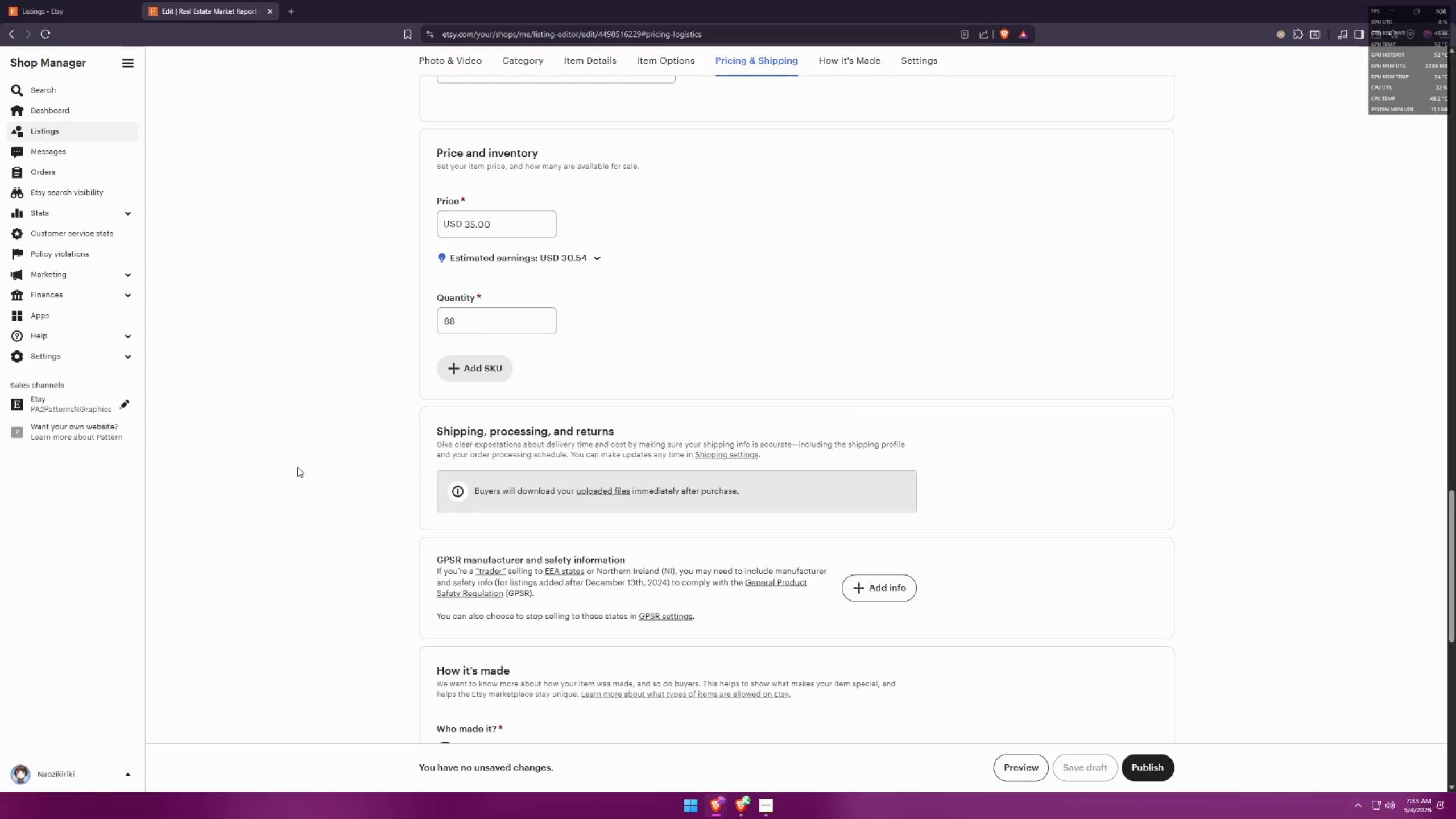 
key(Alt+AltLeft)
 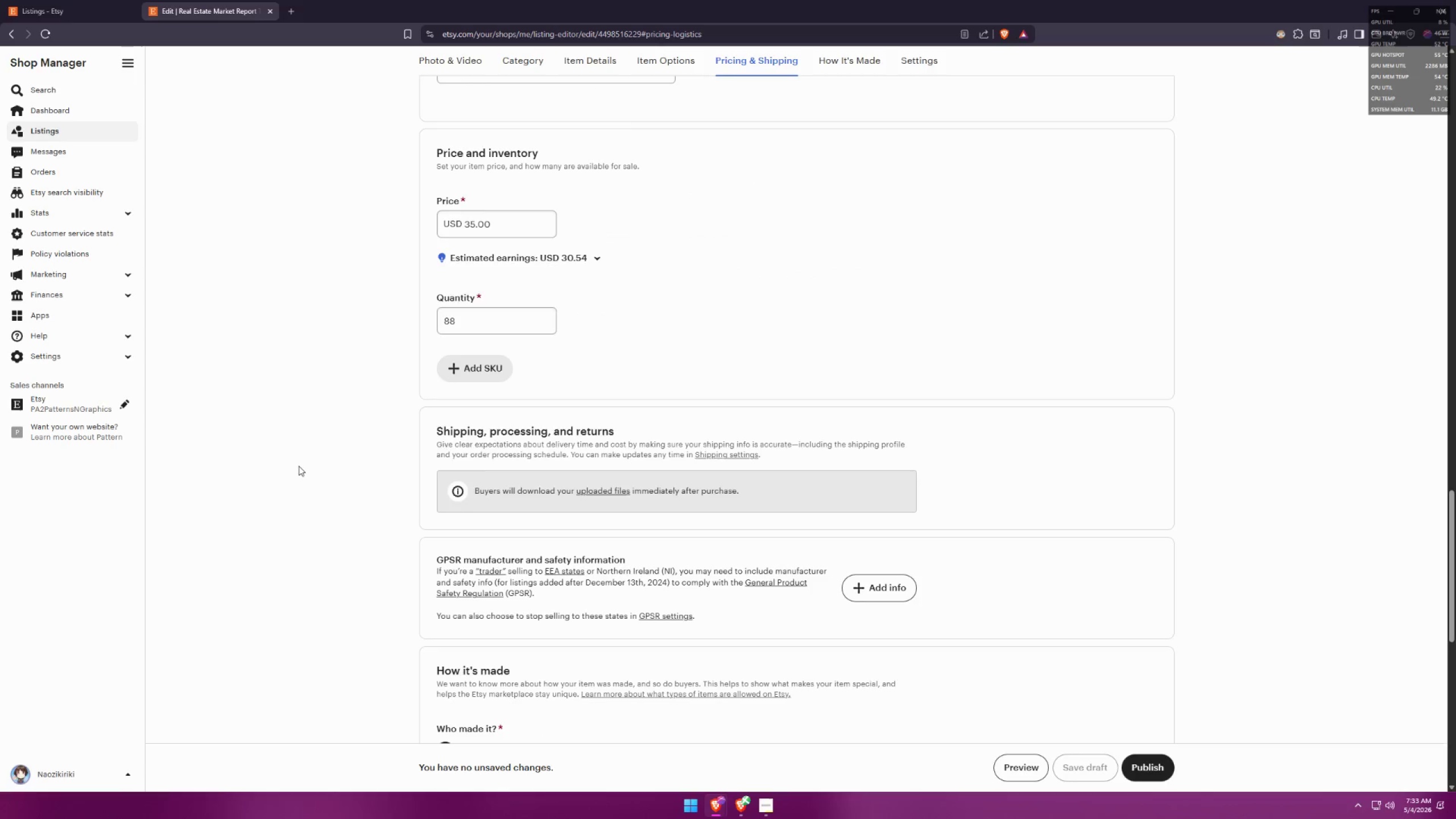 
key(Alt+Tab)
 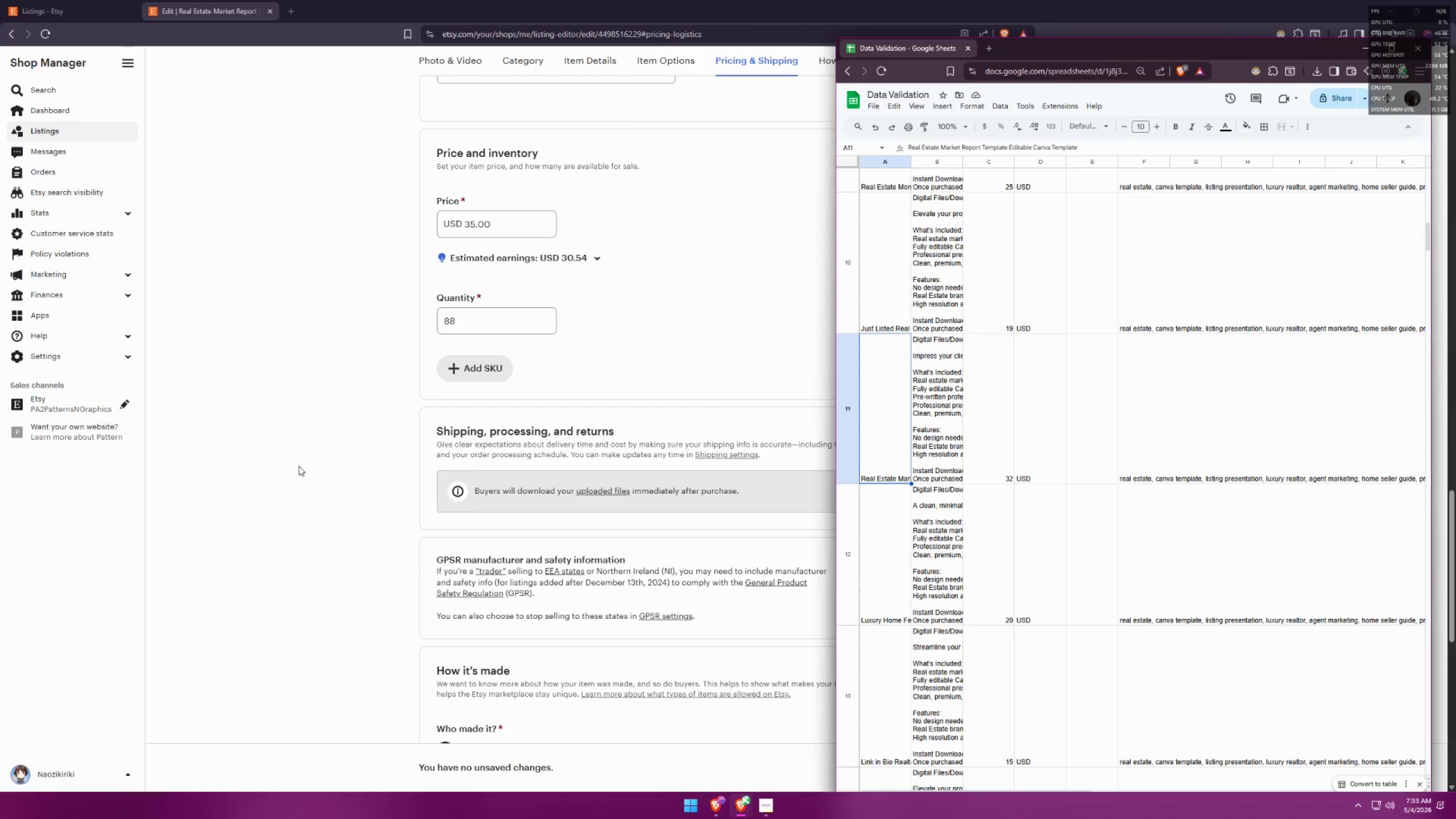 
key(Alt+AltLeft)
 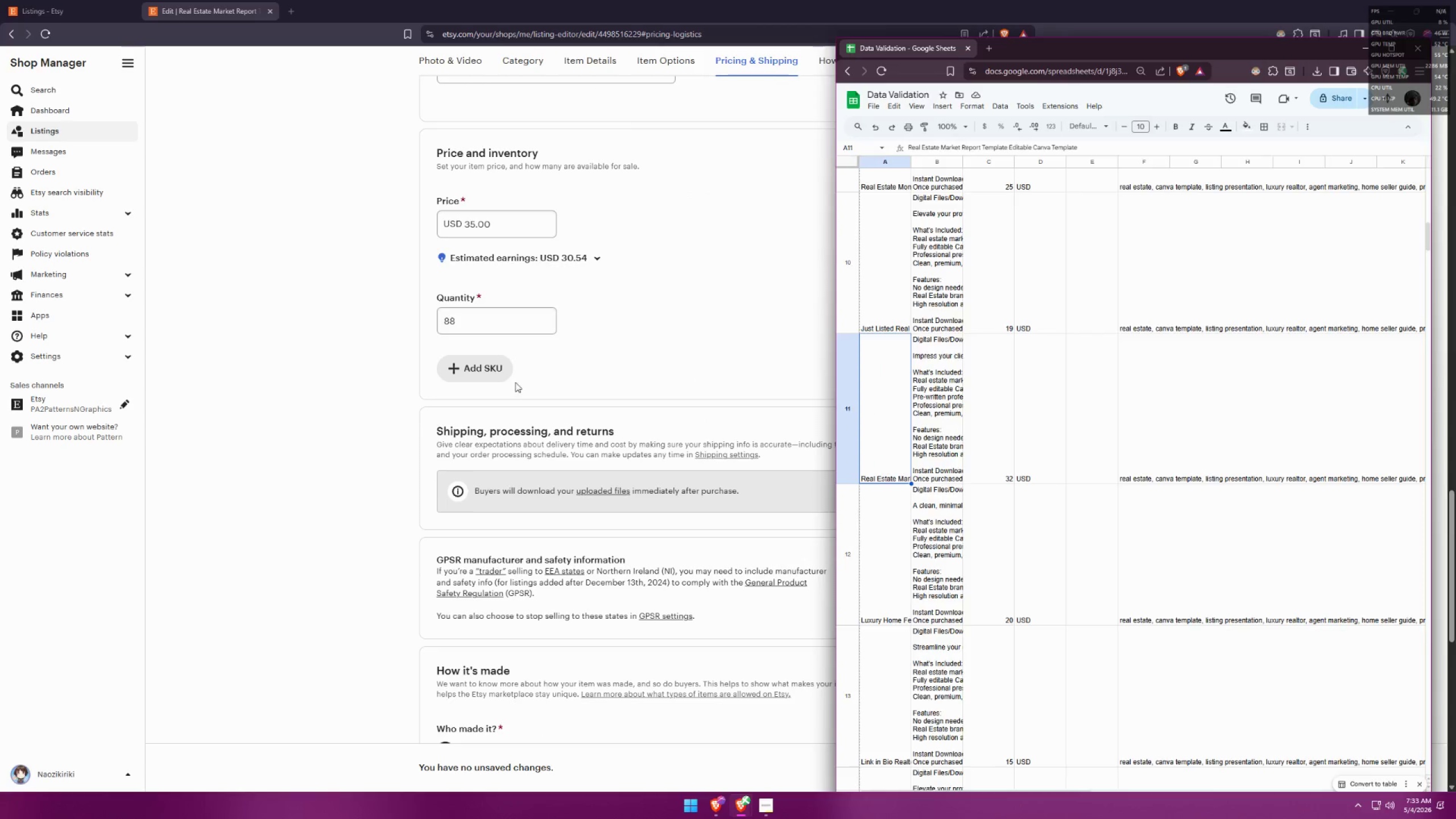 
key(Tab)
type(32)
 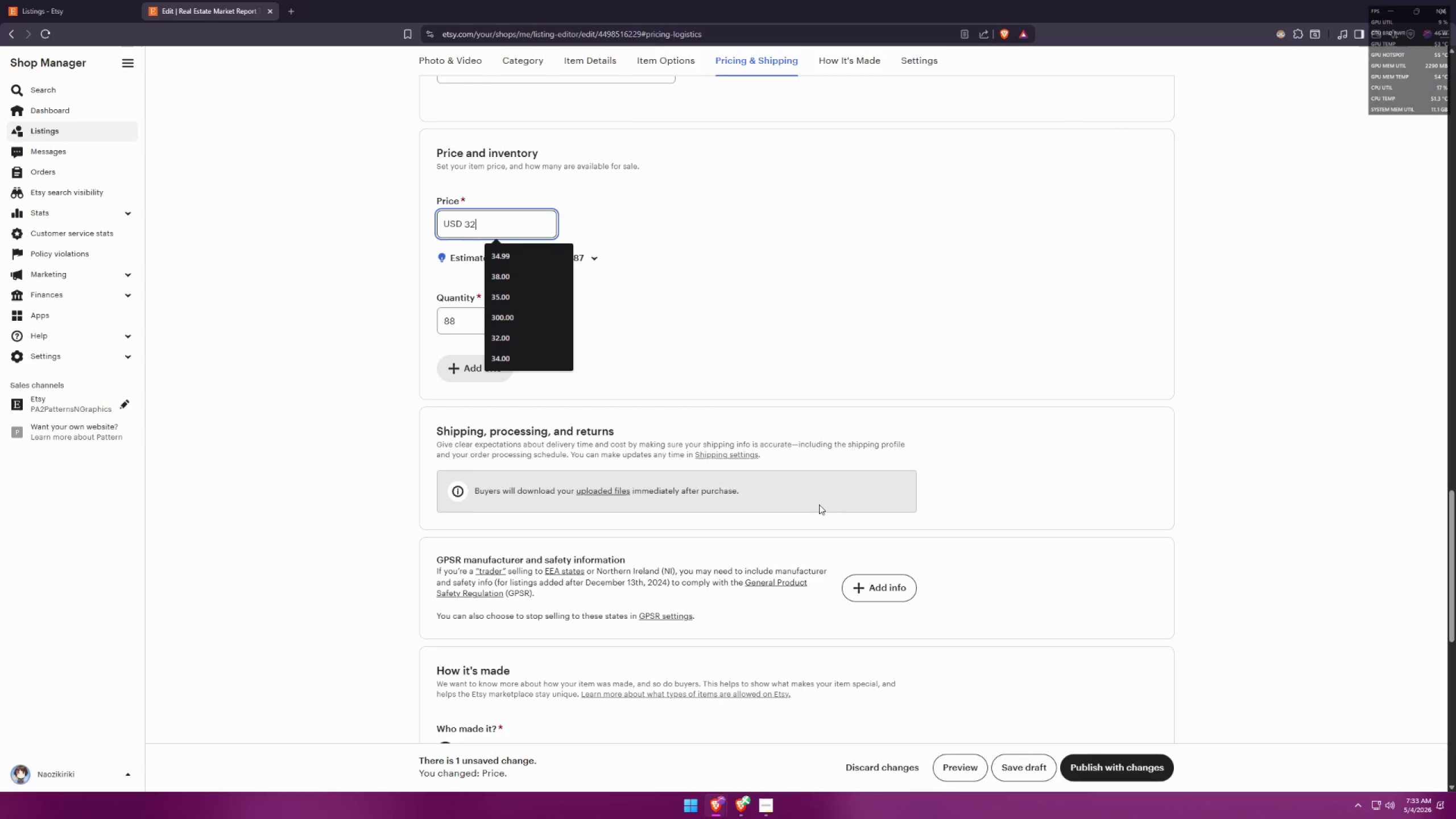 
left_click_drag(start_coordinate=[517, 228], to_coordinate=[373, 228])
 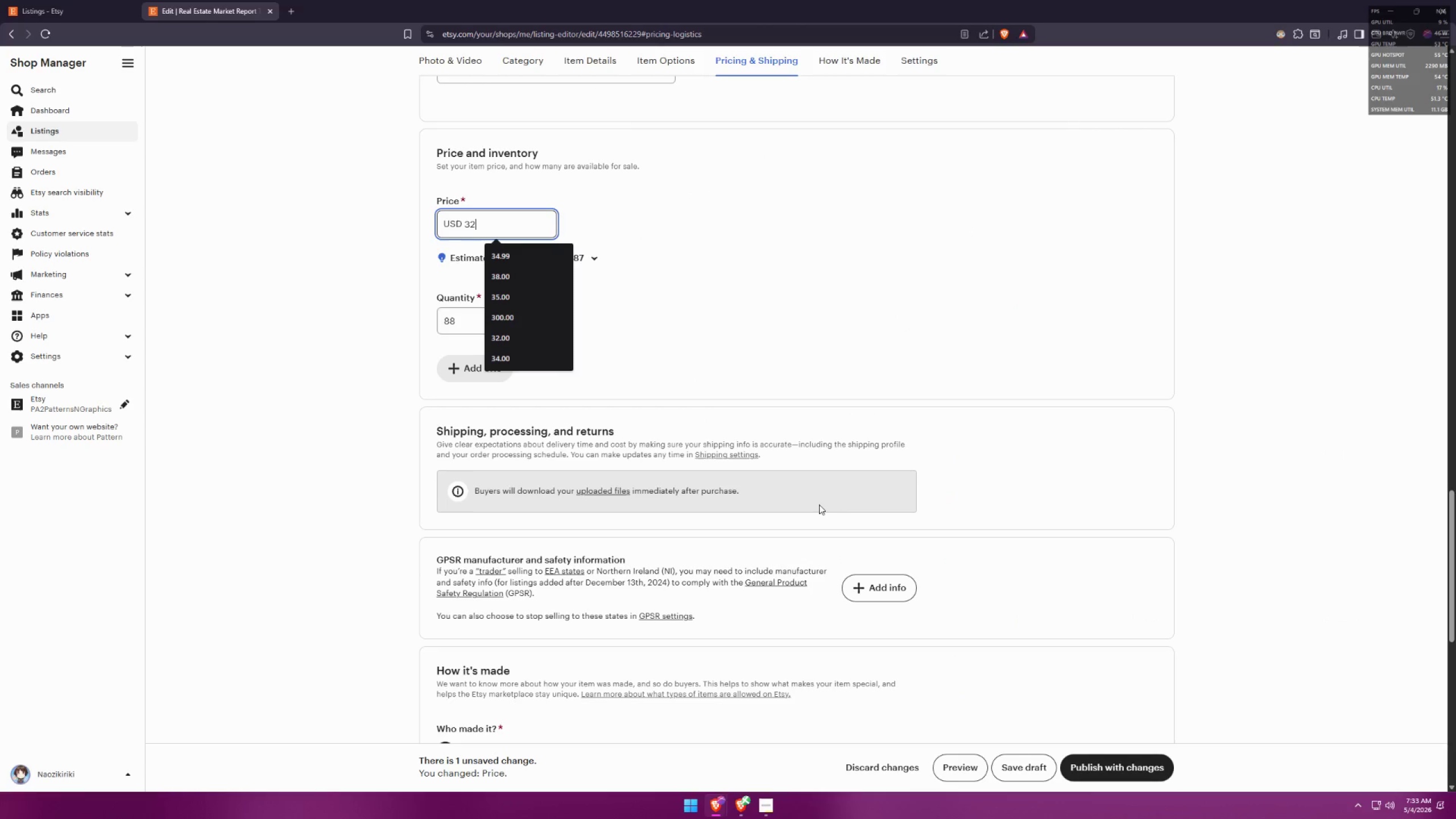 
left_click([962, 336])
 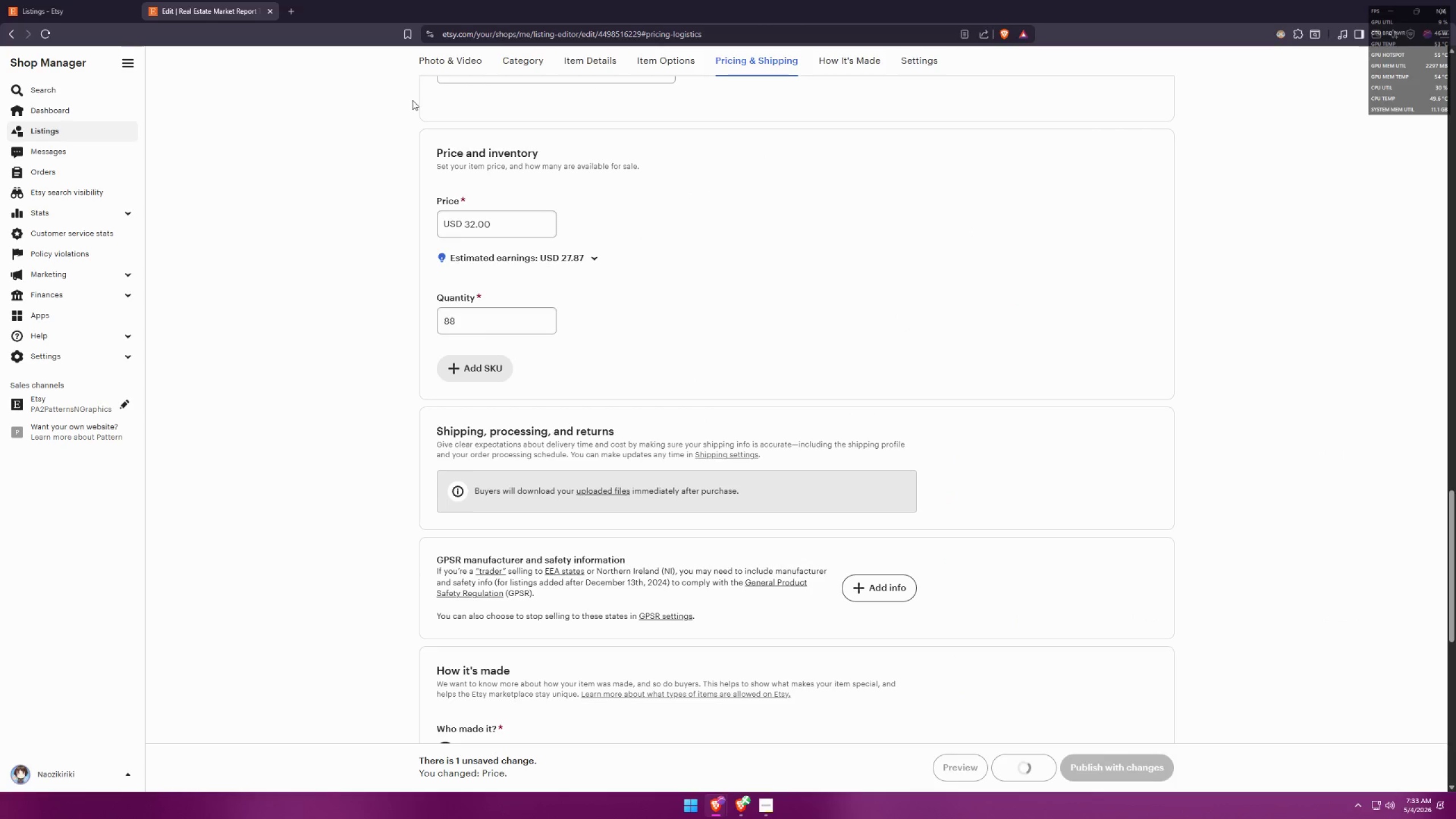 
mouse_move([280, 29])
 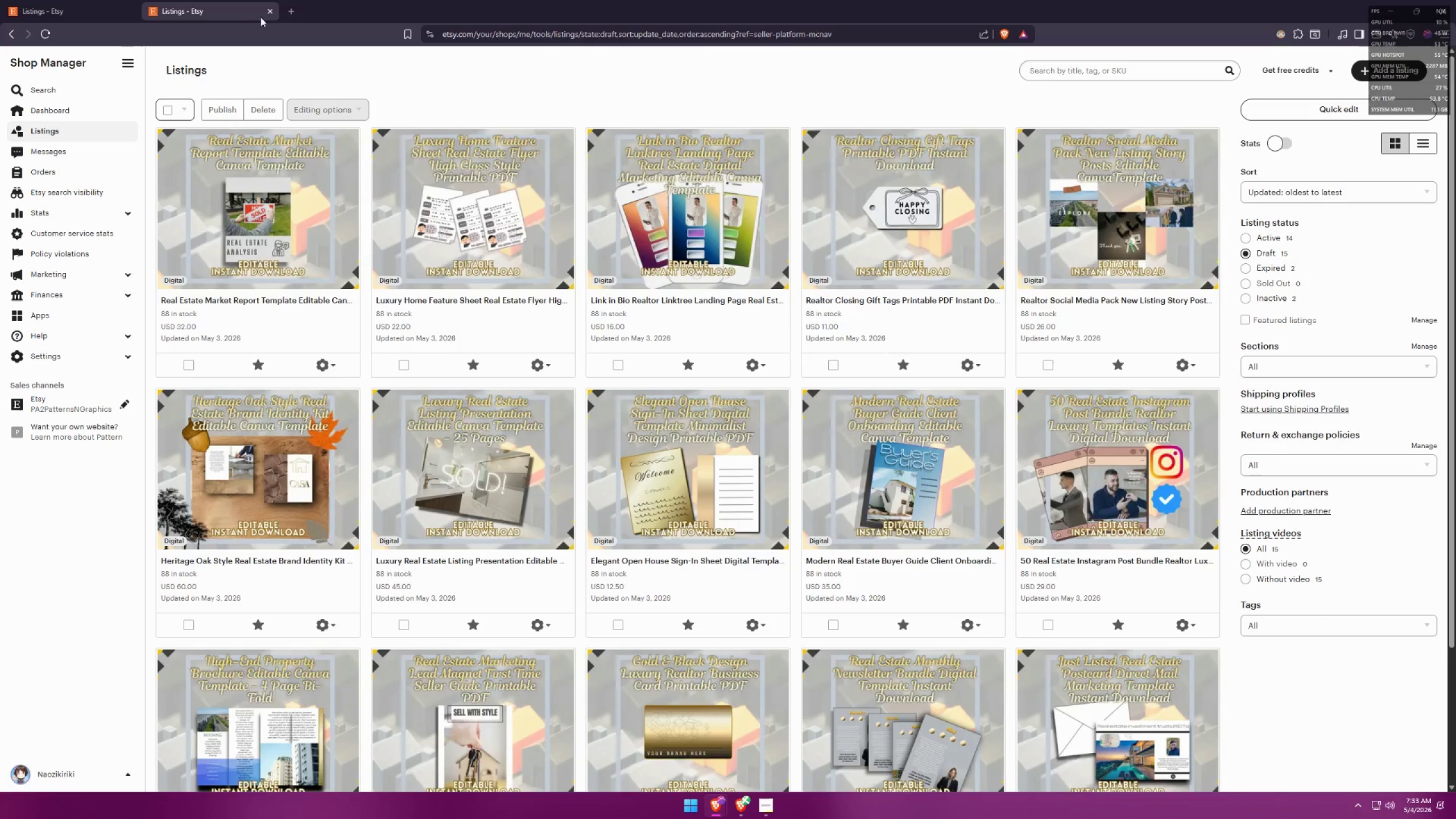 
left_click([265, 11])
 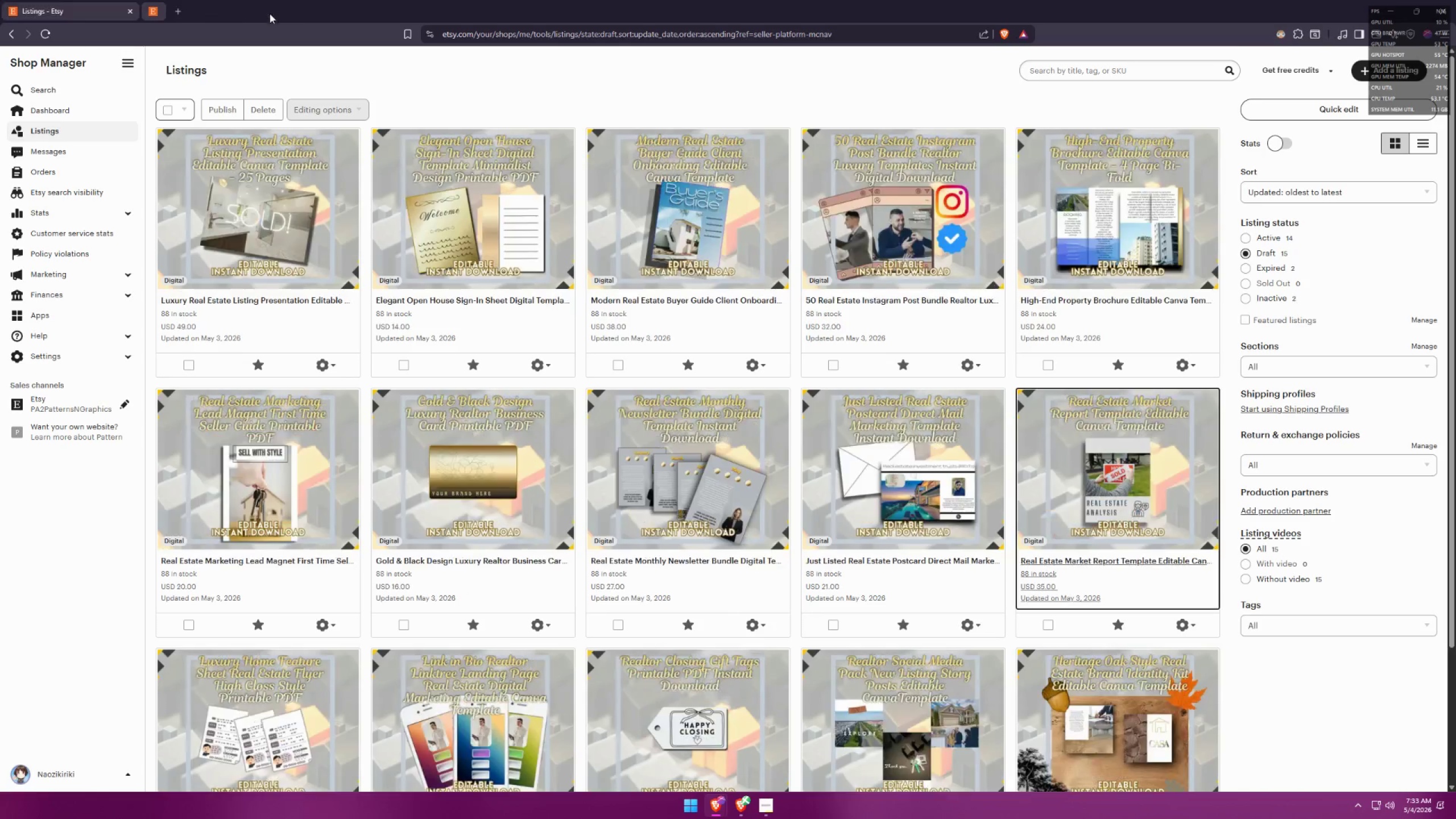 
scroll: coordinate [183, 313], scroll_direction: down, amount: 7.0
 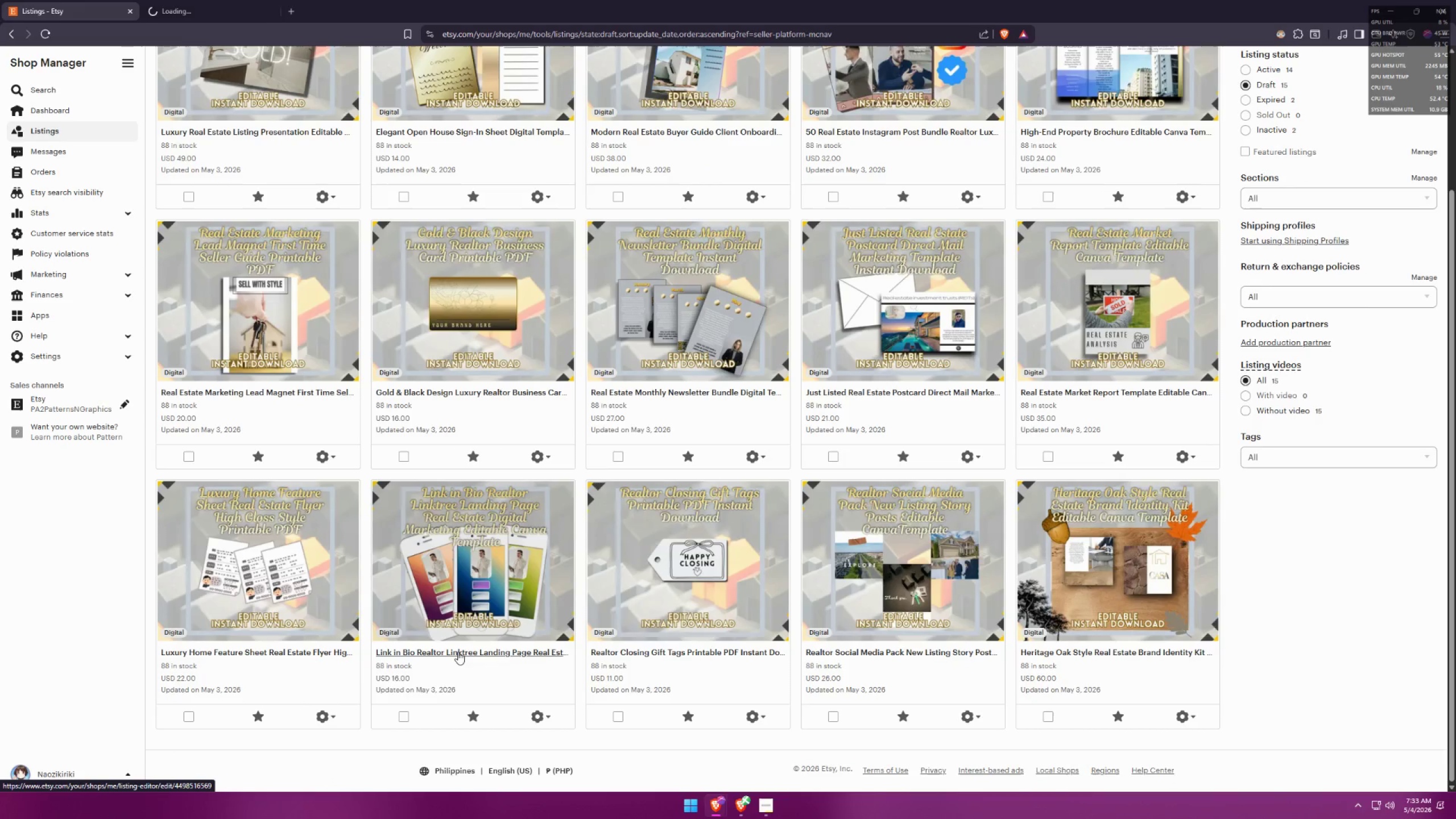 
middle_click([682, 656])
 